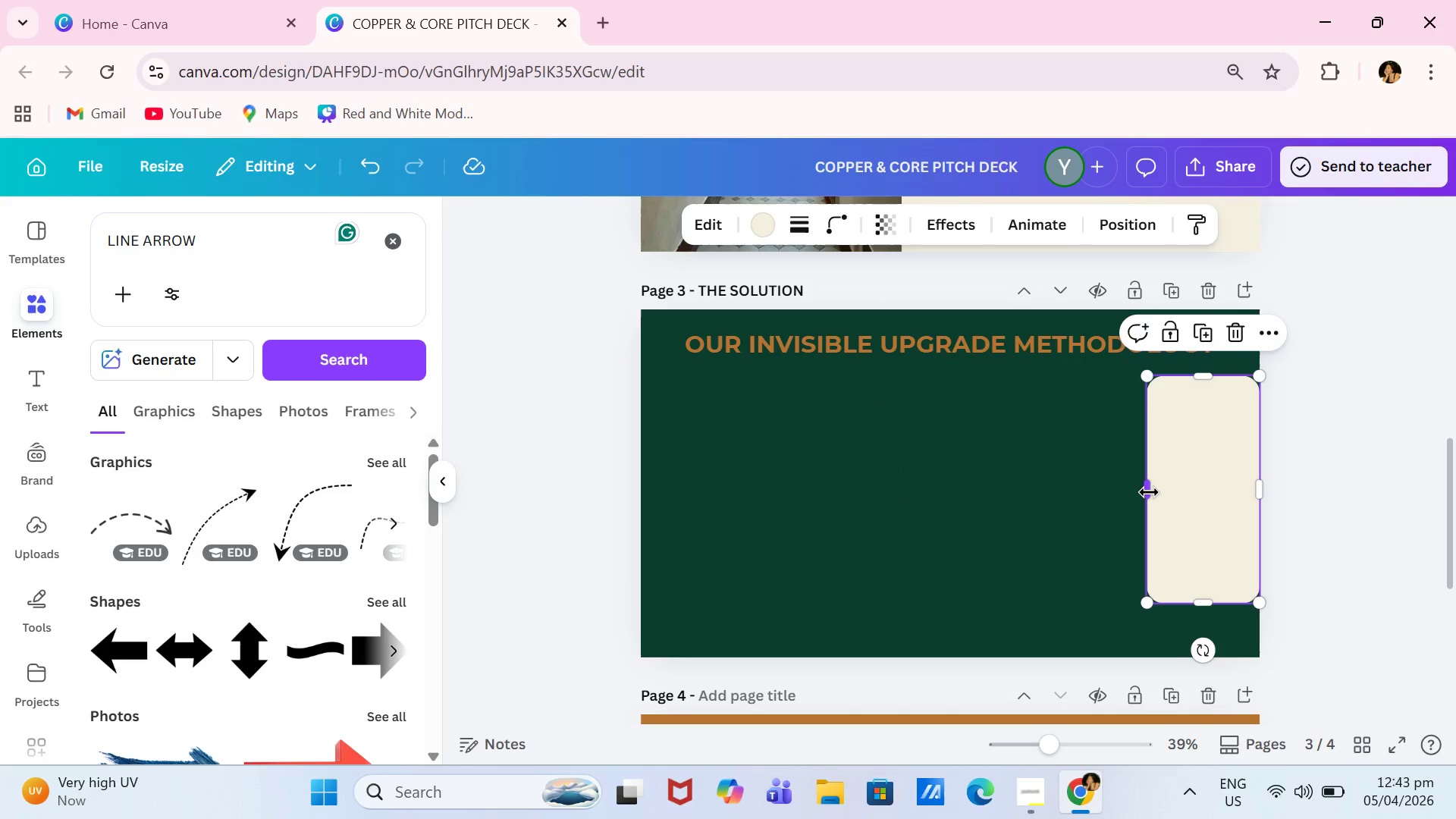 
left_click_drag(start_coordinate=[1149, 492], to_coordinate=[1155, 493])
 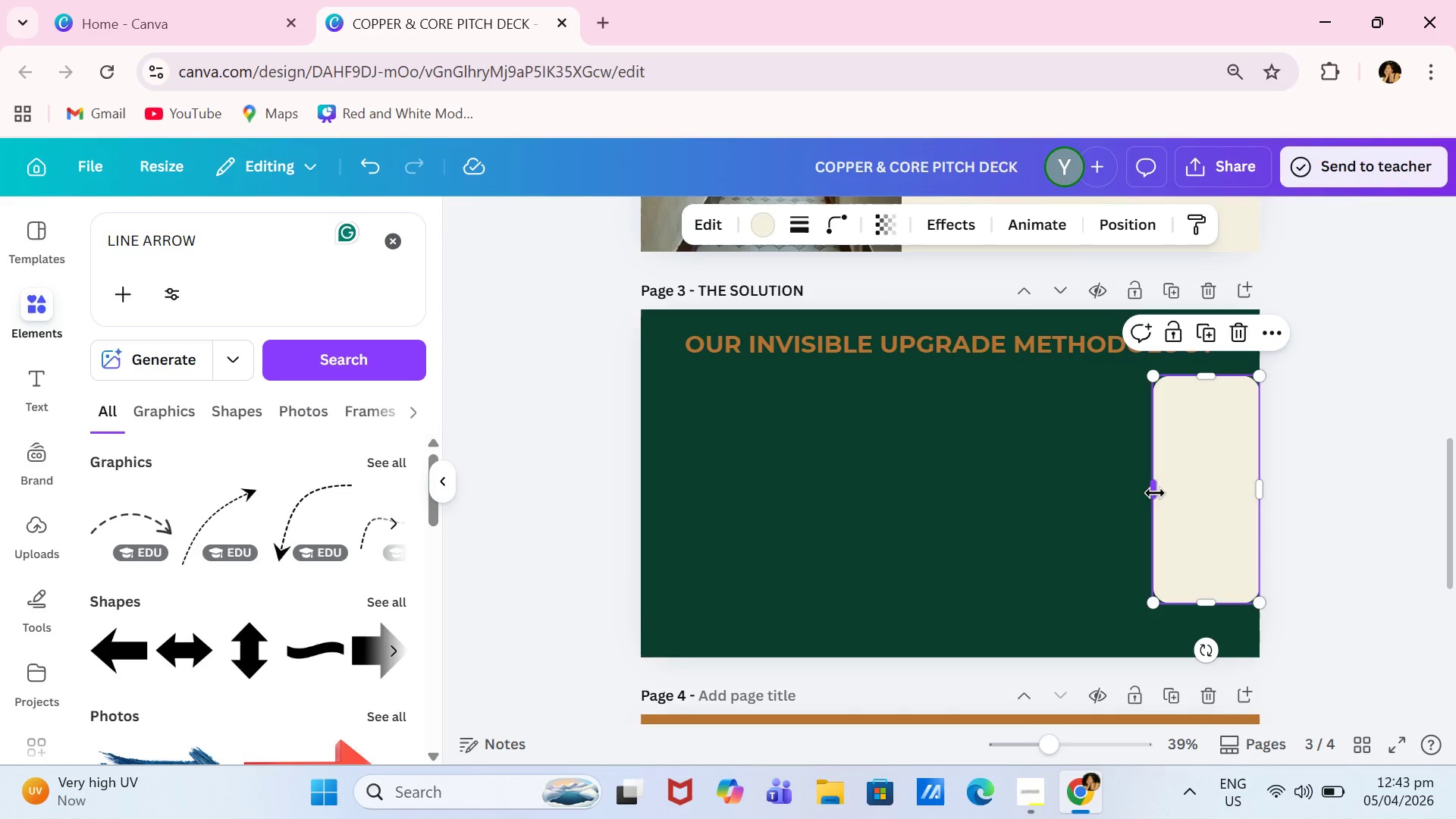 
left_click([1155, 493])
 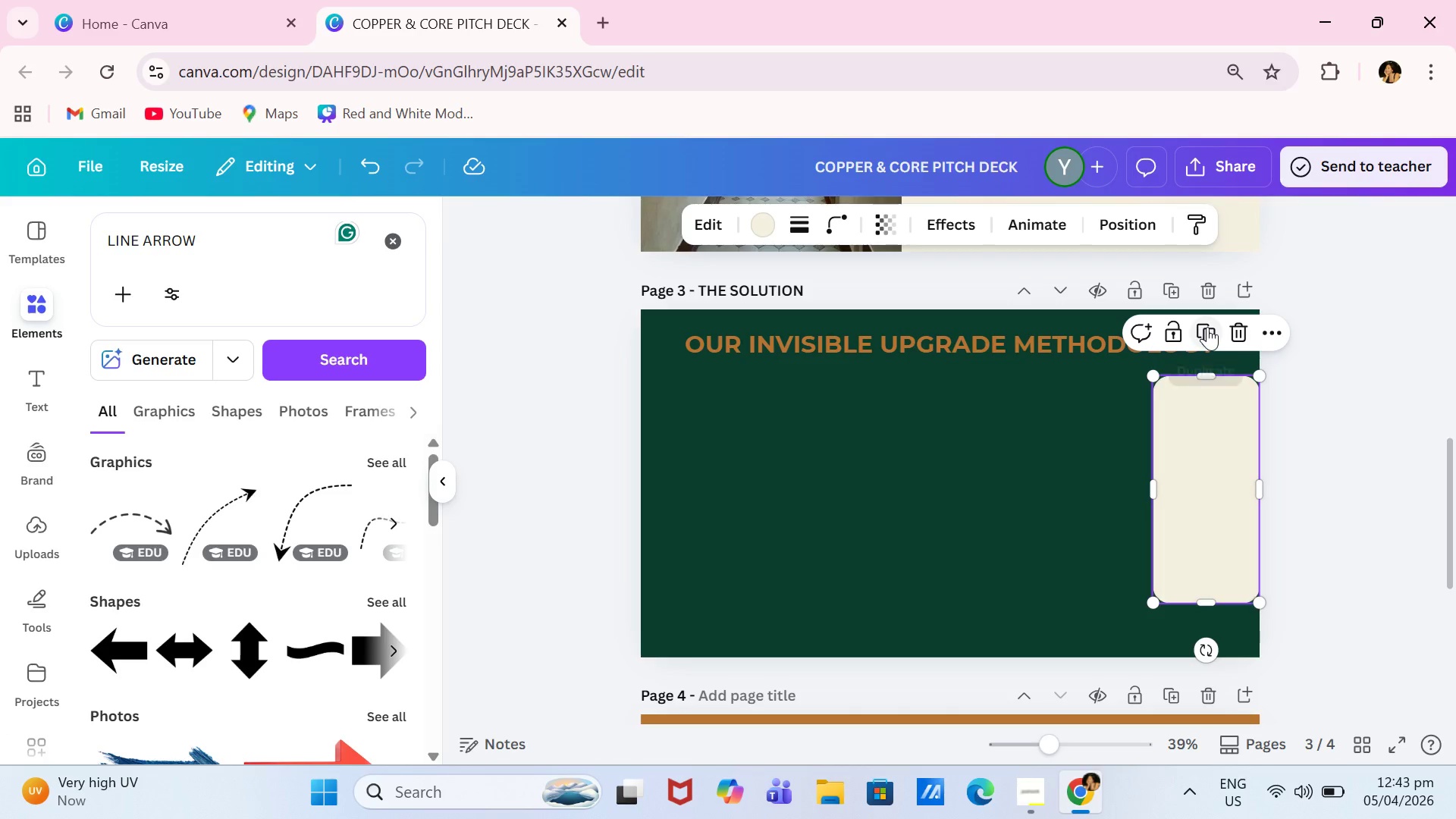 
left_click([1207, 327])
 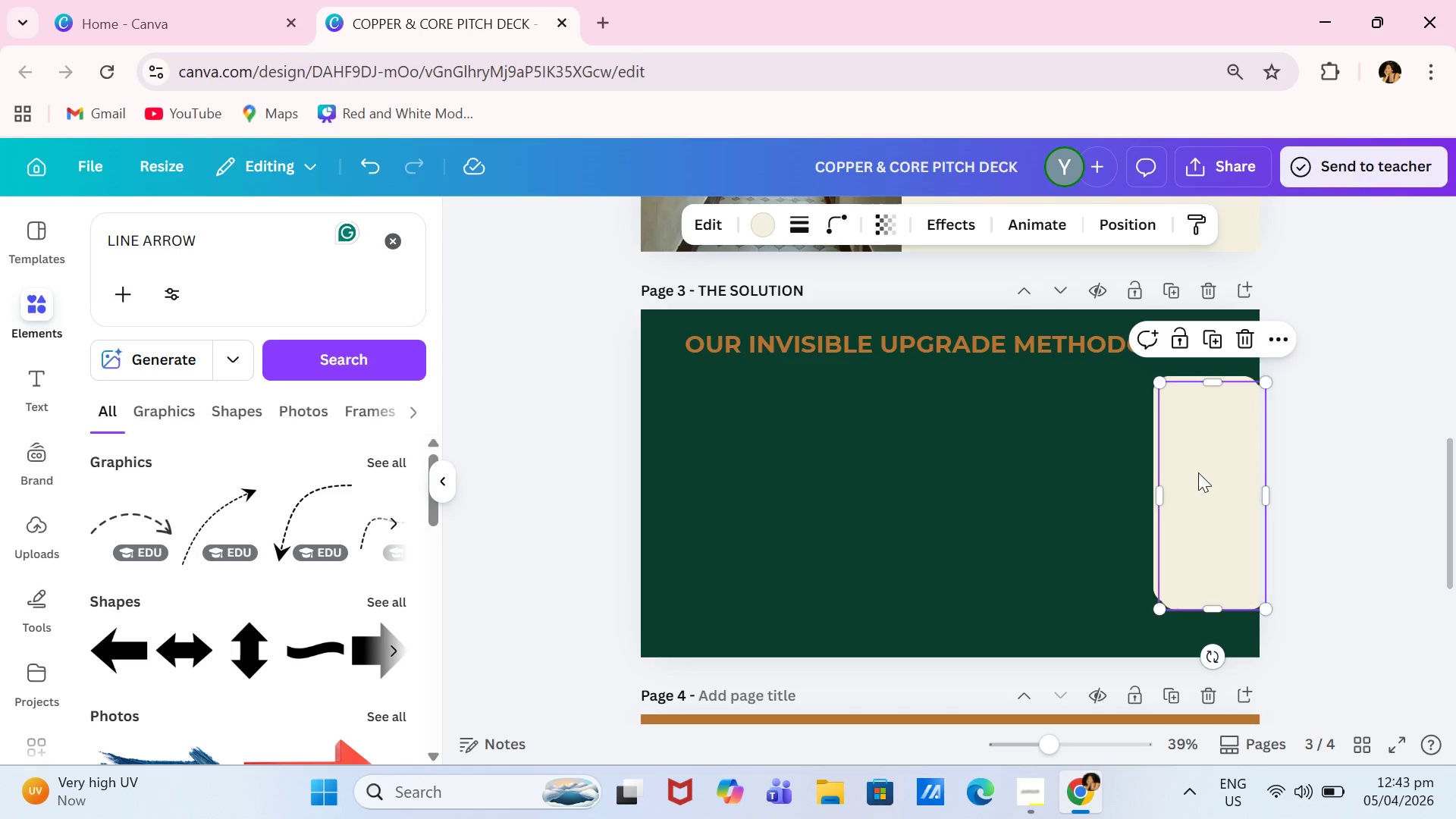 
left_click_drag(start_coordinate=[1200, 472], to_coordinate=[1073, 471])
 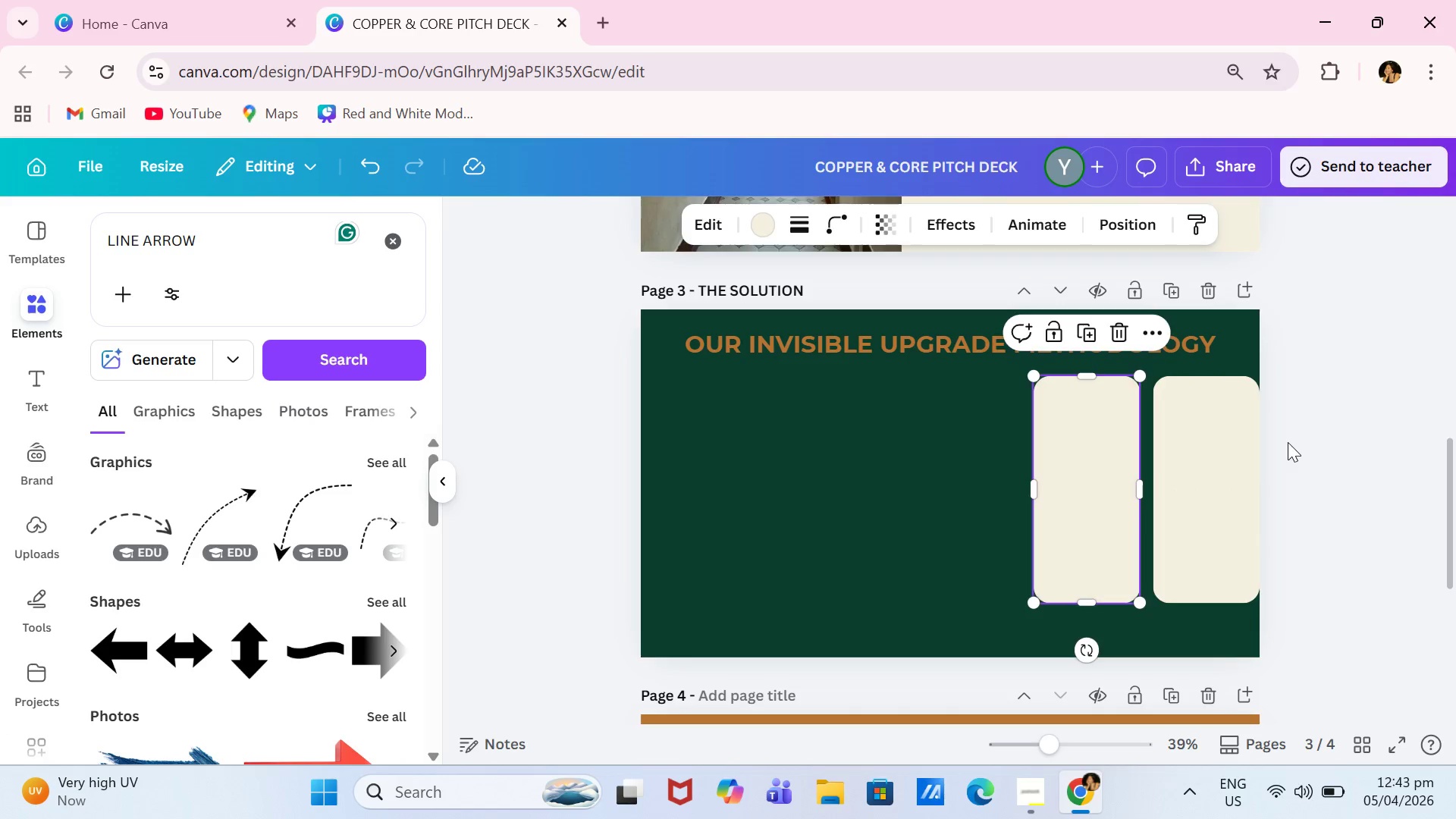 
left_click([1288, 442])
 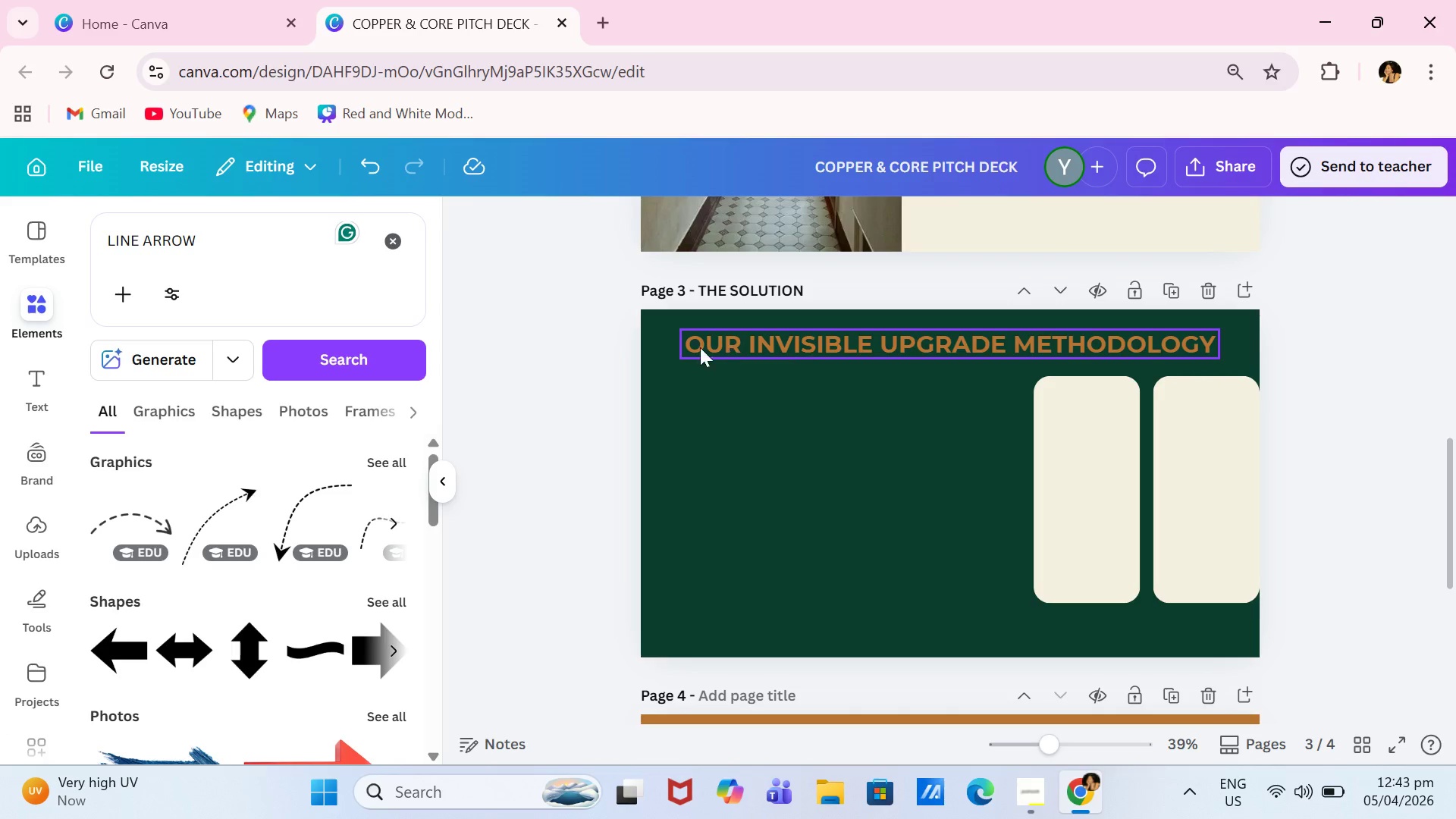 
wait(18.22)
 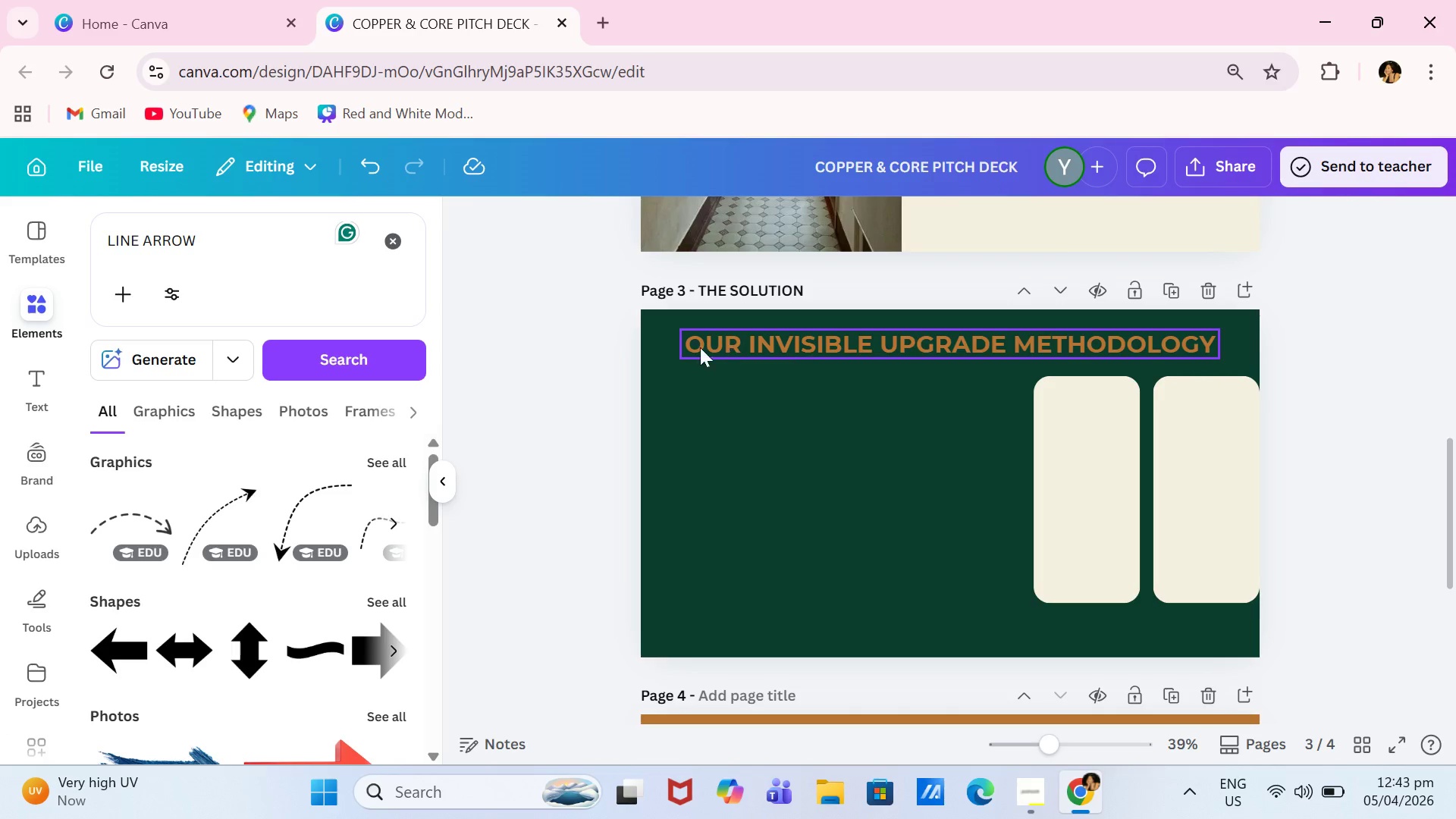 
left_click([58, 402])
 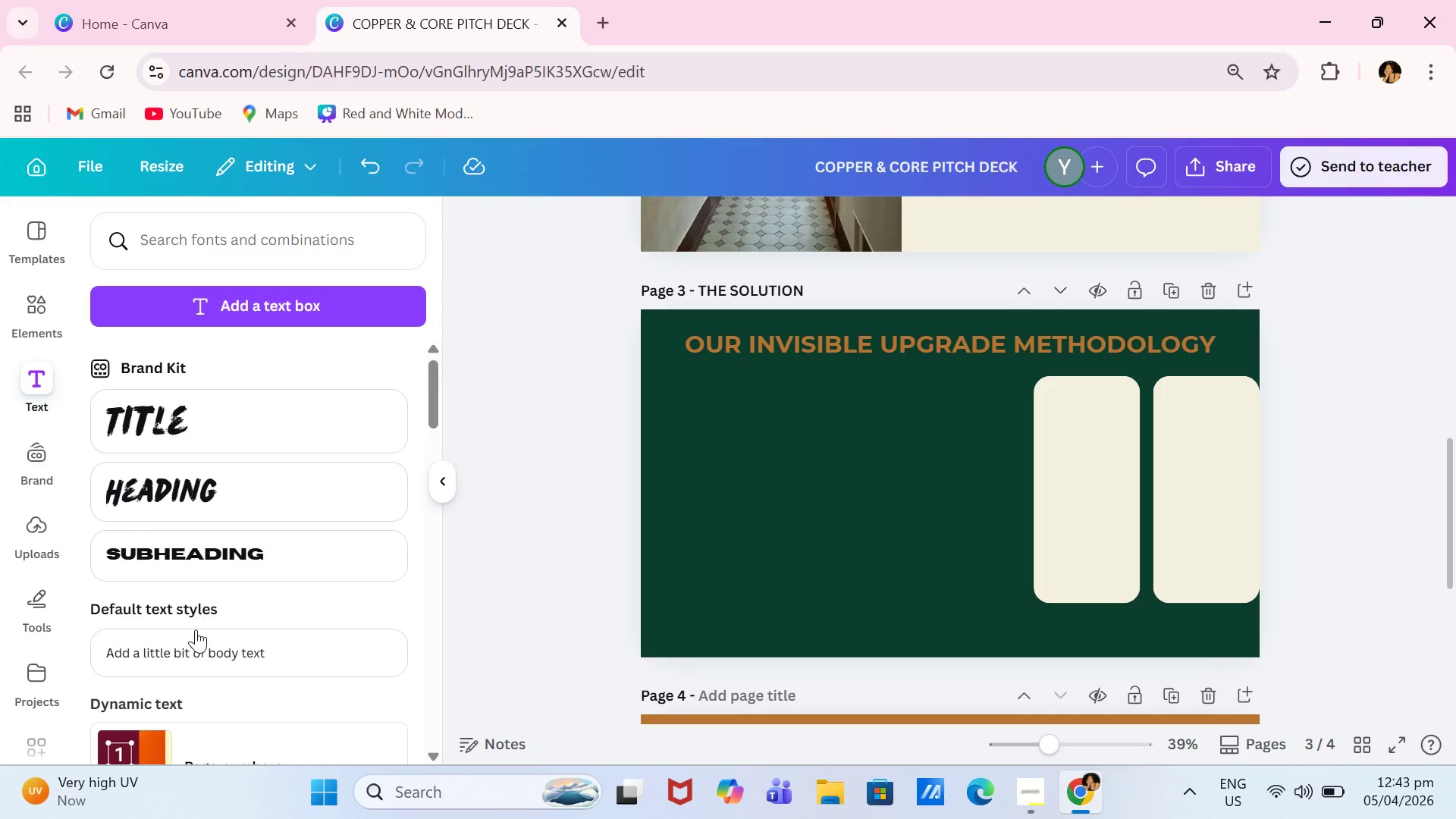 
left_click([190, 641])
 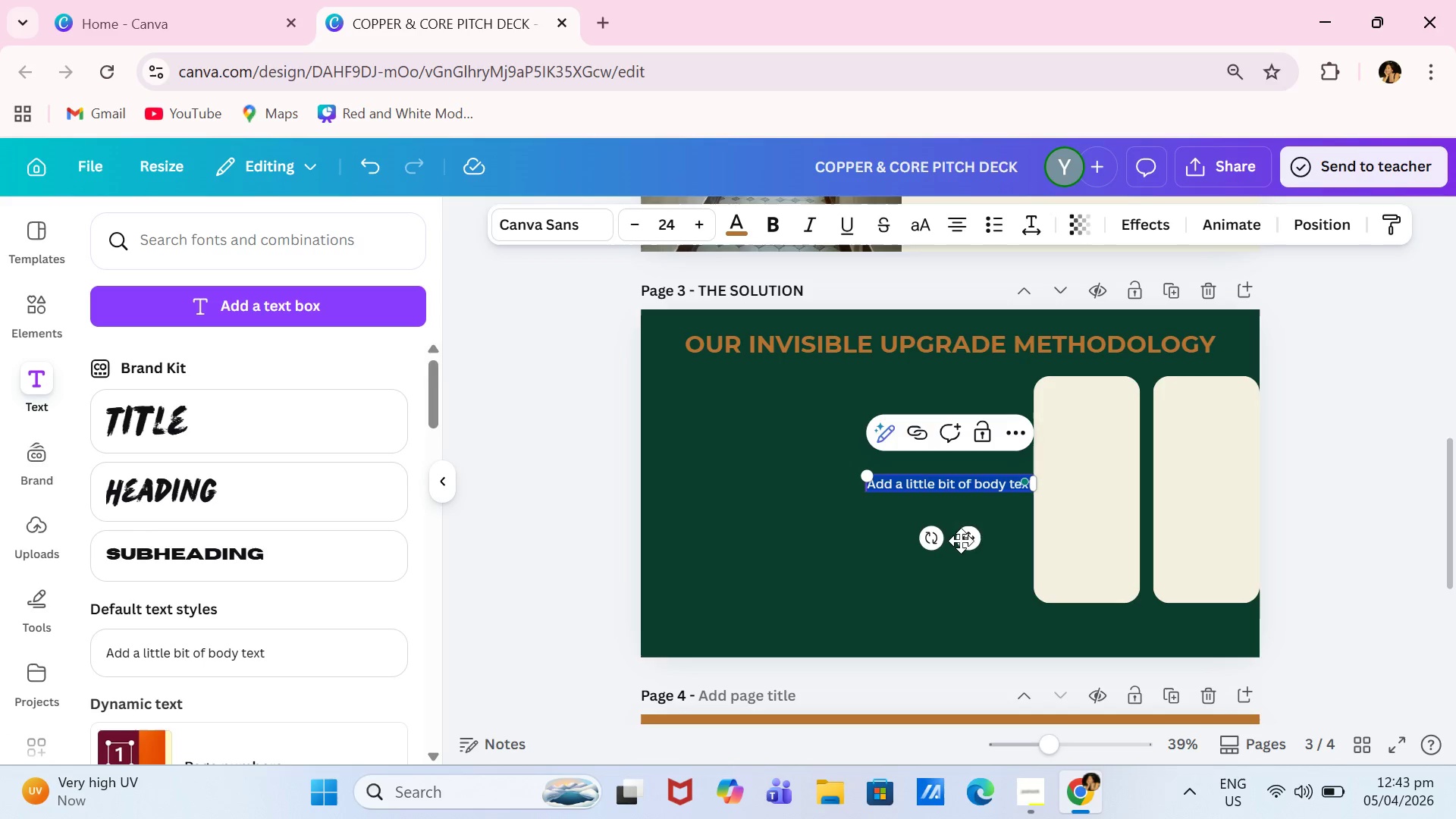 
left_click_drag(start_coordinate=[965, 541], to_coordinate=[805, 468])
 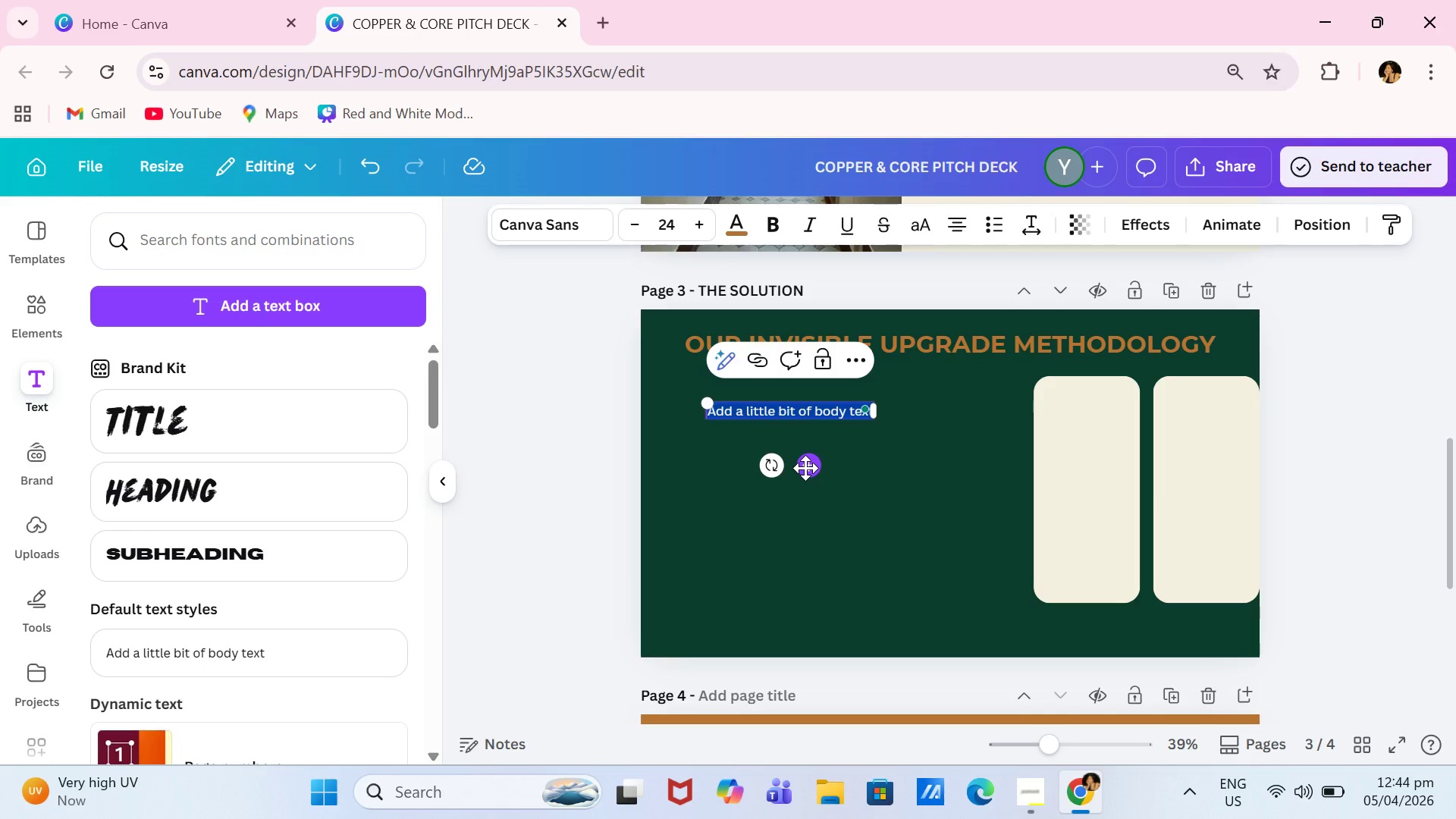 
hold_key(key=ShiftLeft, duration=0.45)
 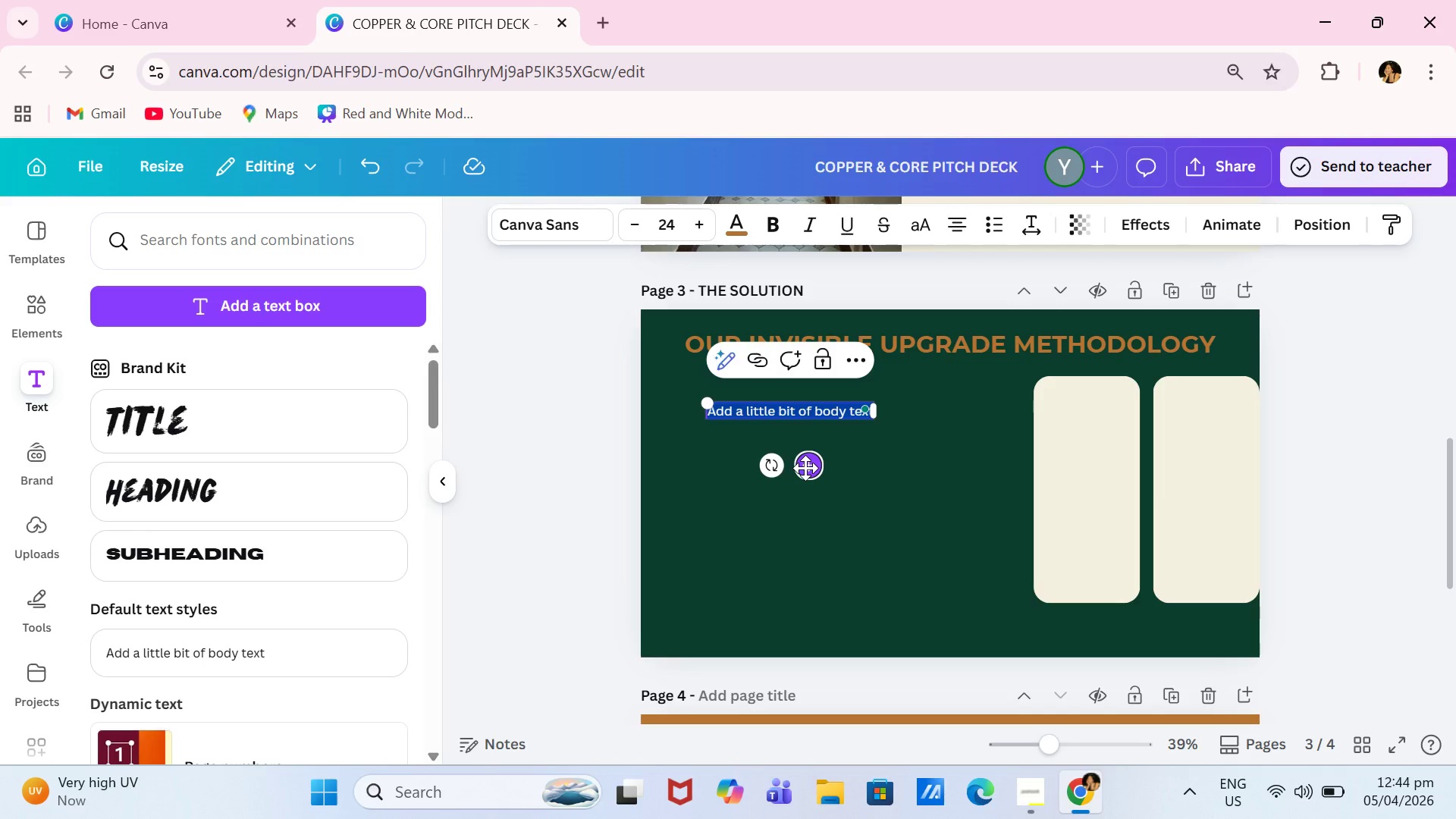 
type(AAT)
 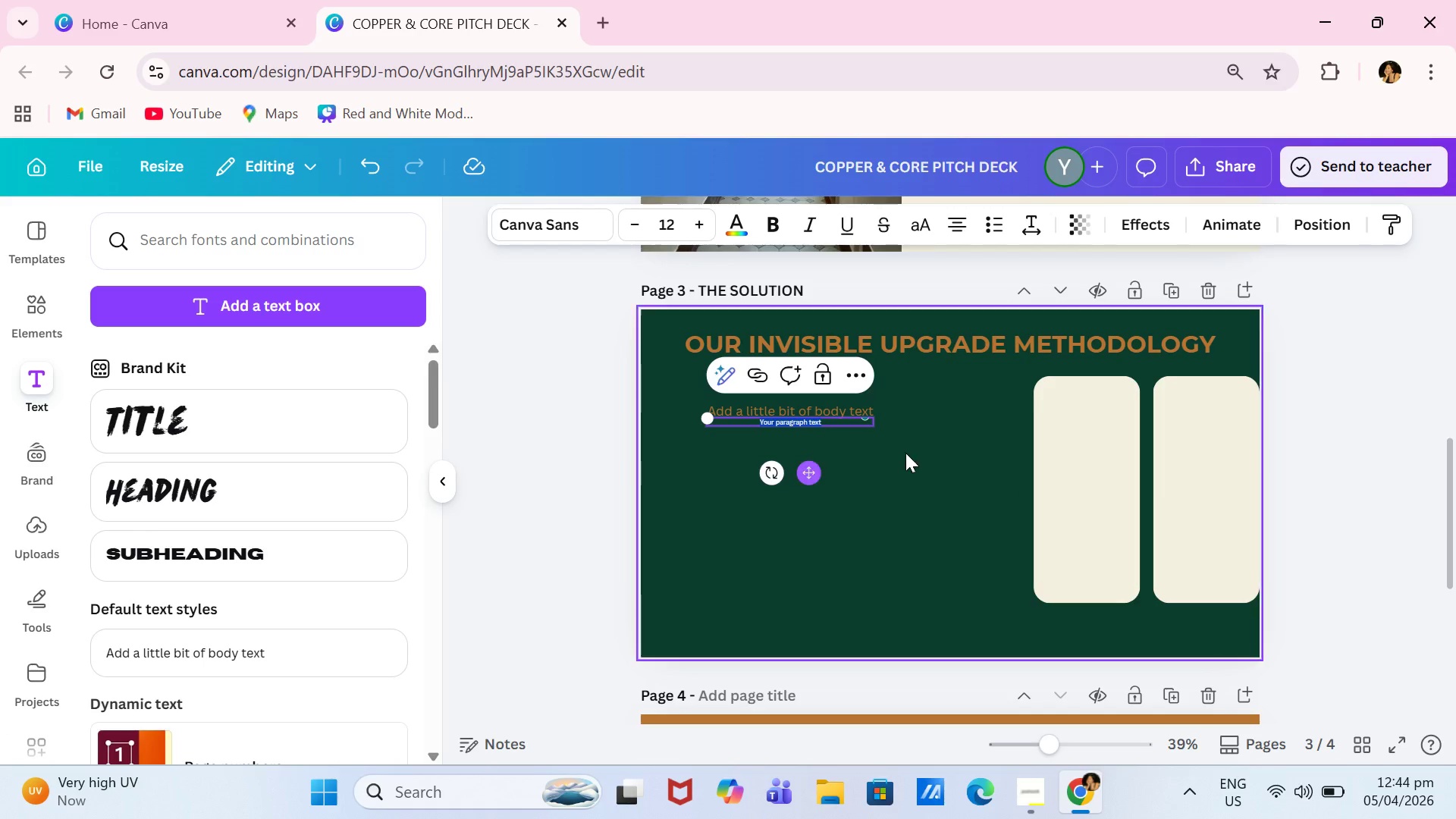 
key(Backspace)
 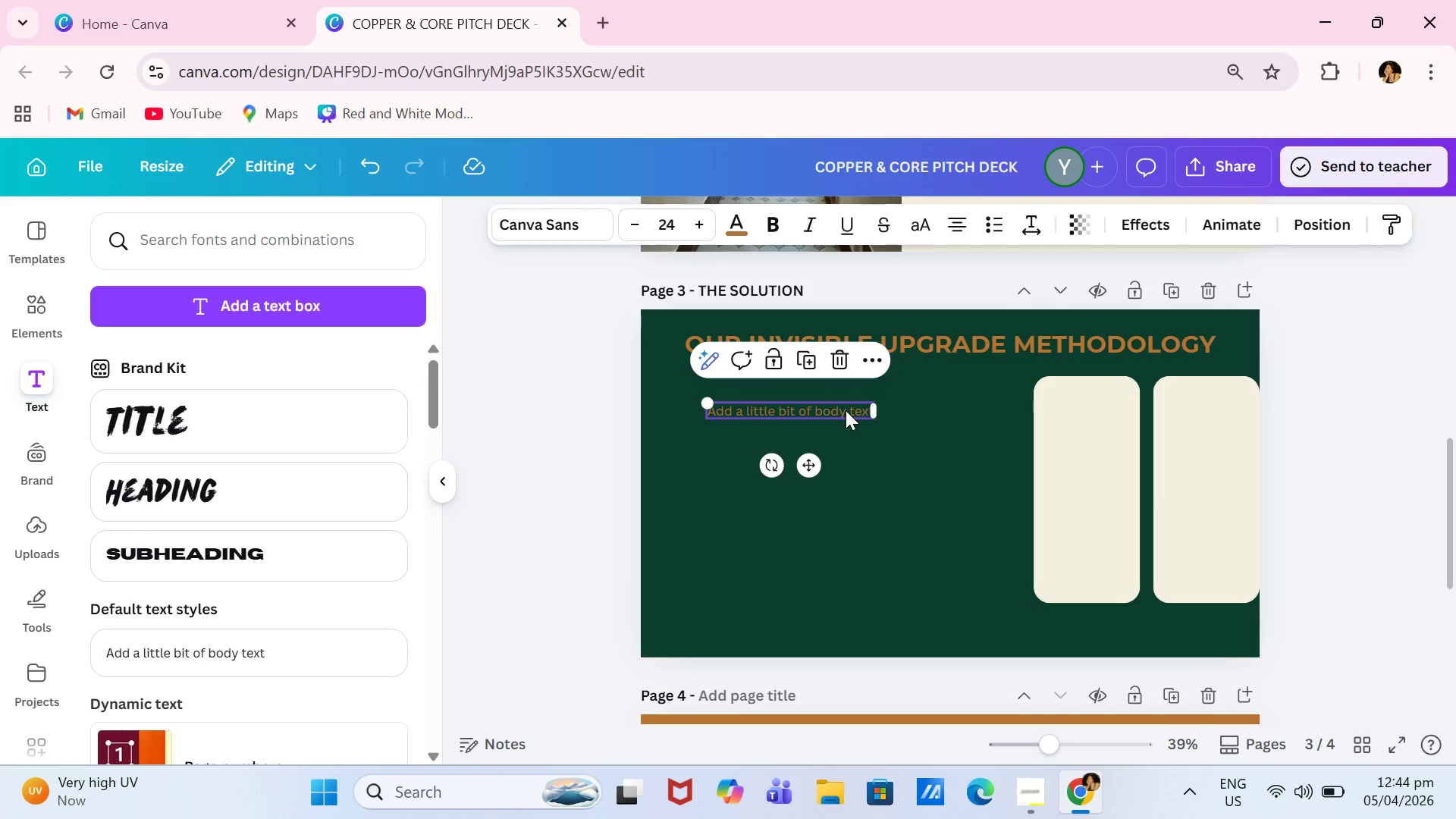 
double_click([846, 410])
 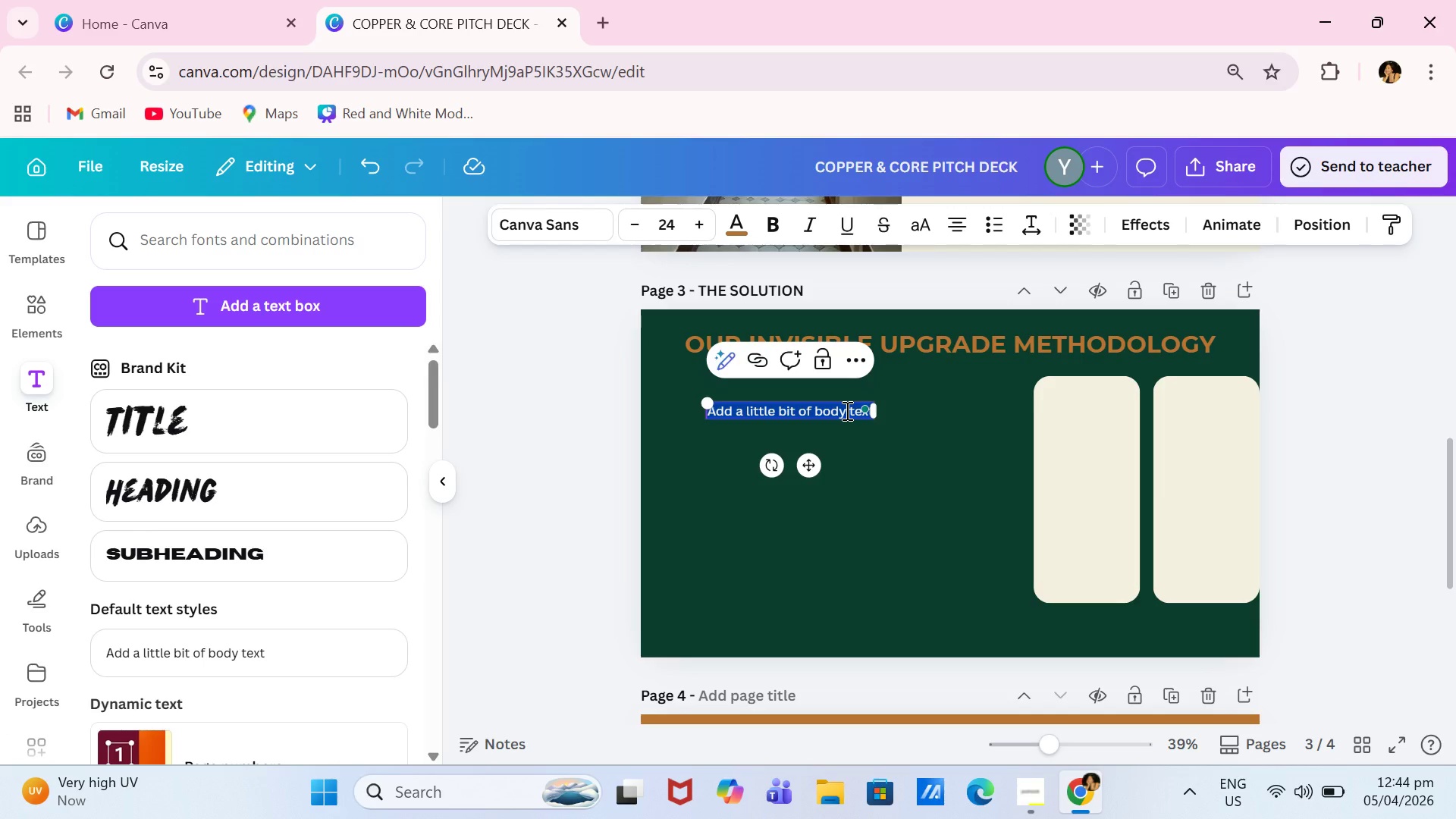 
type(a)
key(Backspace)
type(At copper)
key(Backspace)
key(Backspace)
key(Backspace)
key(Backspace)
key(Backspace)
type(Copper)
key(Backspace)
key(Backspace)
key(Backspace)
key(Backspace)
key(Backspace)
key(Backspace)
type(Copper)
key(Backspace)
key(Backspace)
key(Backspace)
key(Backspace)
key(Backspace)
key(Backspace)
key(Backspace)
type(Copper & Core )
key(Backspace)
type(, we specialize in integgrating modern eletrical systems into heritage homes without discrupting original structures or finishes.)
 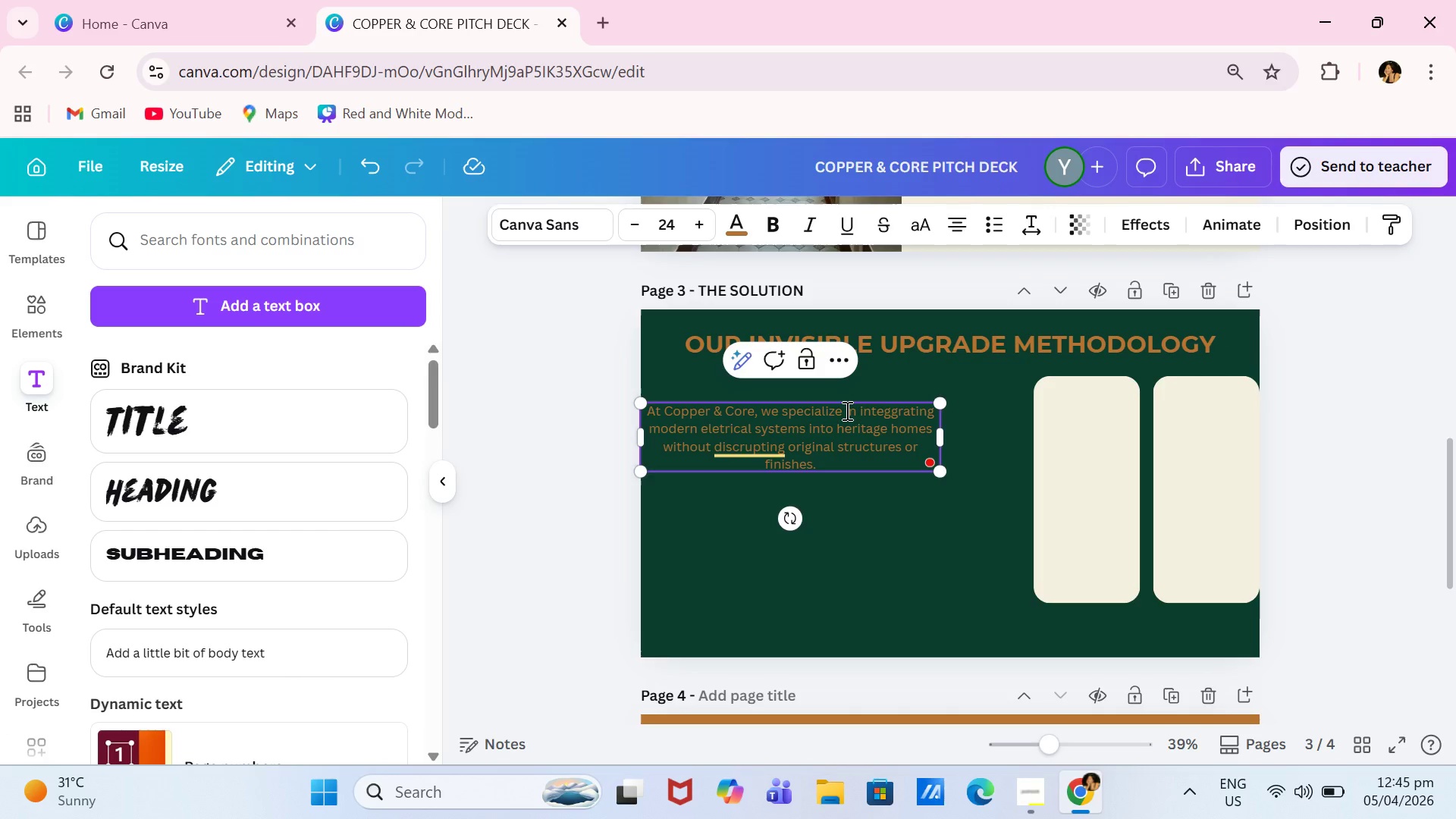 
key(Enter)
 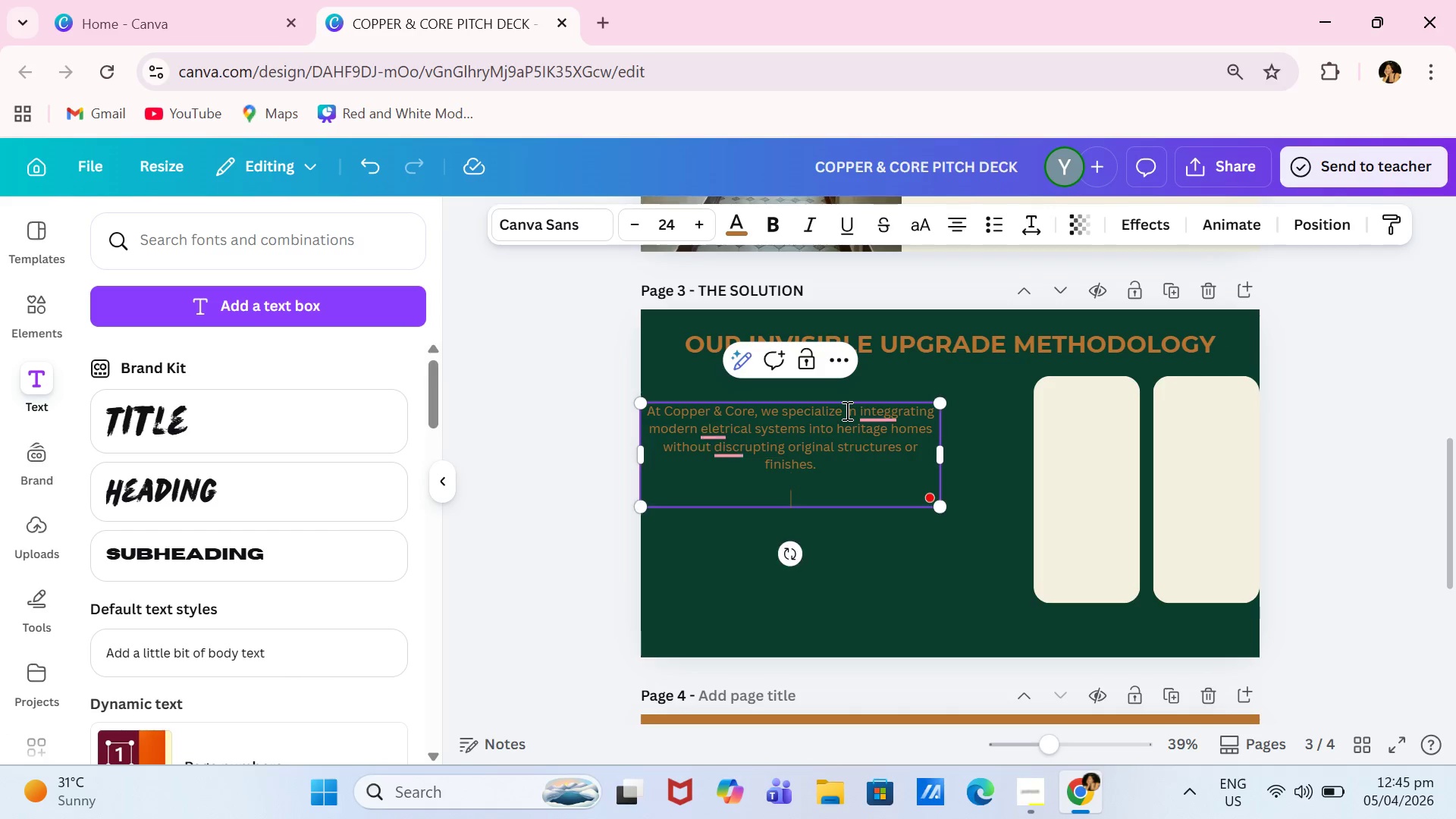 
key(Enter)
 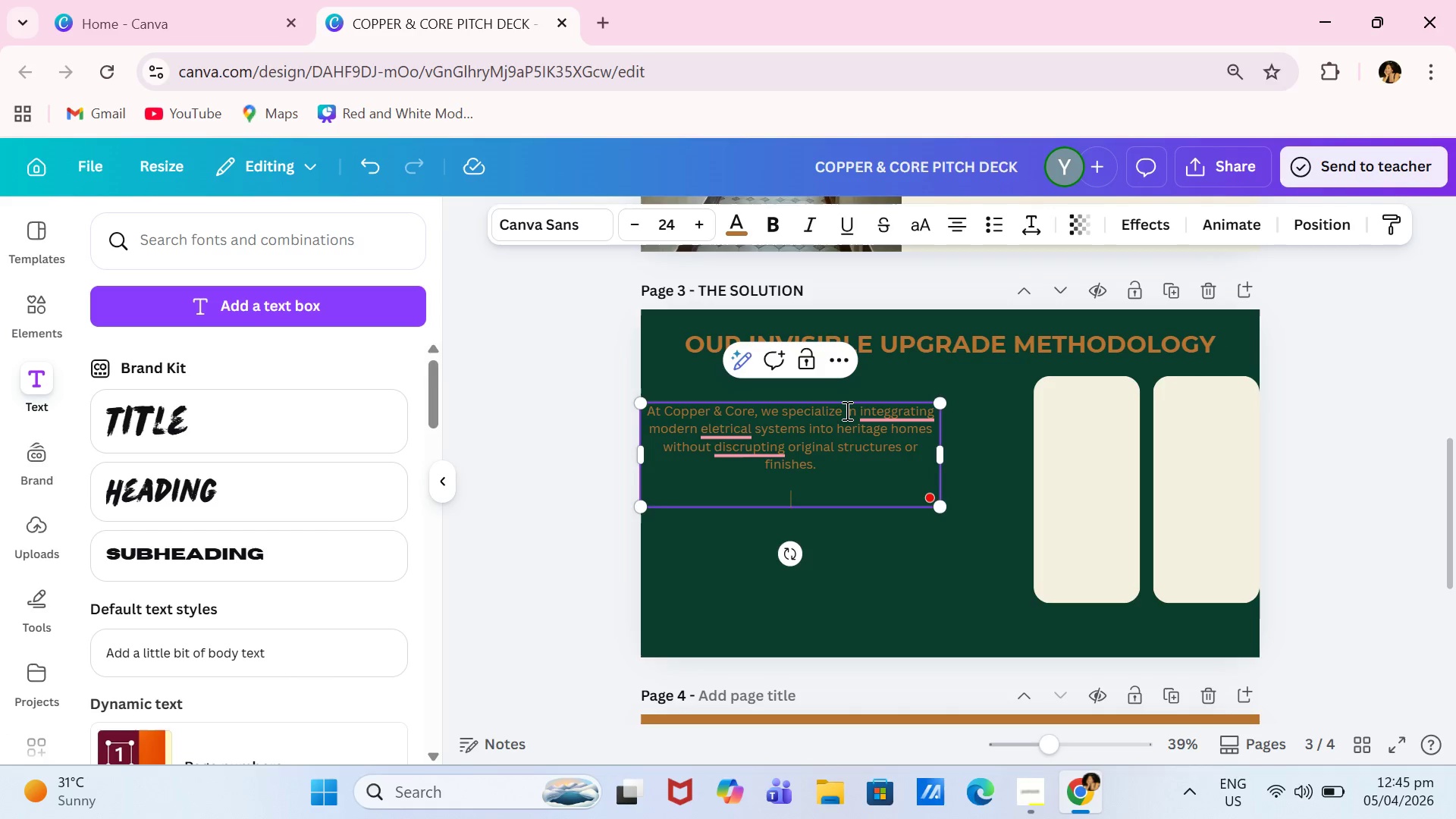 
type(Our "invisible Upgrade" method uses precision routing, non-invasive access points, an )
key(Backspace)
type(d strategic wii)
key(Backspace)
type(ring paths to ensure:)
 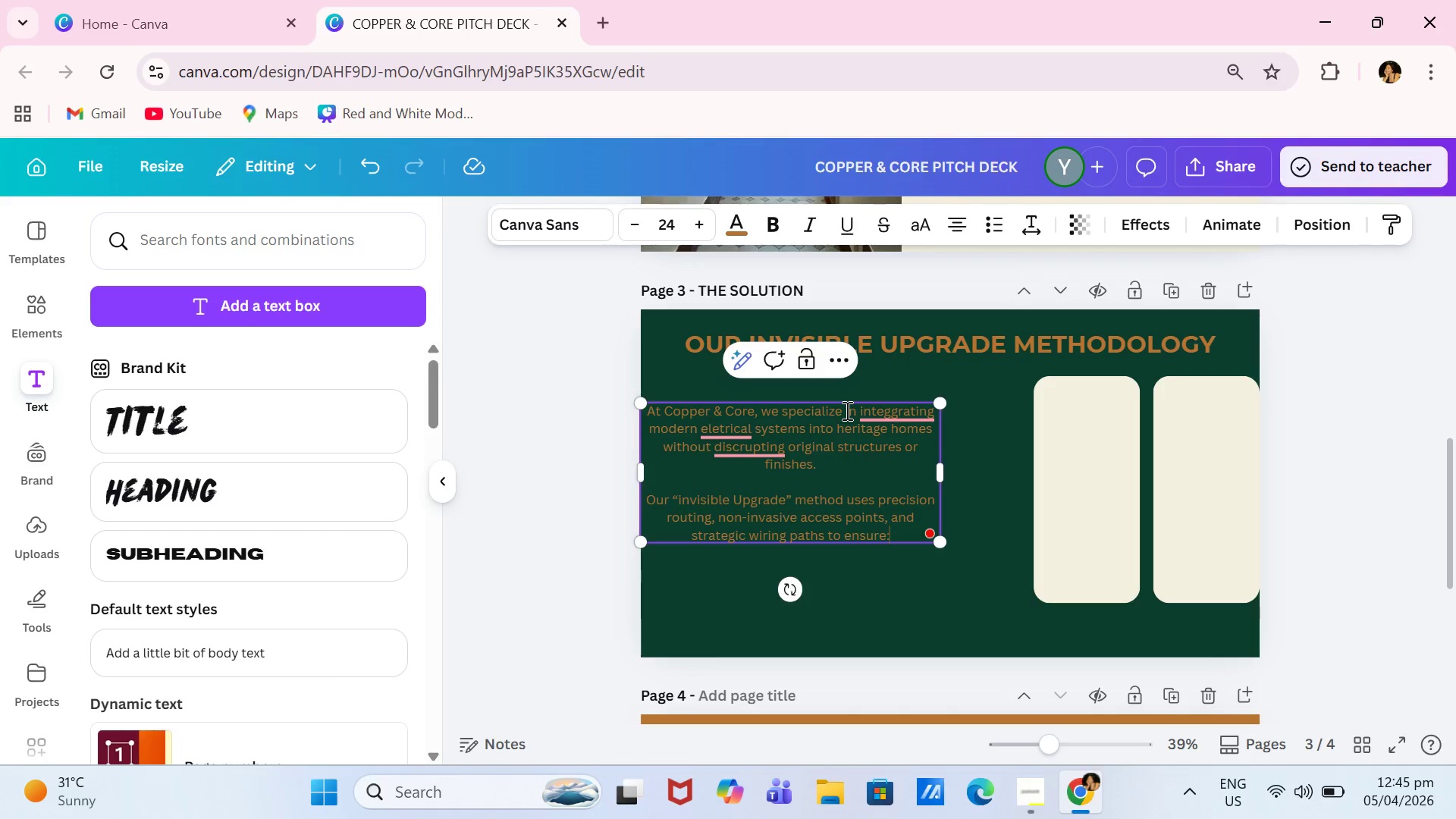 
key(Enter)
 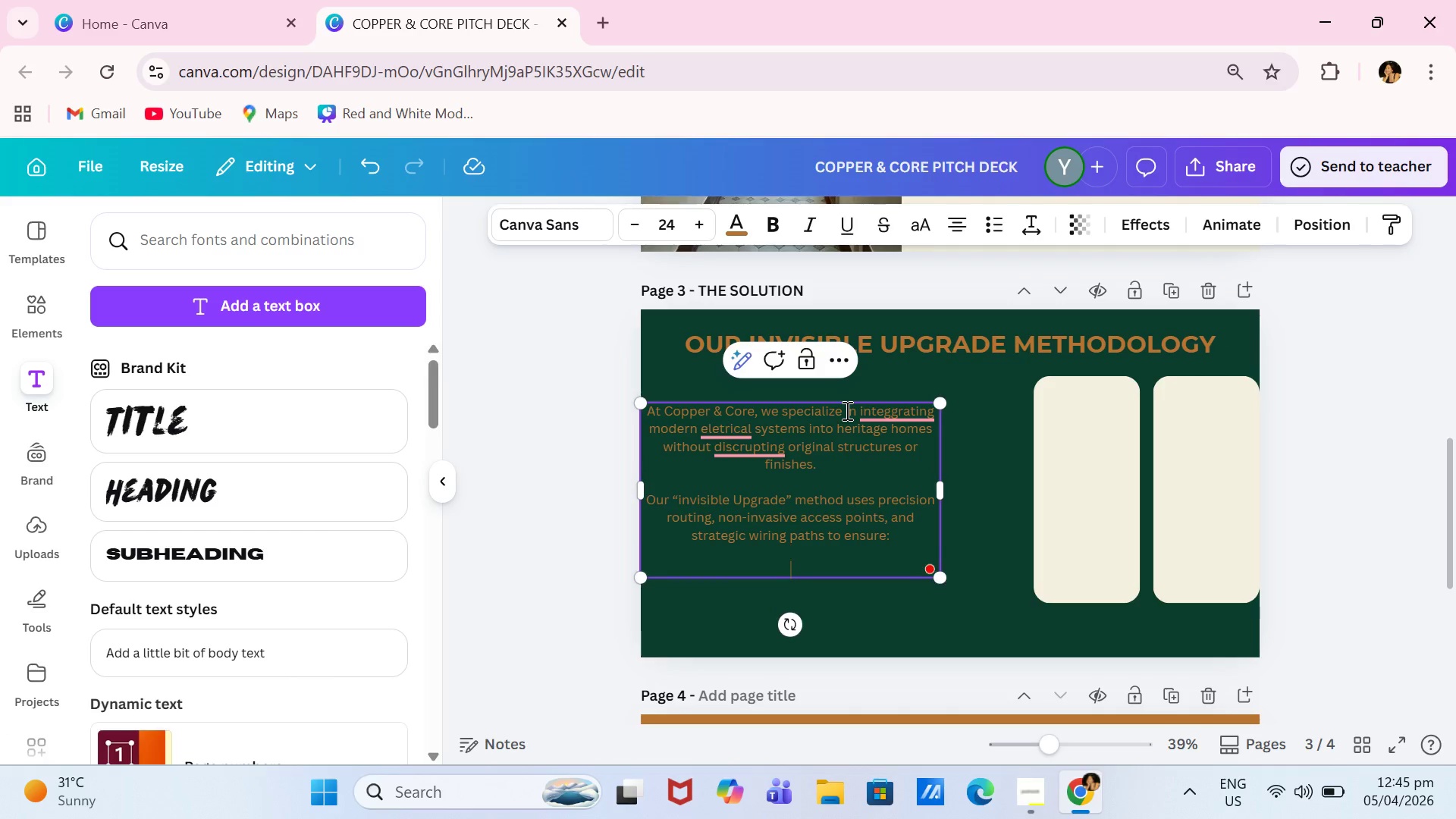 
key(Enter)
 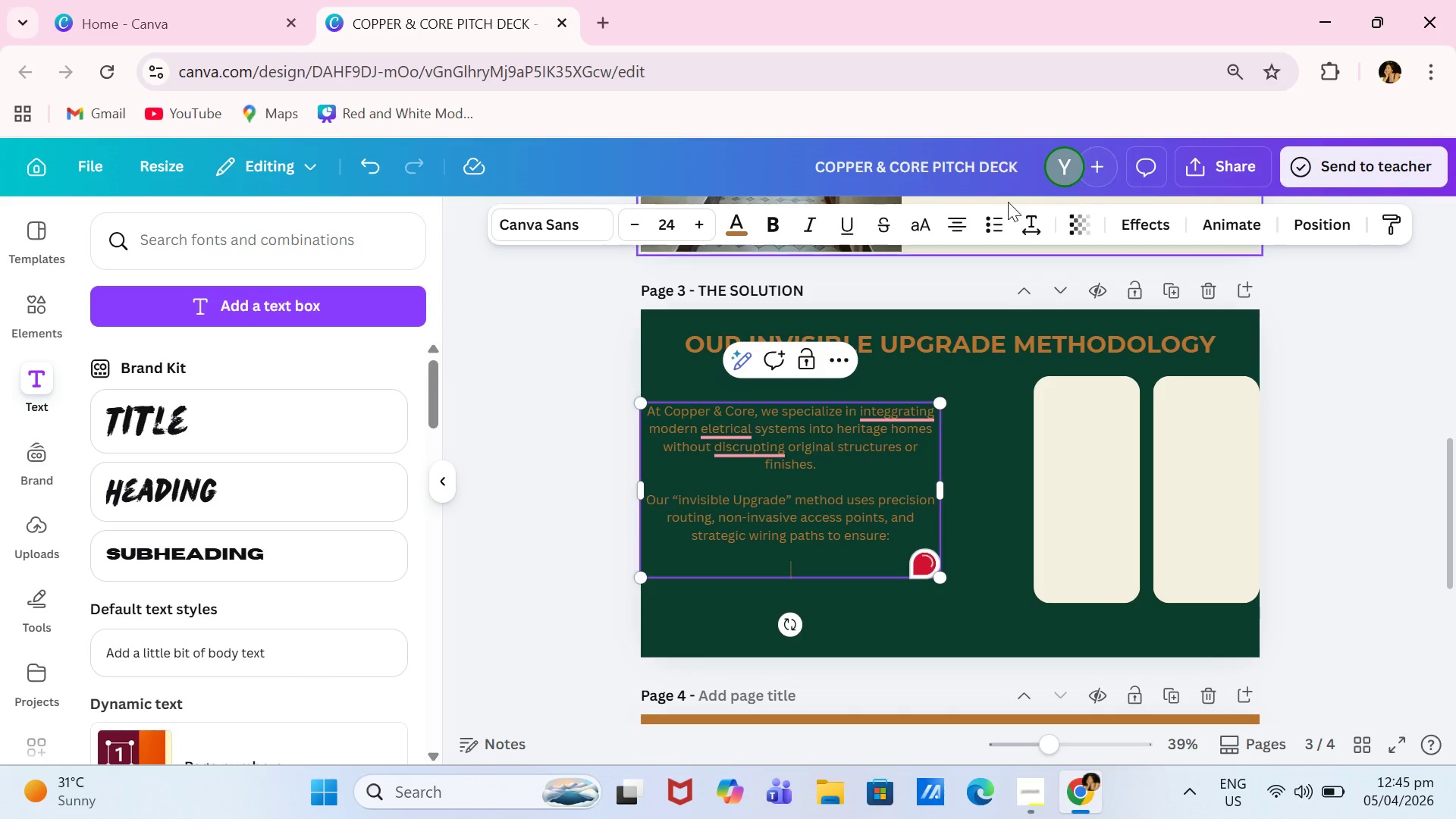 
left_click([992, 219])
 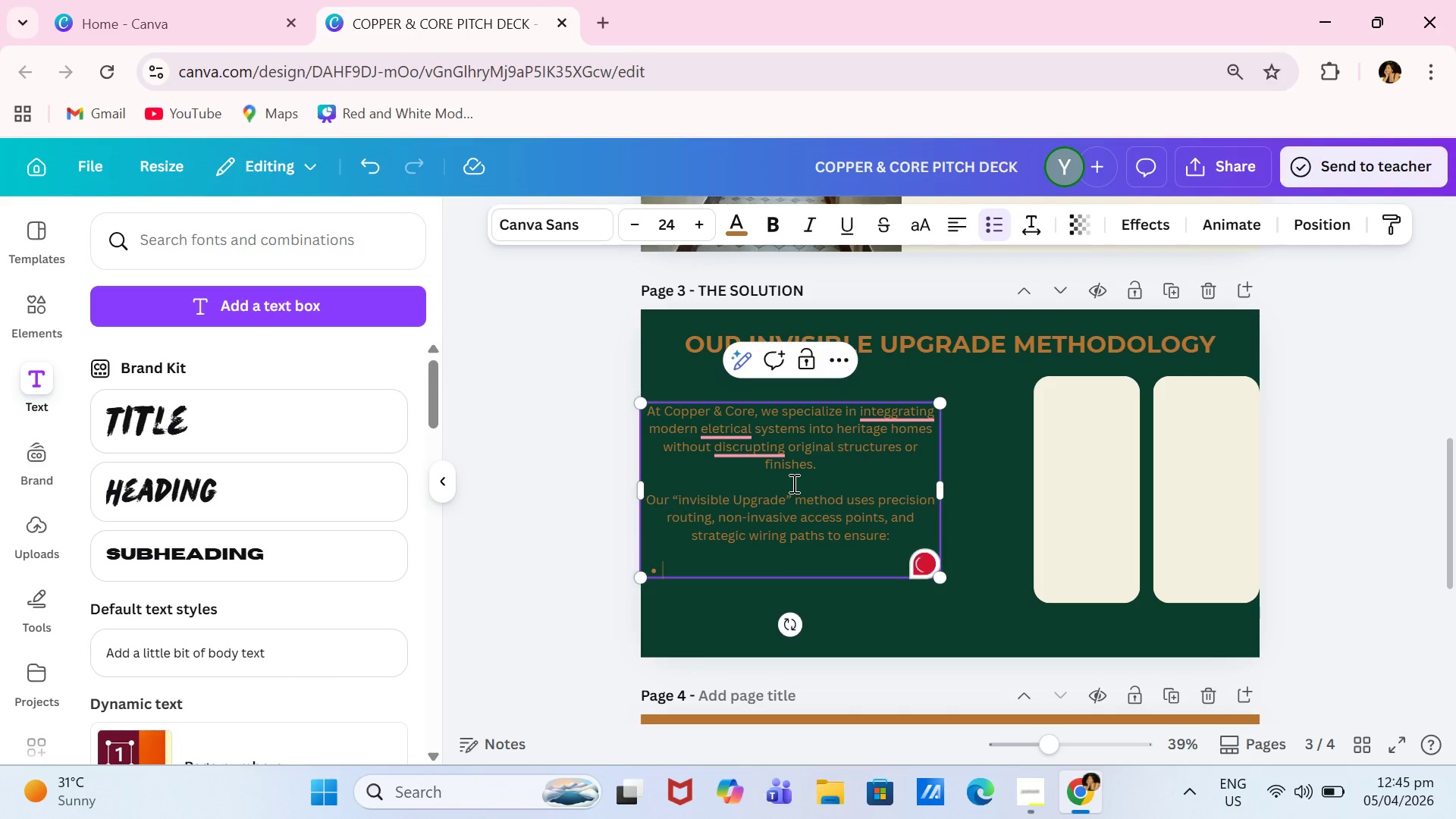 
type(No damage to lath-plaster walls)
 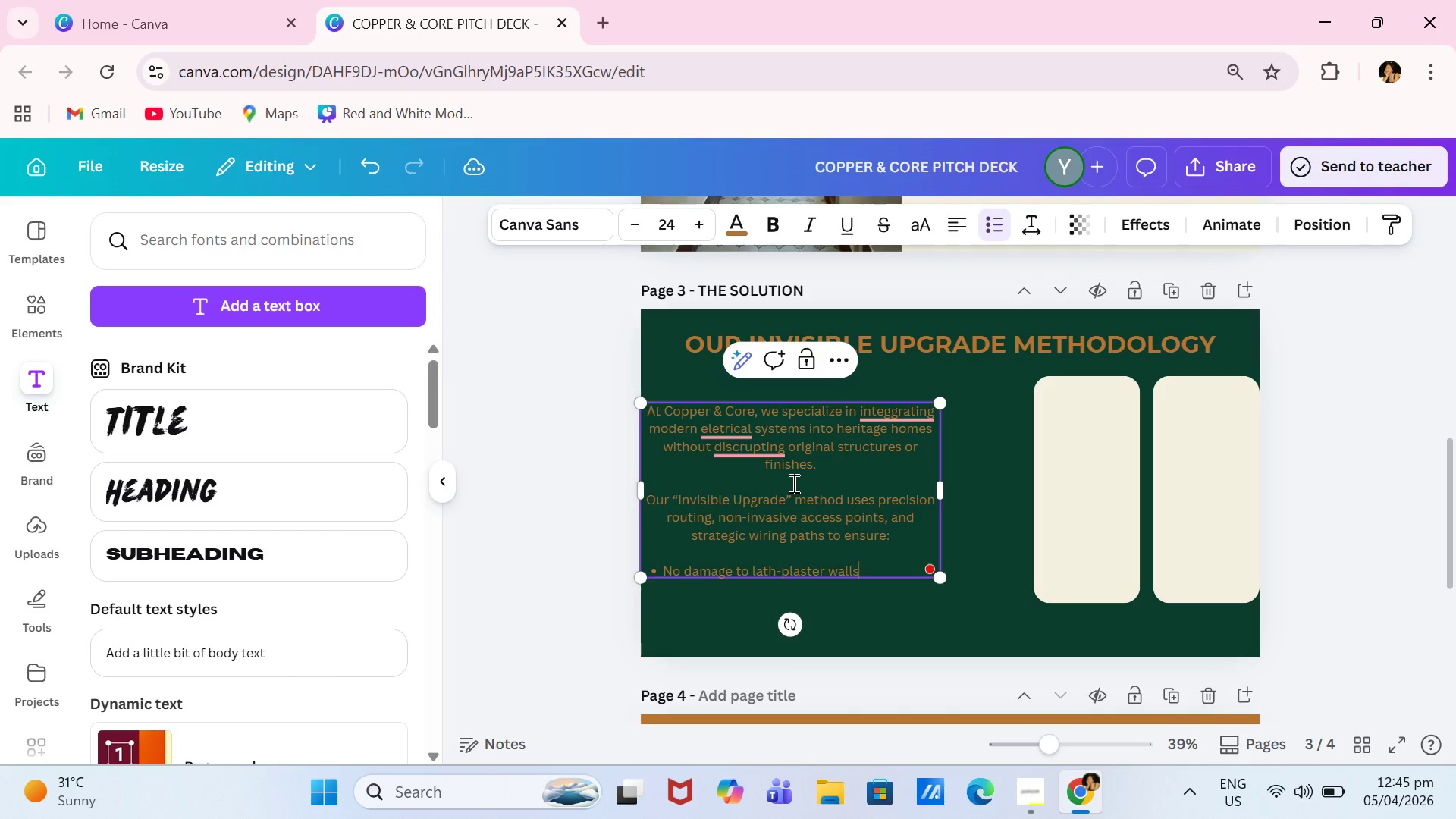 
key(Enter)
 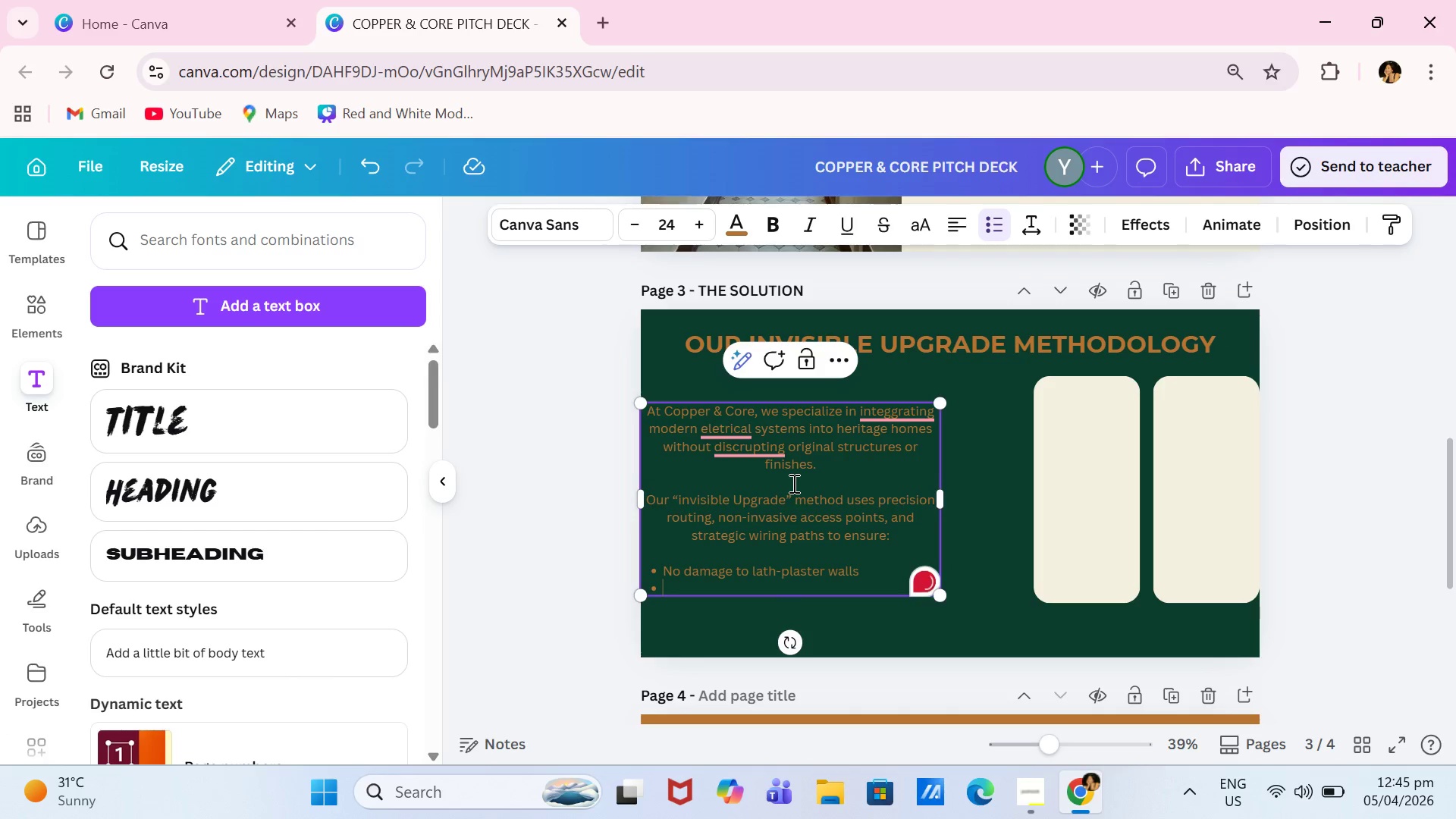 
type(Full preservation of hist)
key(Backspace)
type(toric architectural details )
 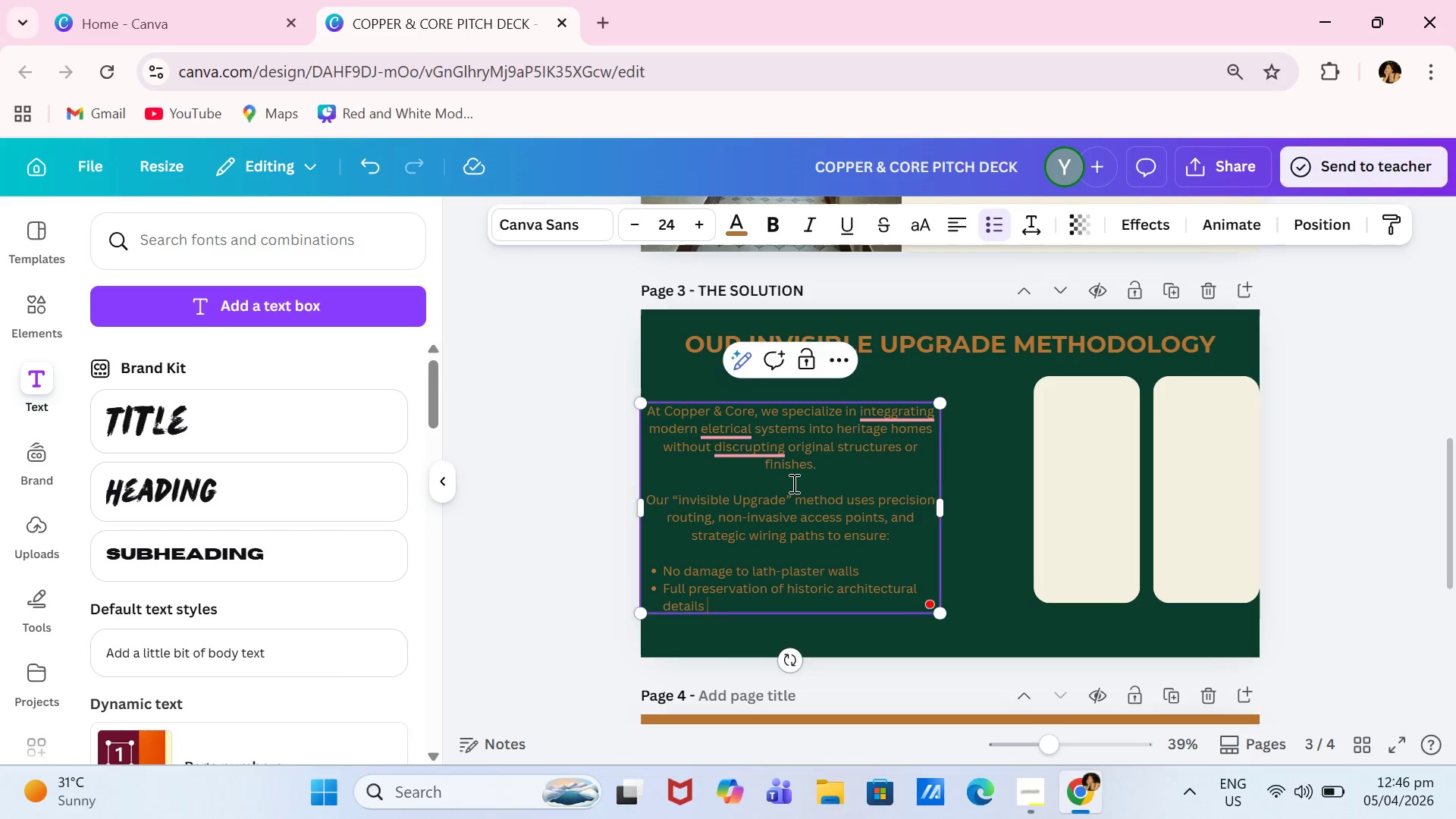 
key(Enter)
 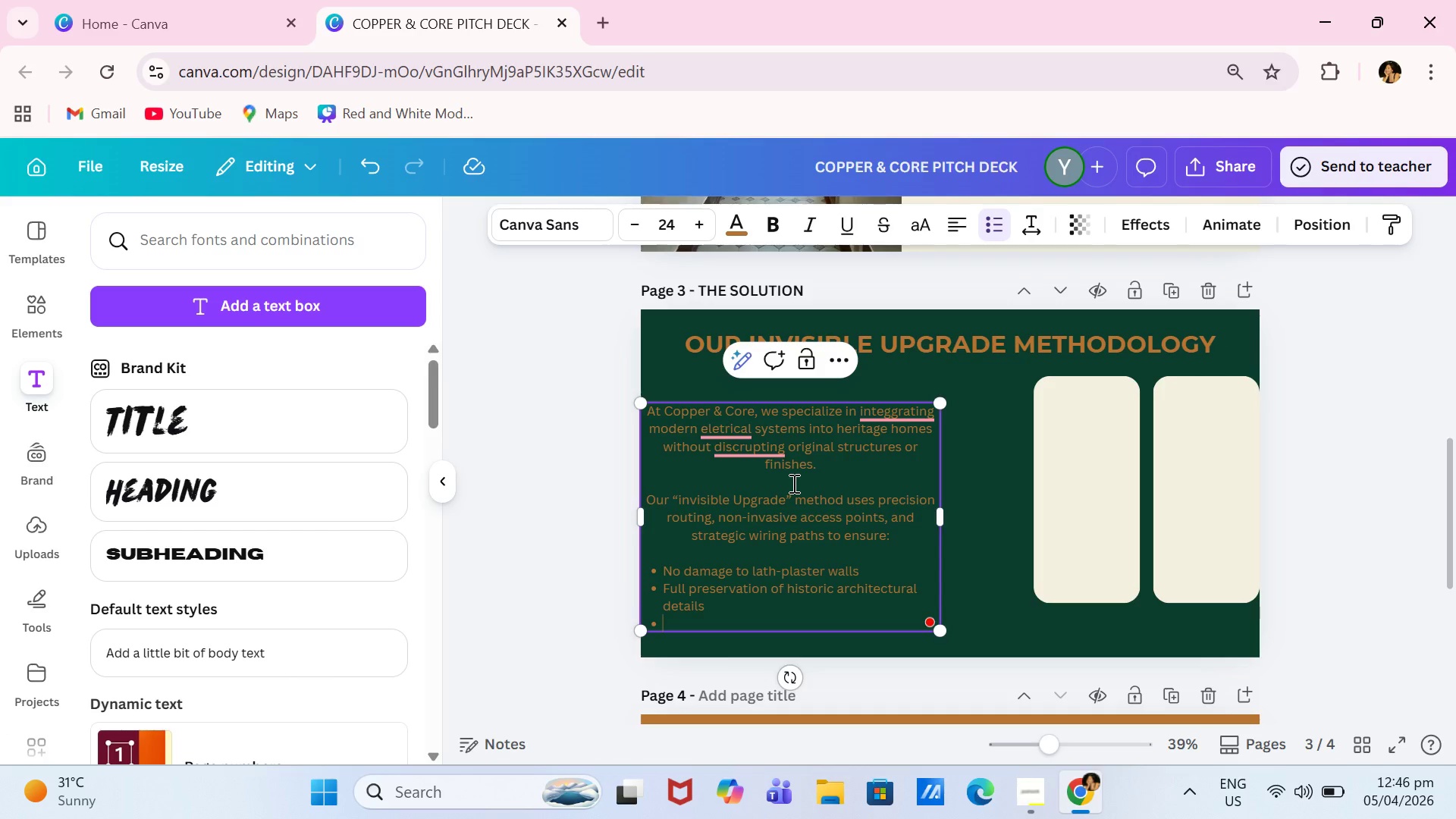 
type(Seamless smart-home integration)
 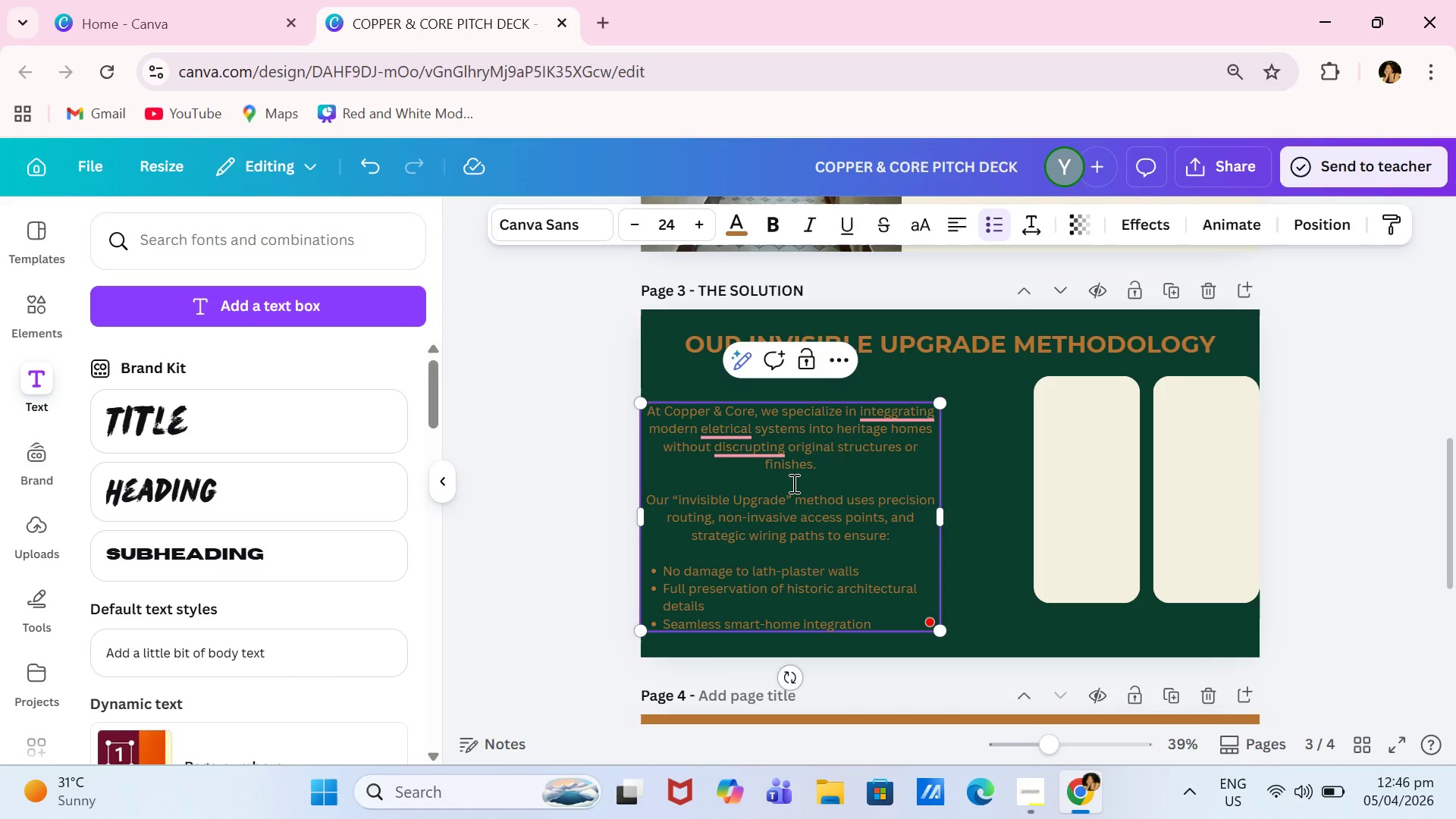 
key(Enter)
 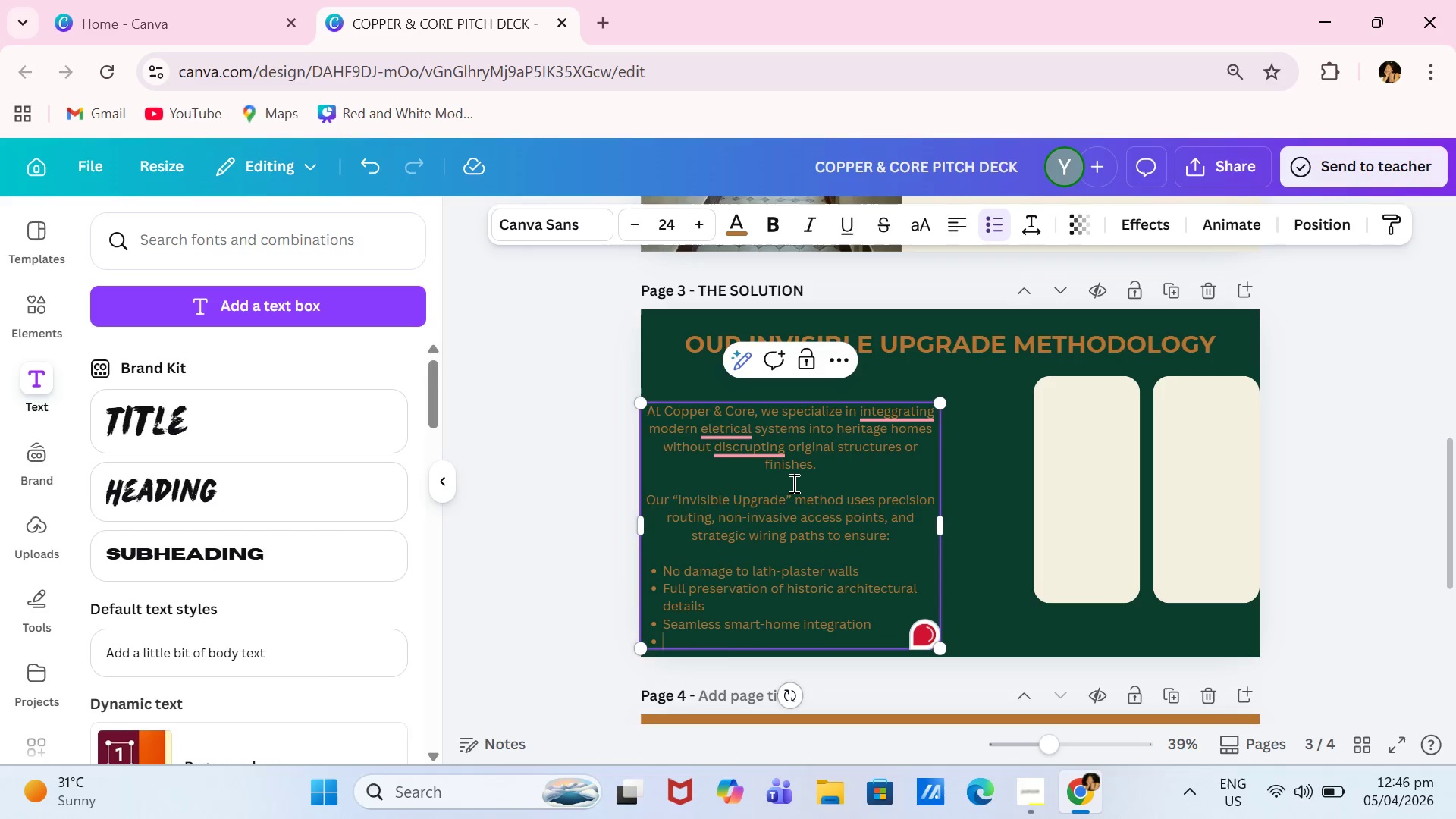 
type(Clean, hidden wiring with zero visible trace)
 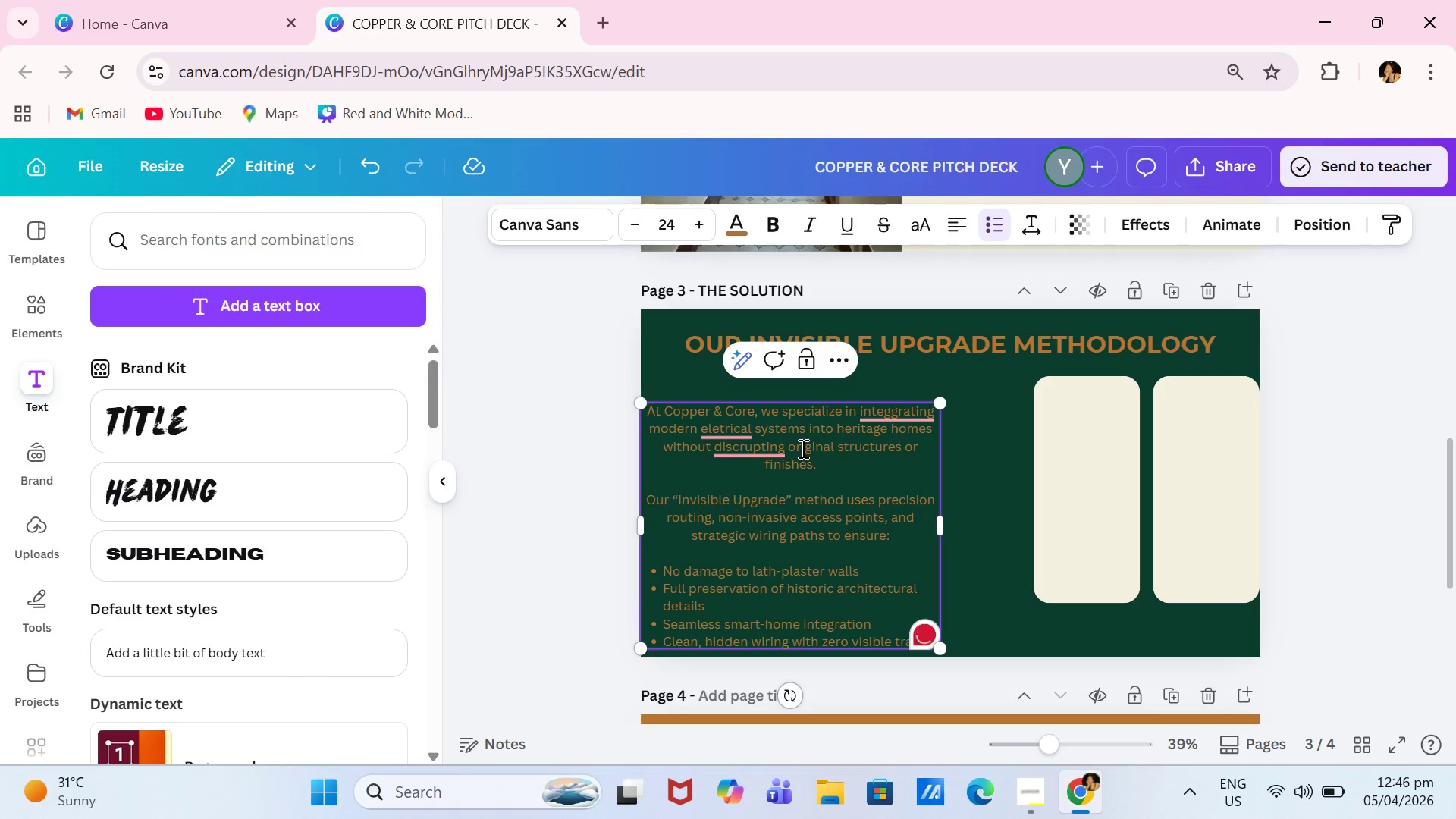 
key(Control+A)
 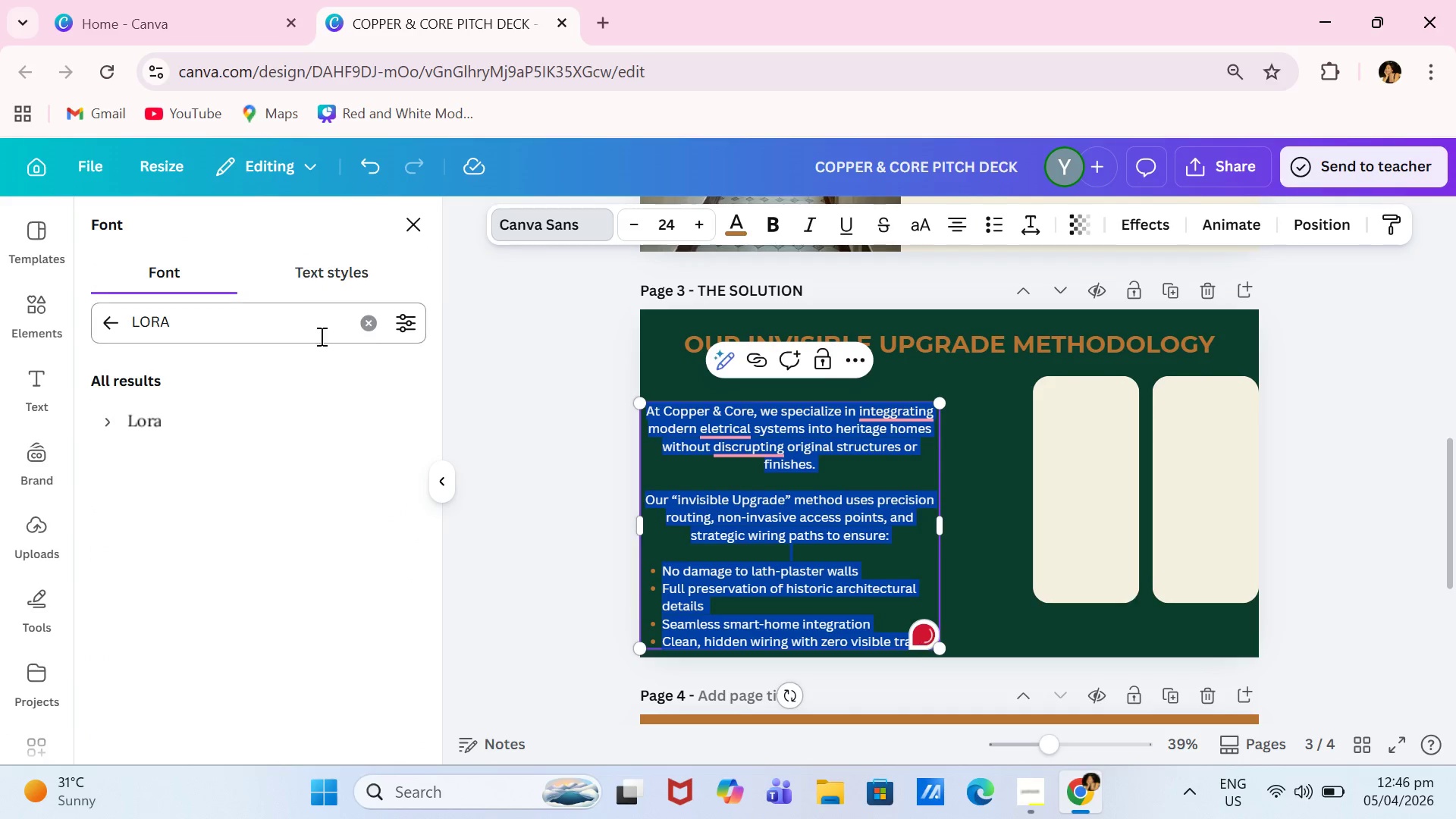 
left_click([372, 323])
 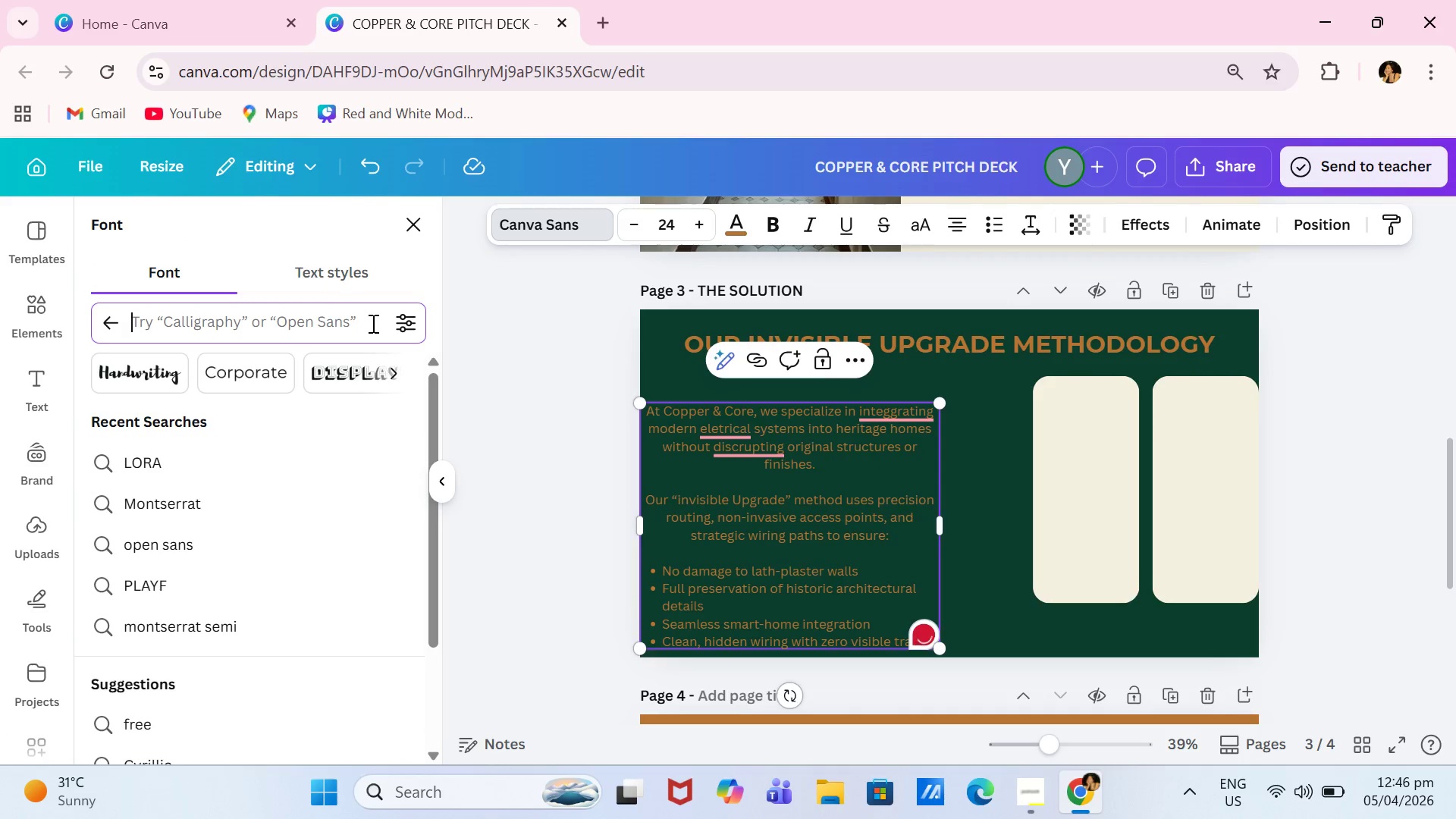 
type(regular)
 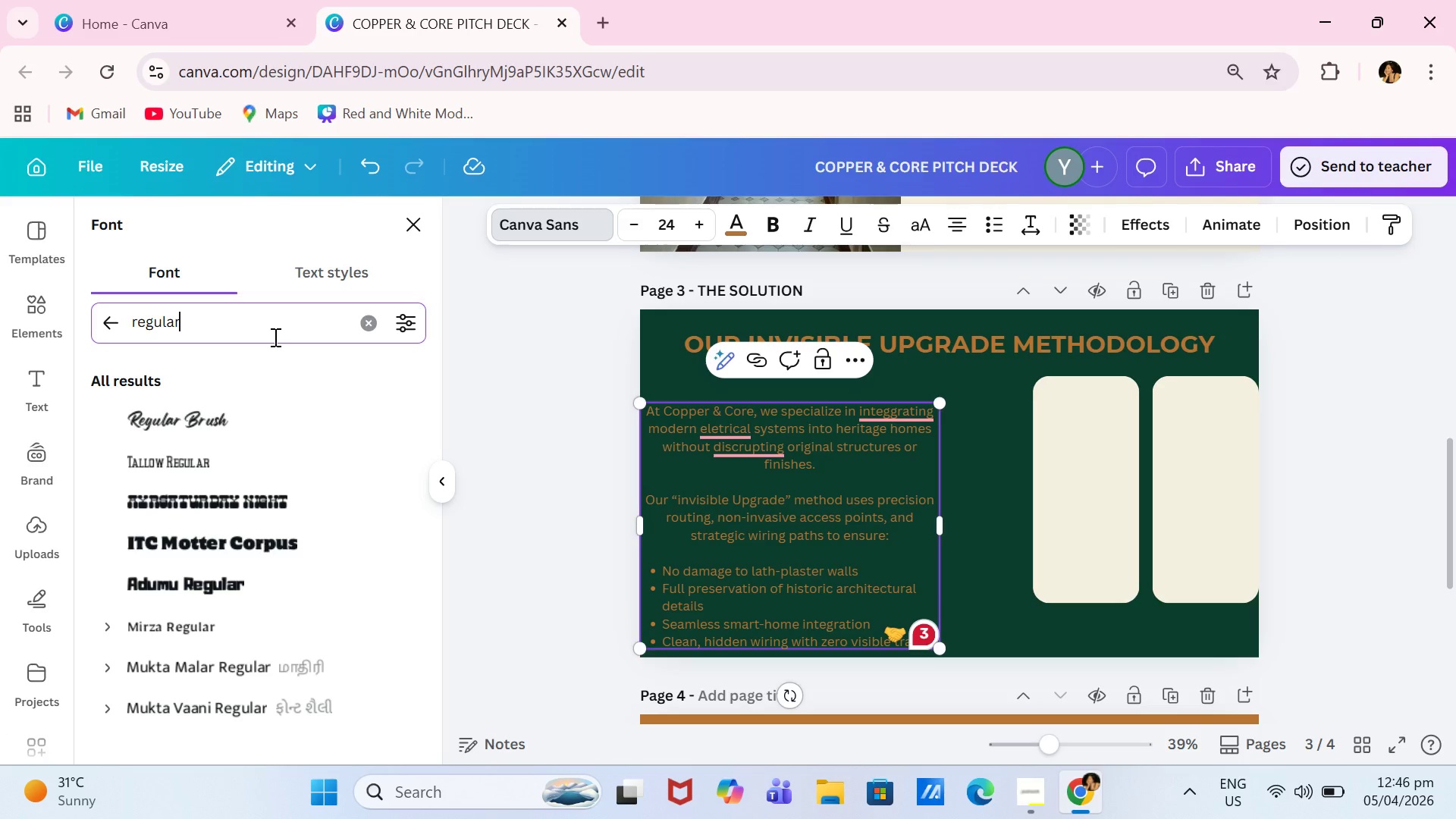 
left_click_drag(start_coordinate=[281, 323], to_coordinate=[132, 322])
 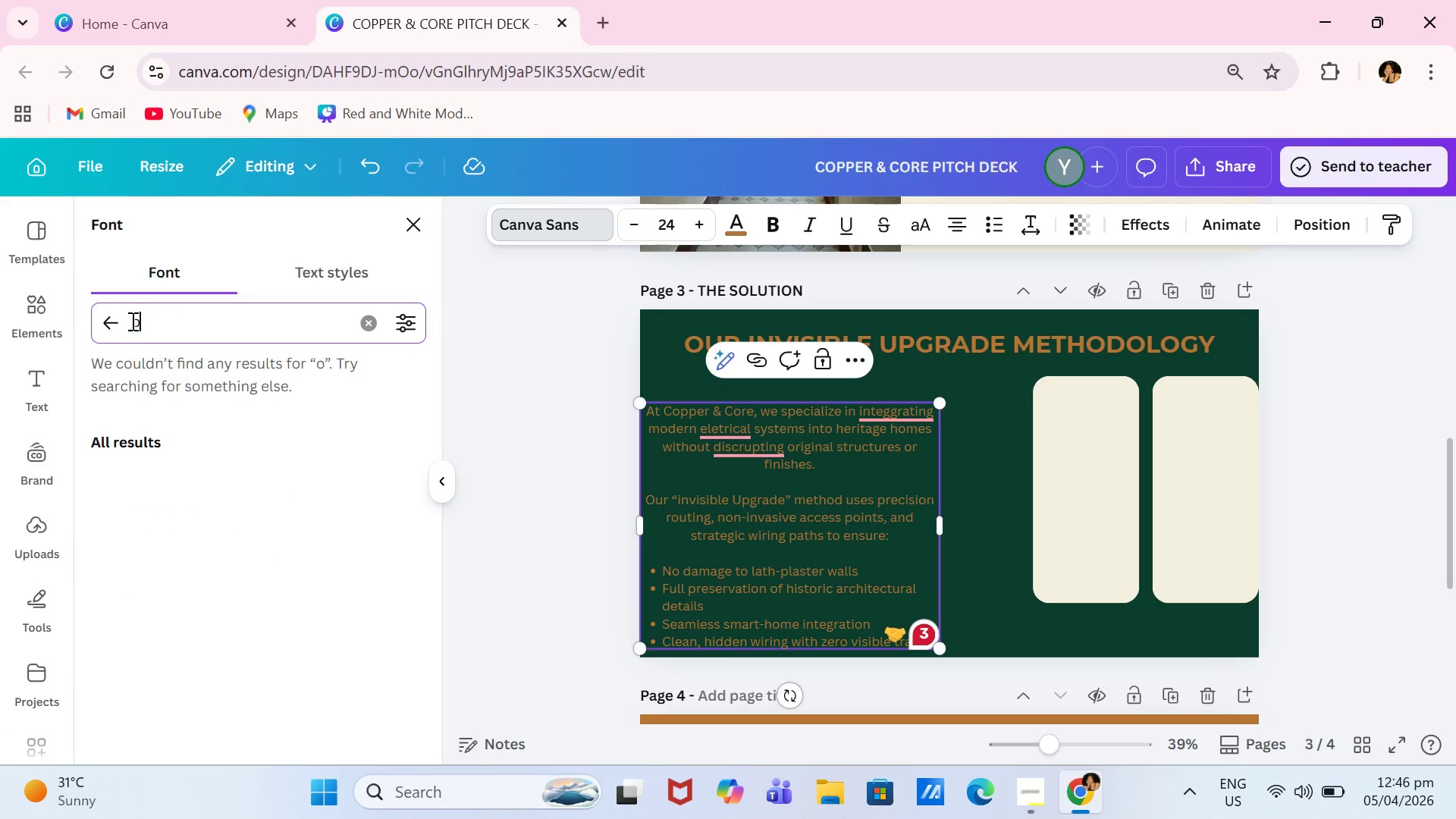 
type(open san)
 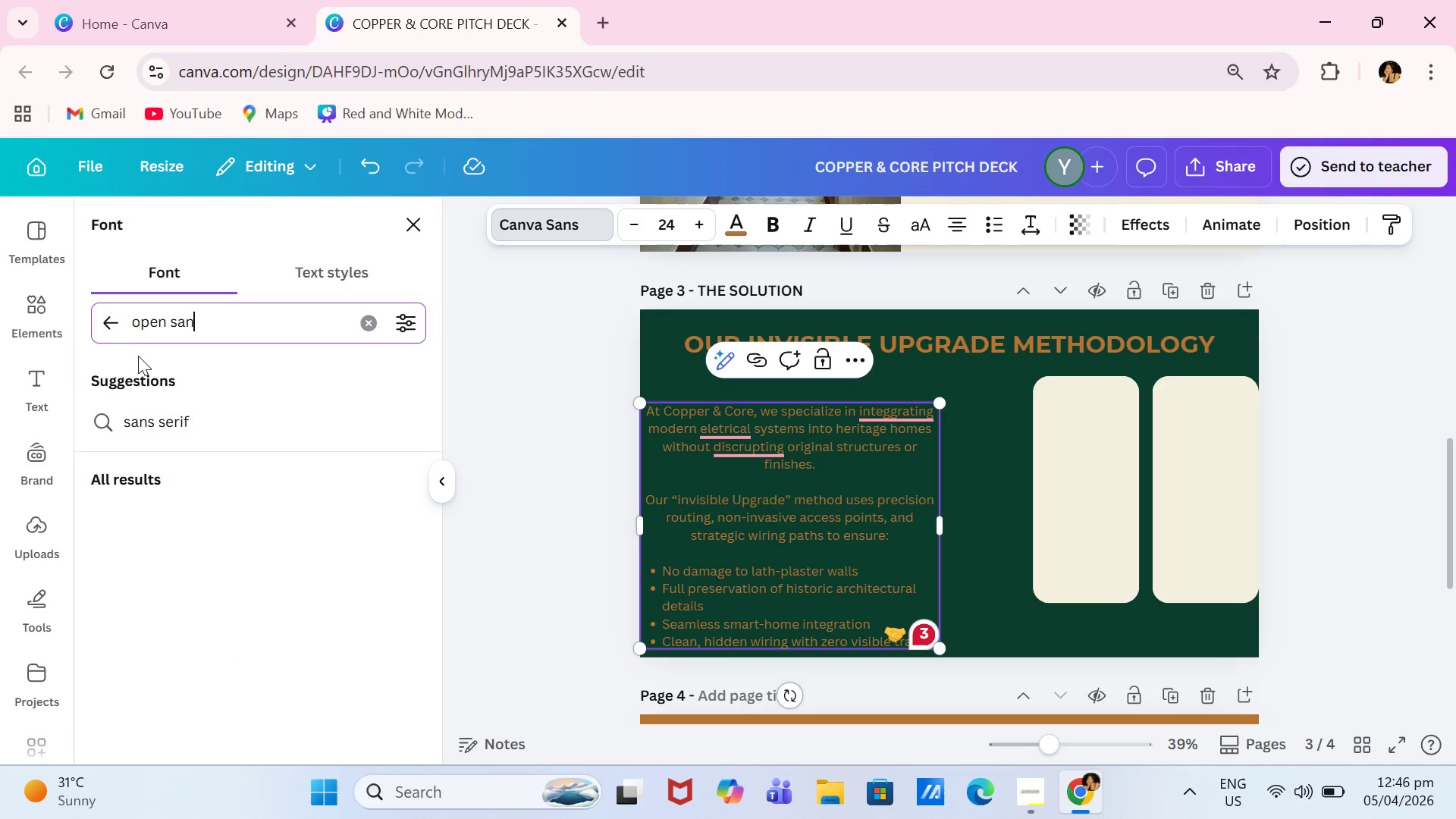 
key(S)
 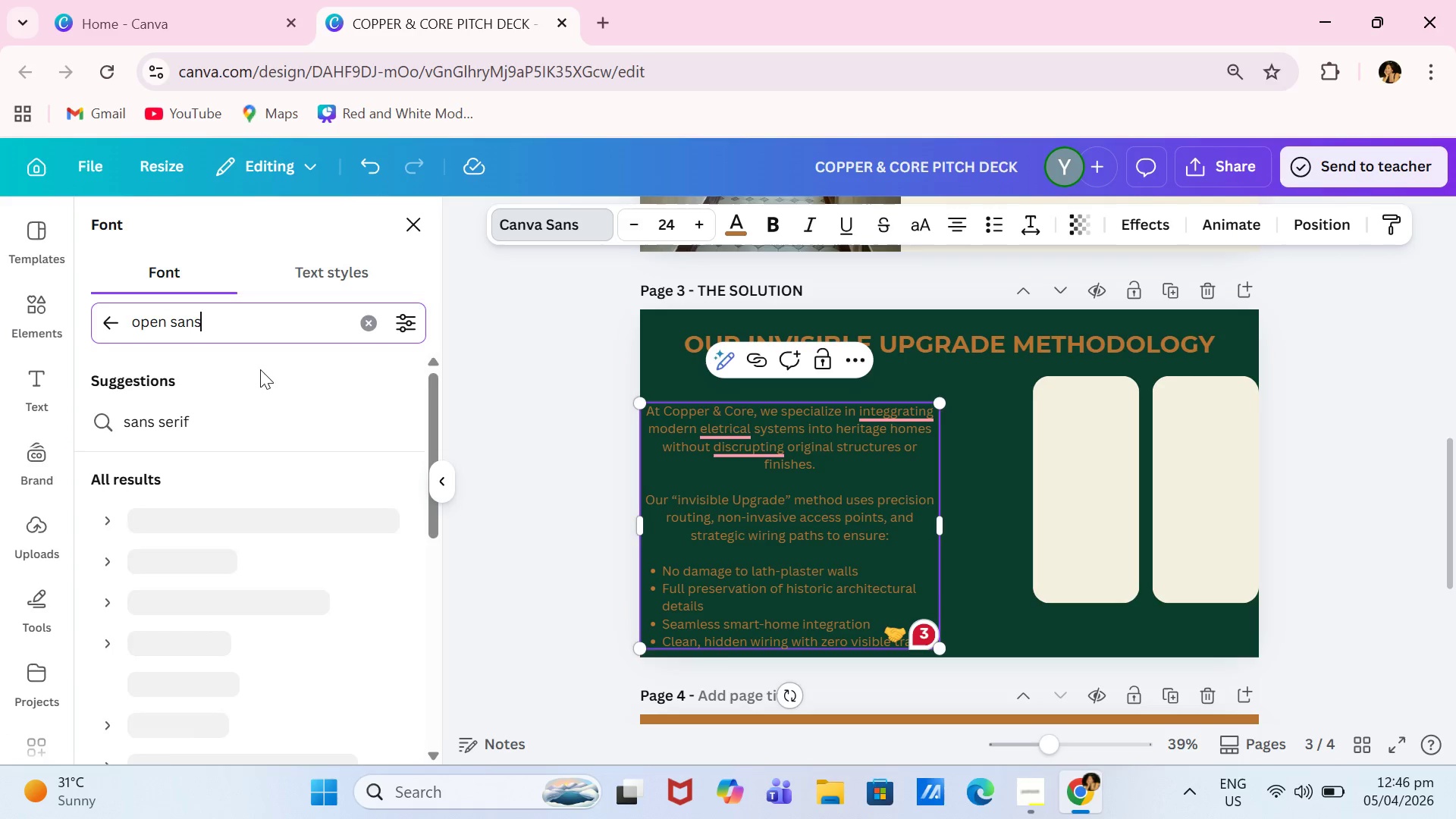 
left_click([188, 526])
 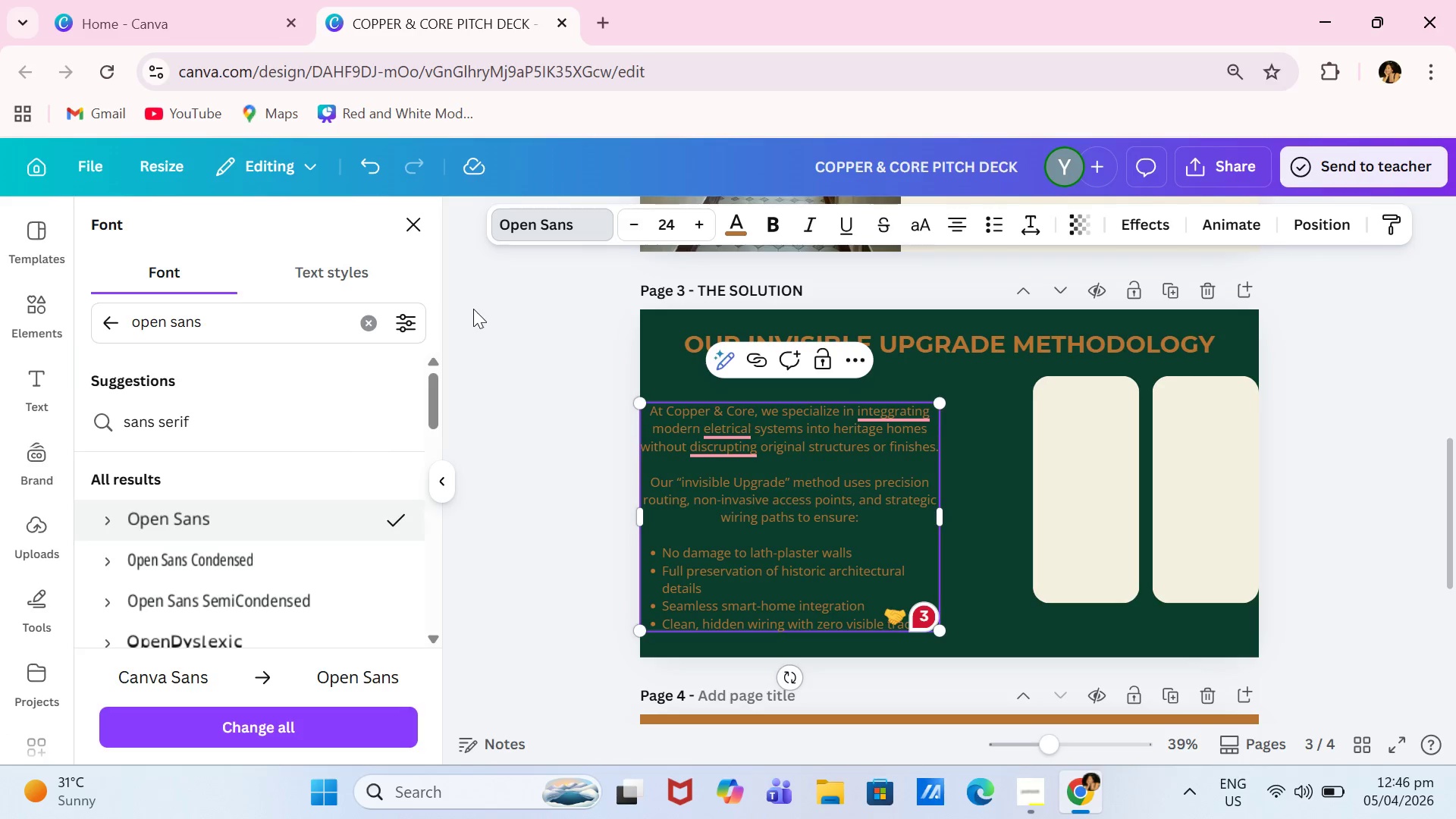 
double_click([626, 224])
 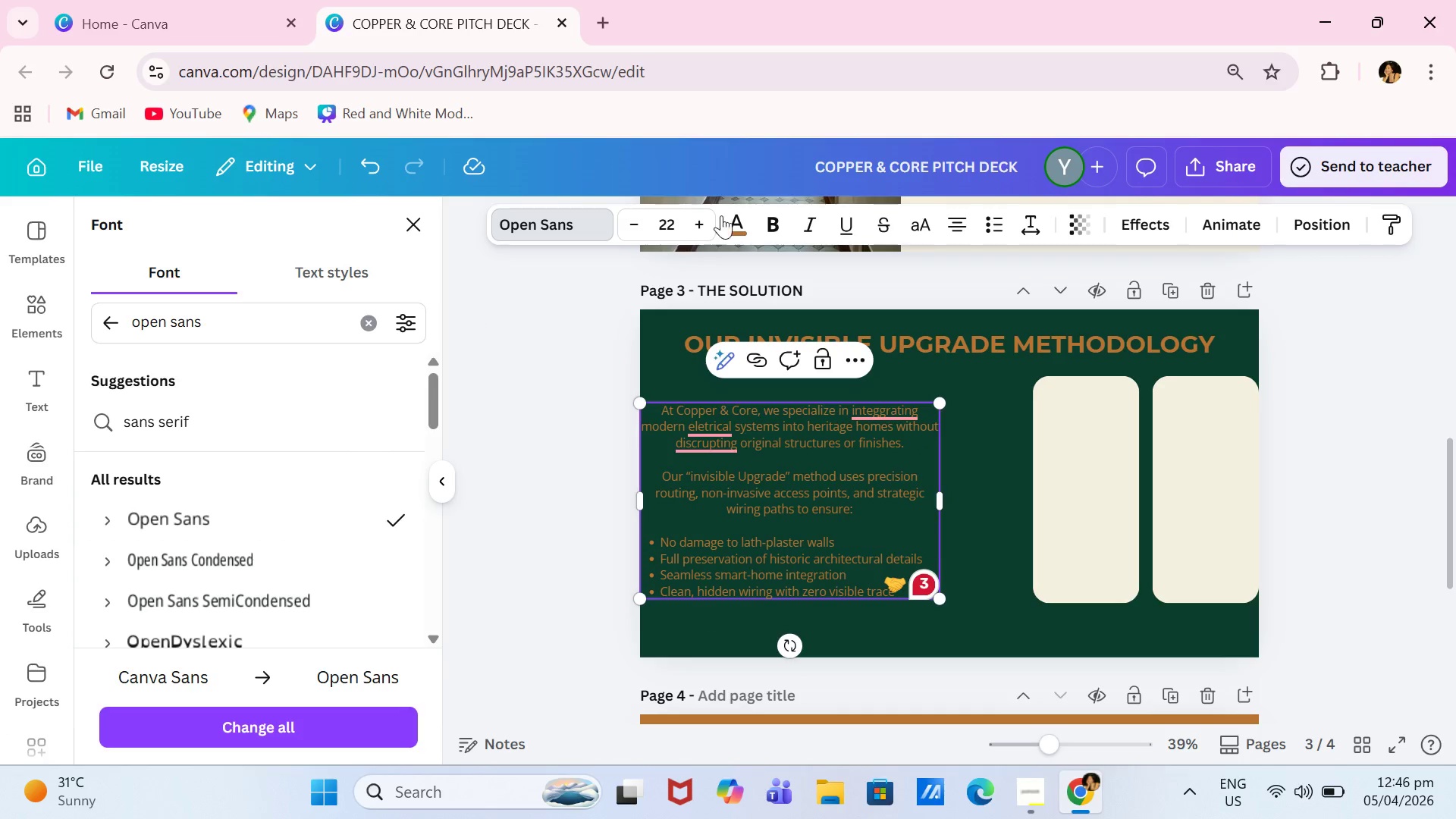 
left_click([742, 224])
 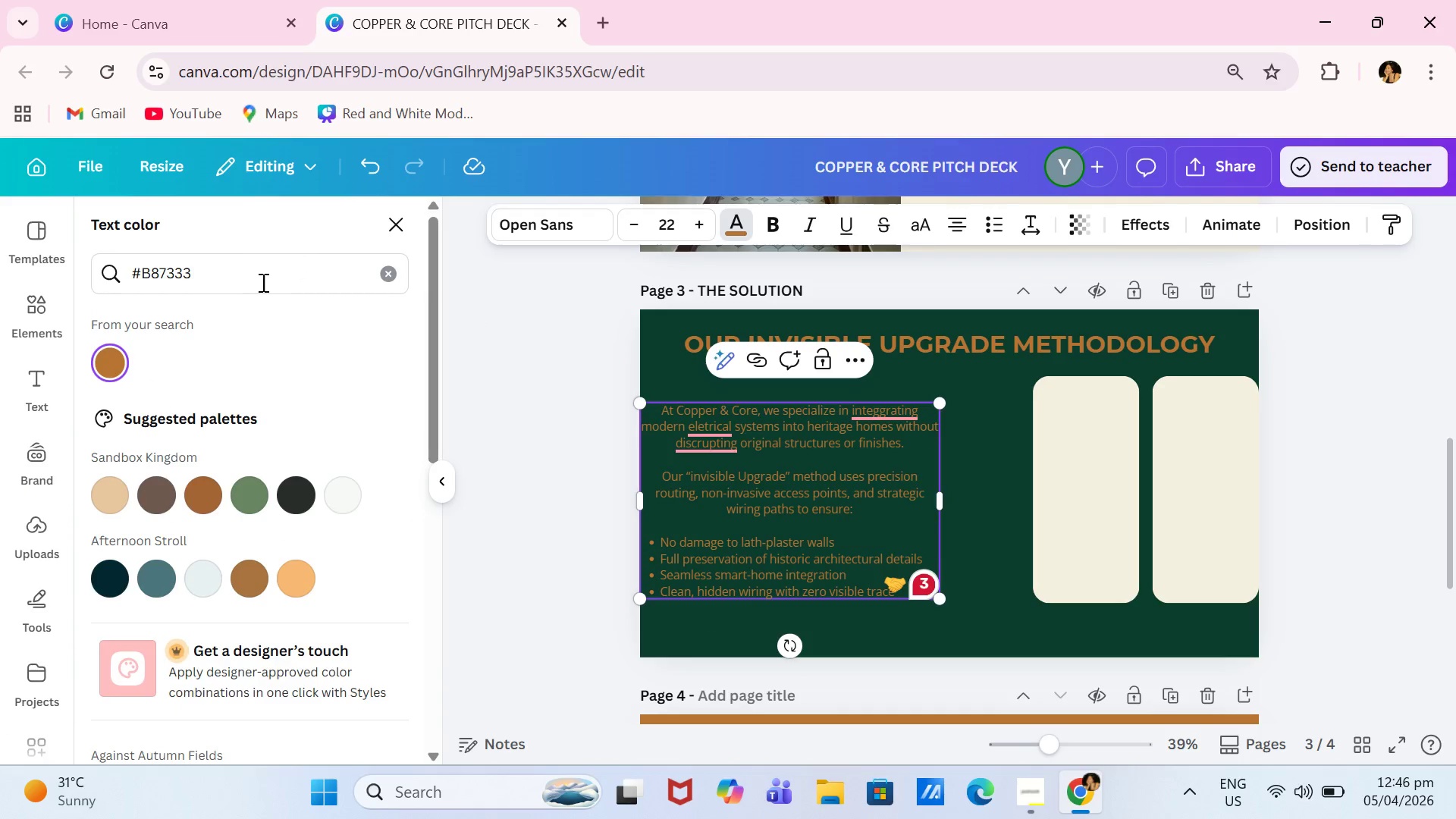 
left_click([267, 276])
 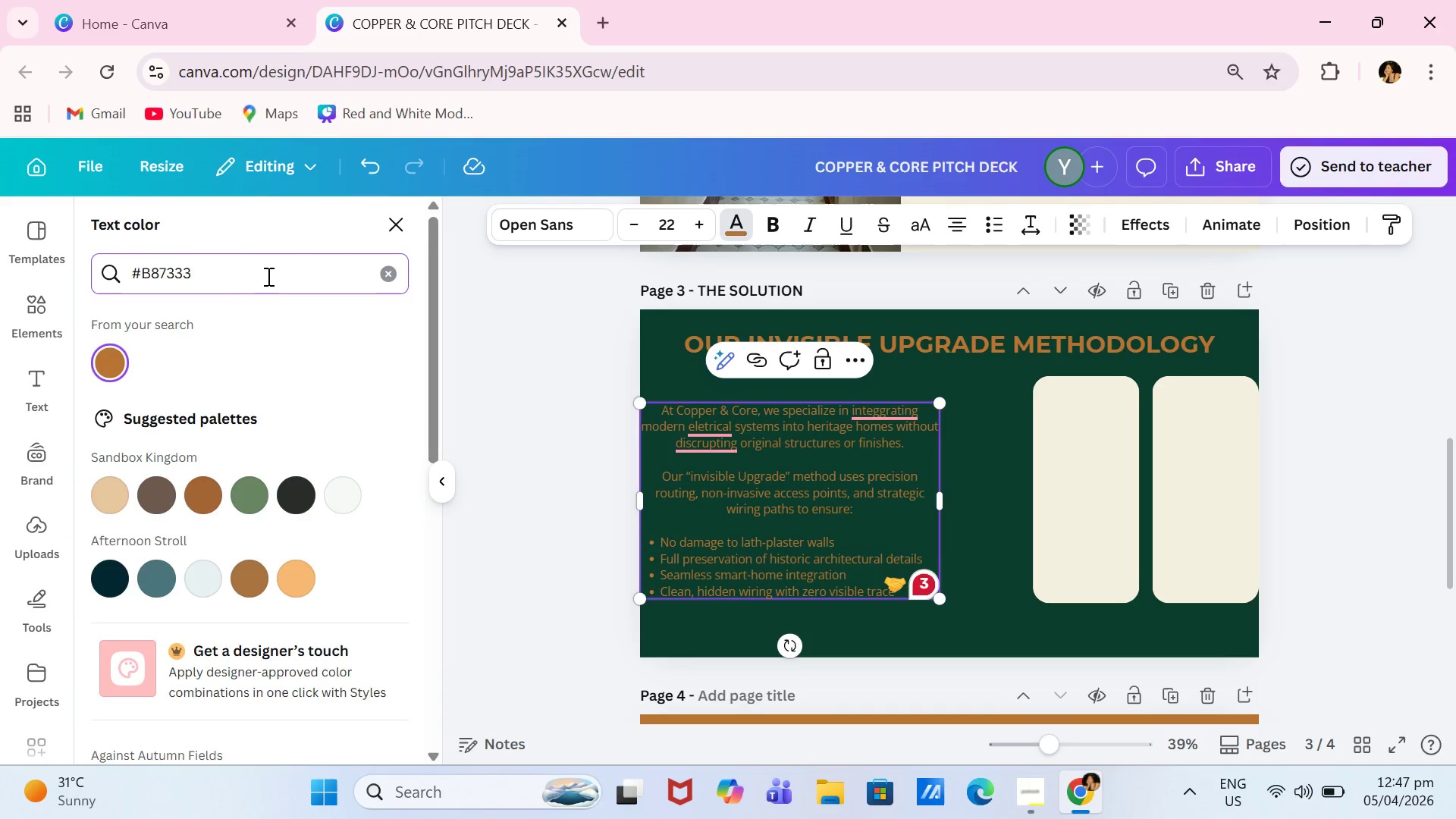 
key(Backspace)
key(Backspace)
key(Backspace)
key(Backspace)
key(Backspace)
key(Backspace)
type(f5)
key(Backspace)
key(Backspace)
type(F5f)
key(Backspace)
type(F0E1)
 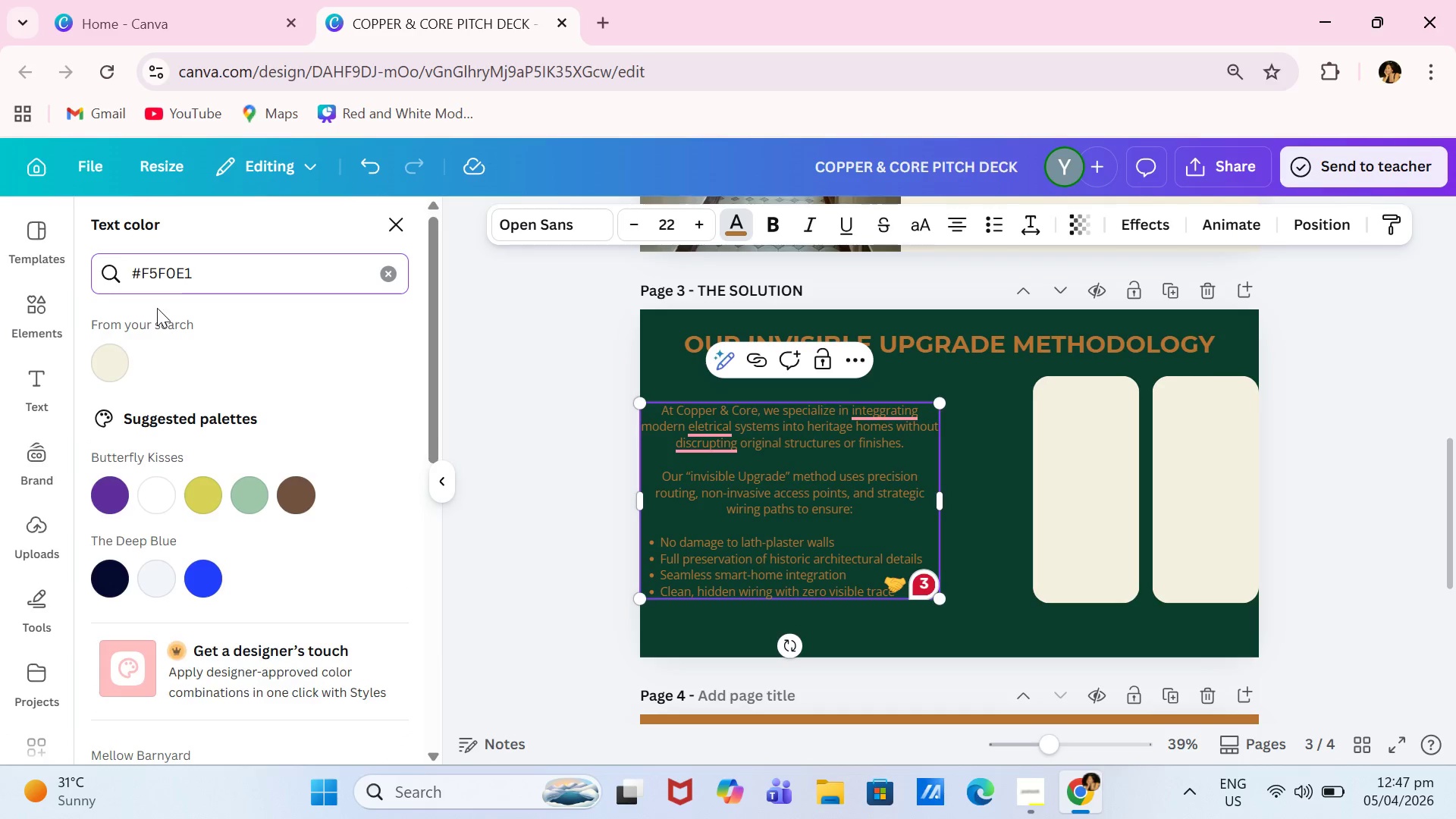 
left_click([110, 357])
 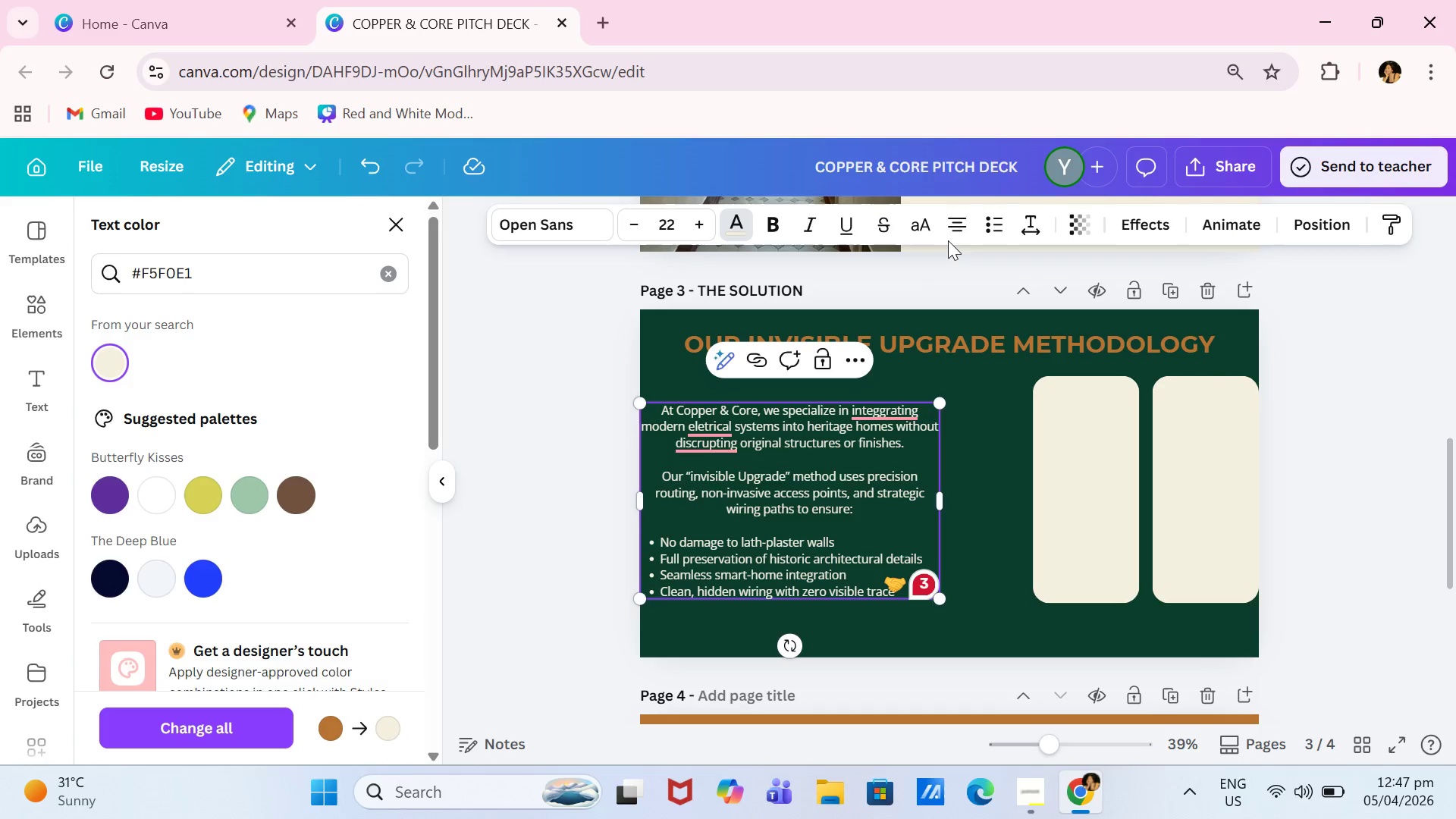 
left_click([1321, 422])
 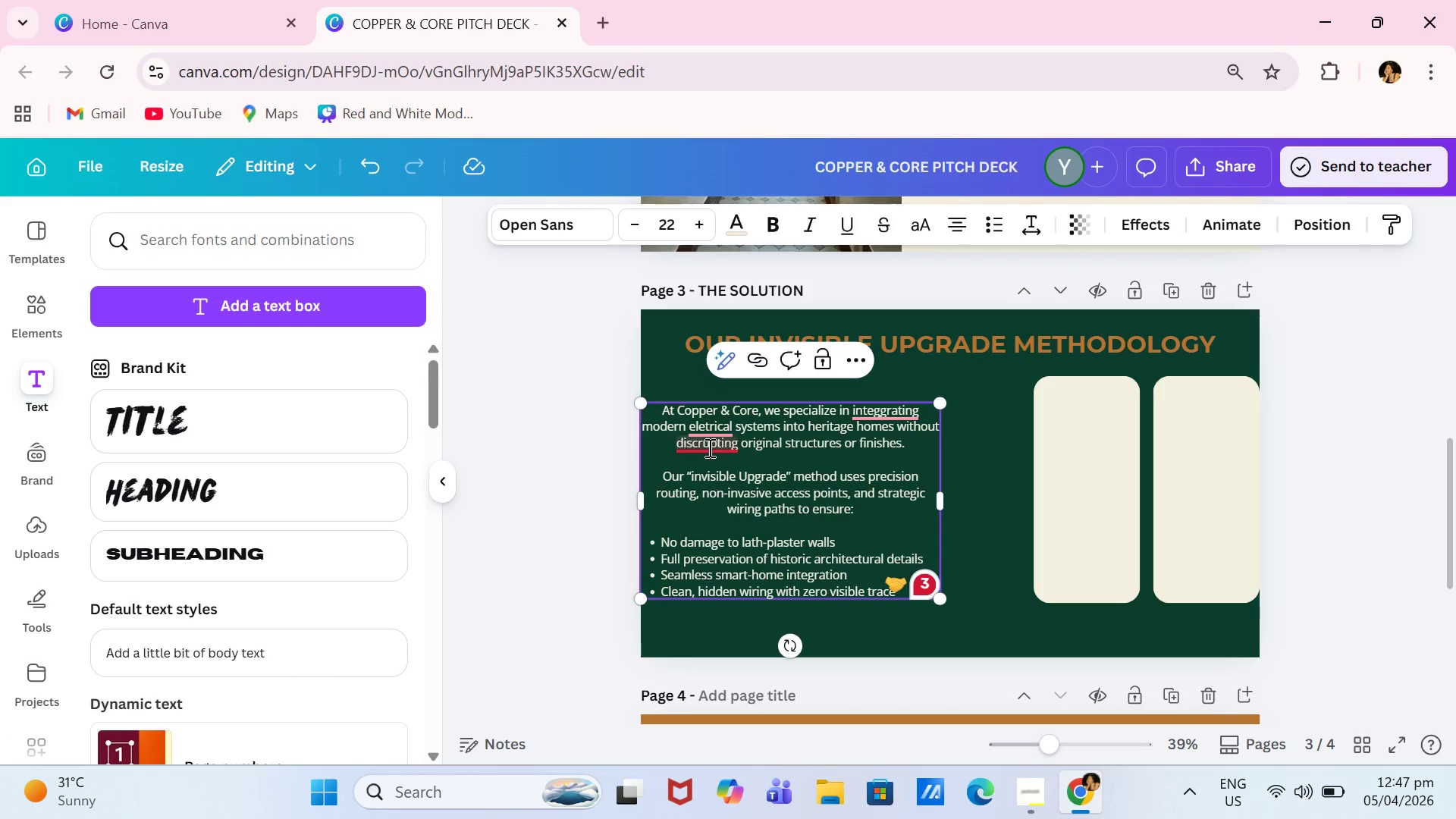 
left_click([706, 421])
 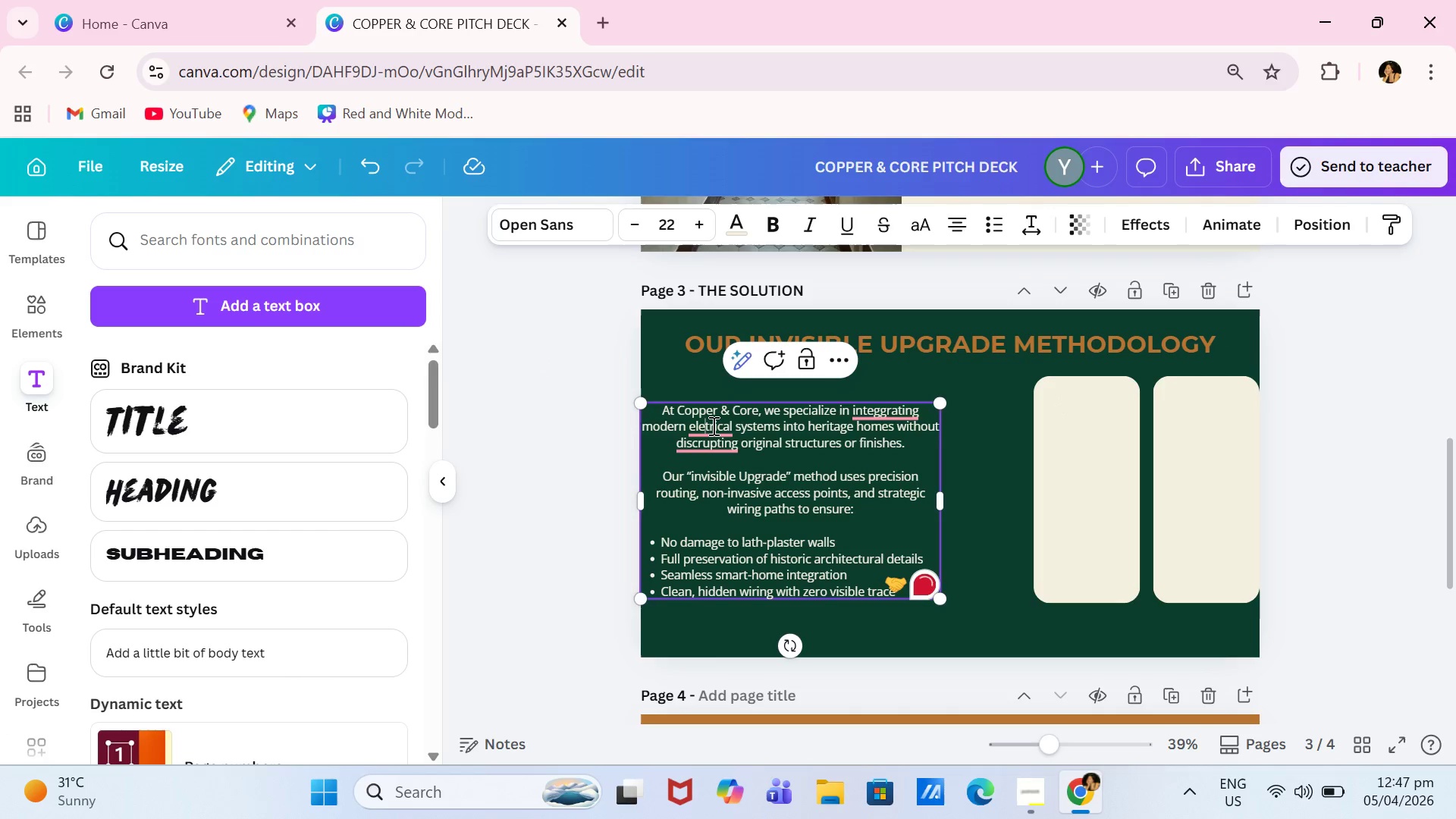 
key(C)
 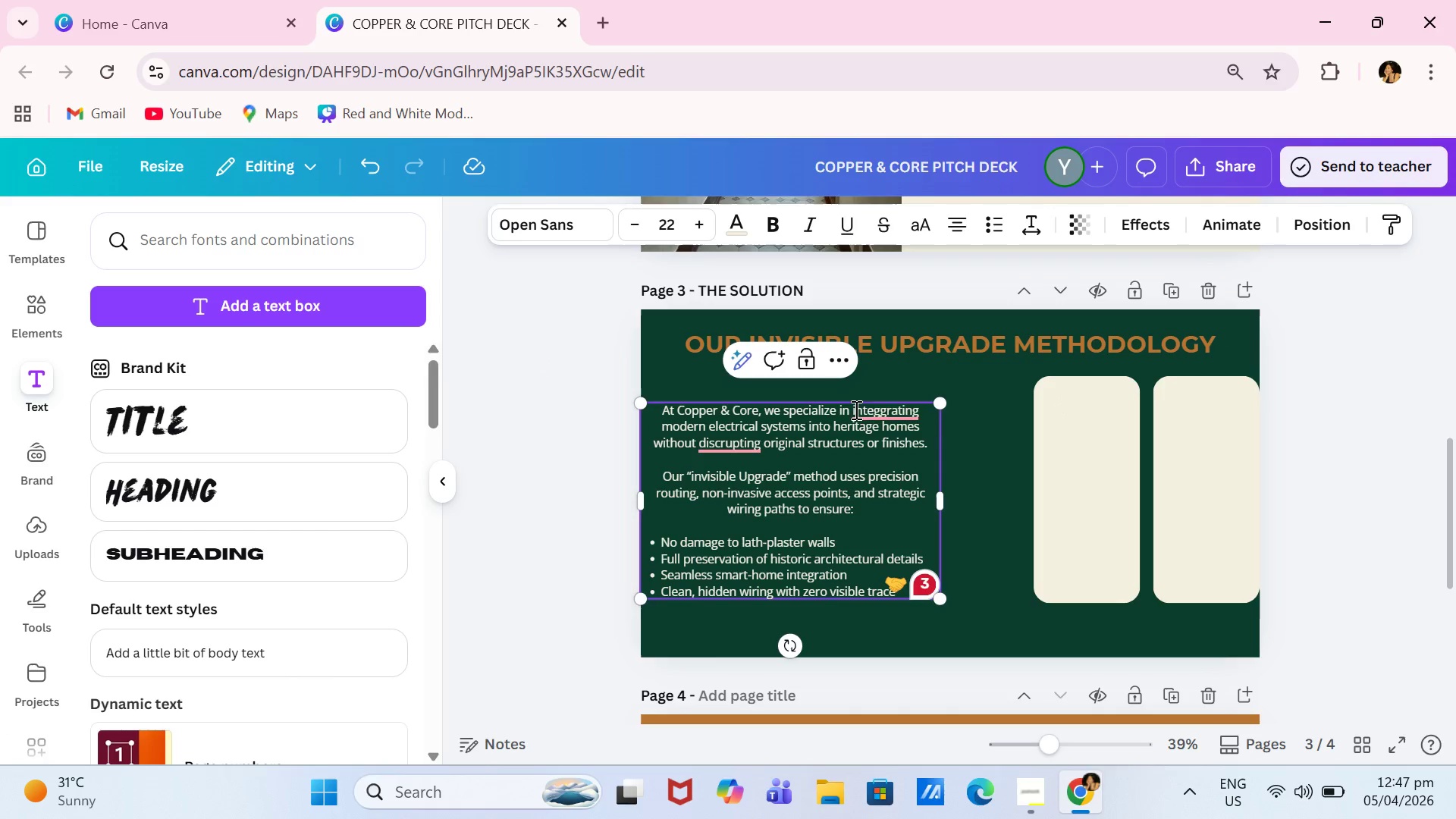 
left_click([864, 411])
 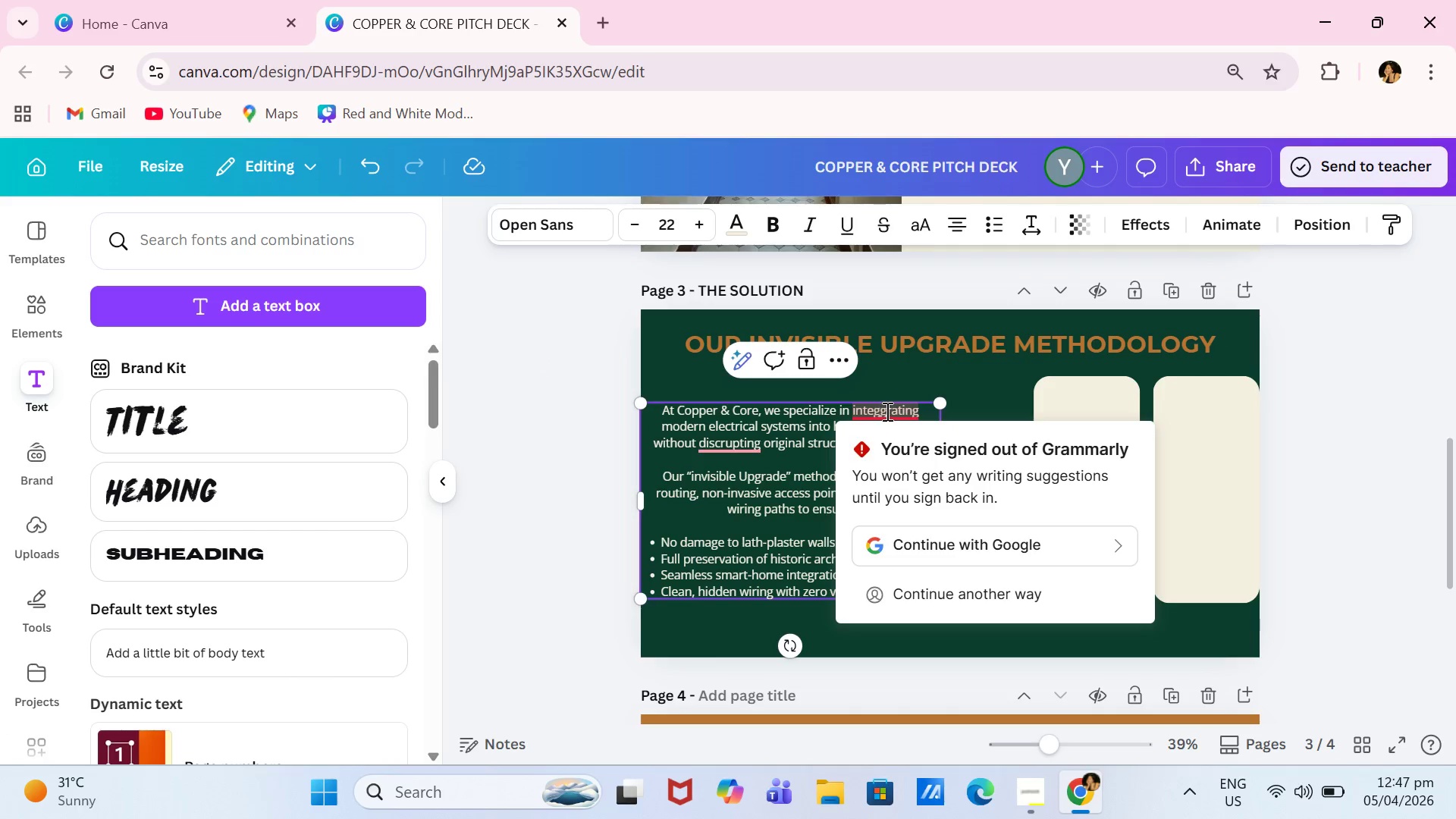 
left_click([886, 411])
 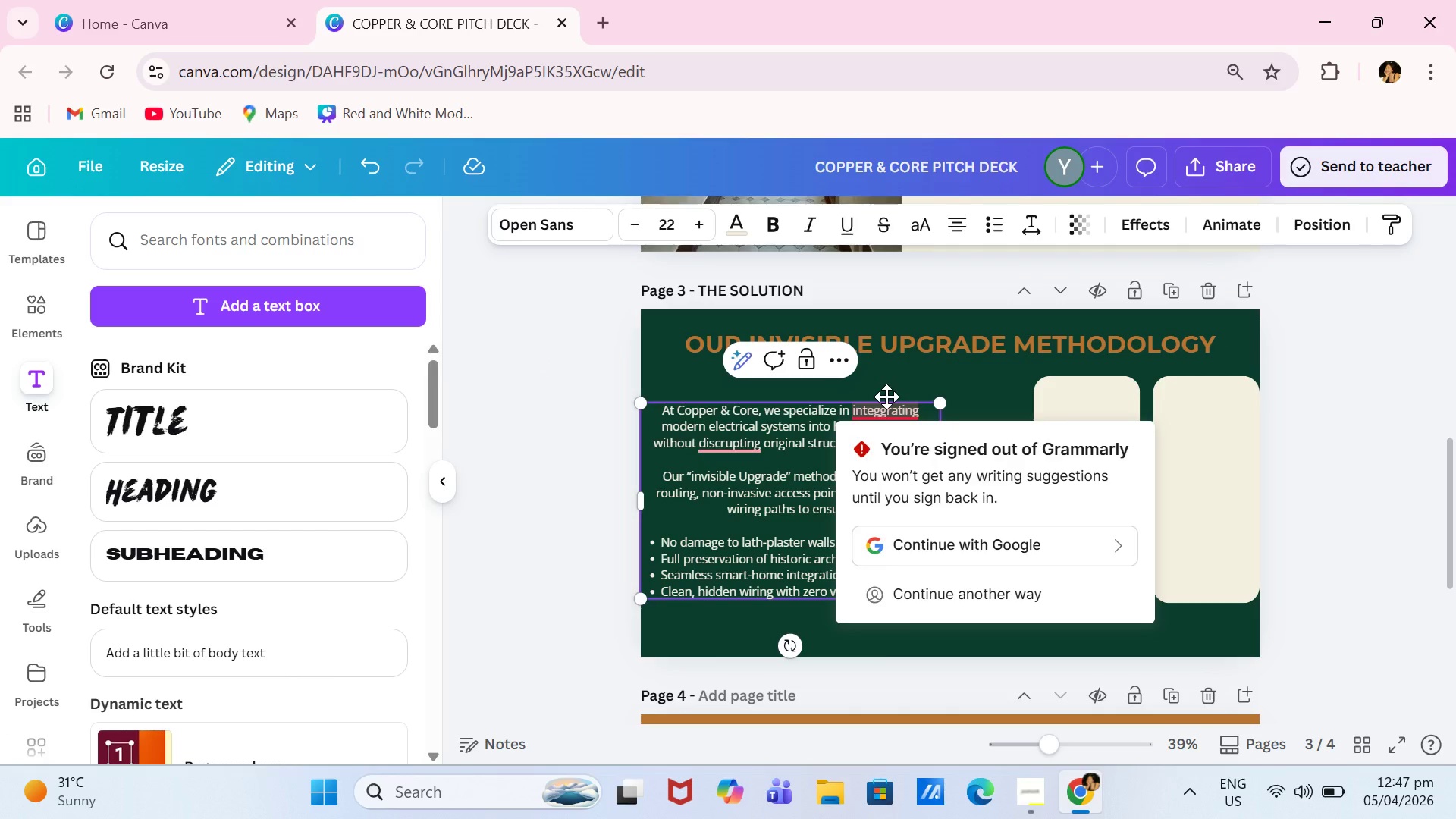 
key(Backspace)
 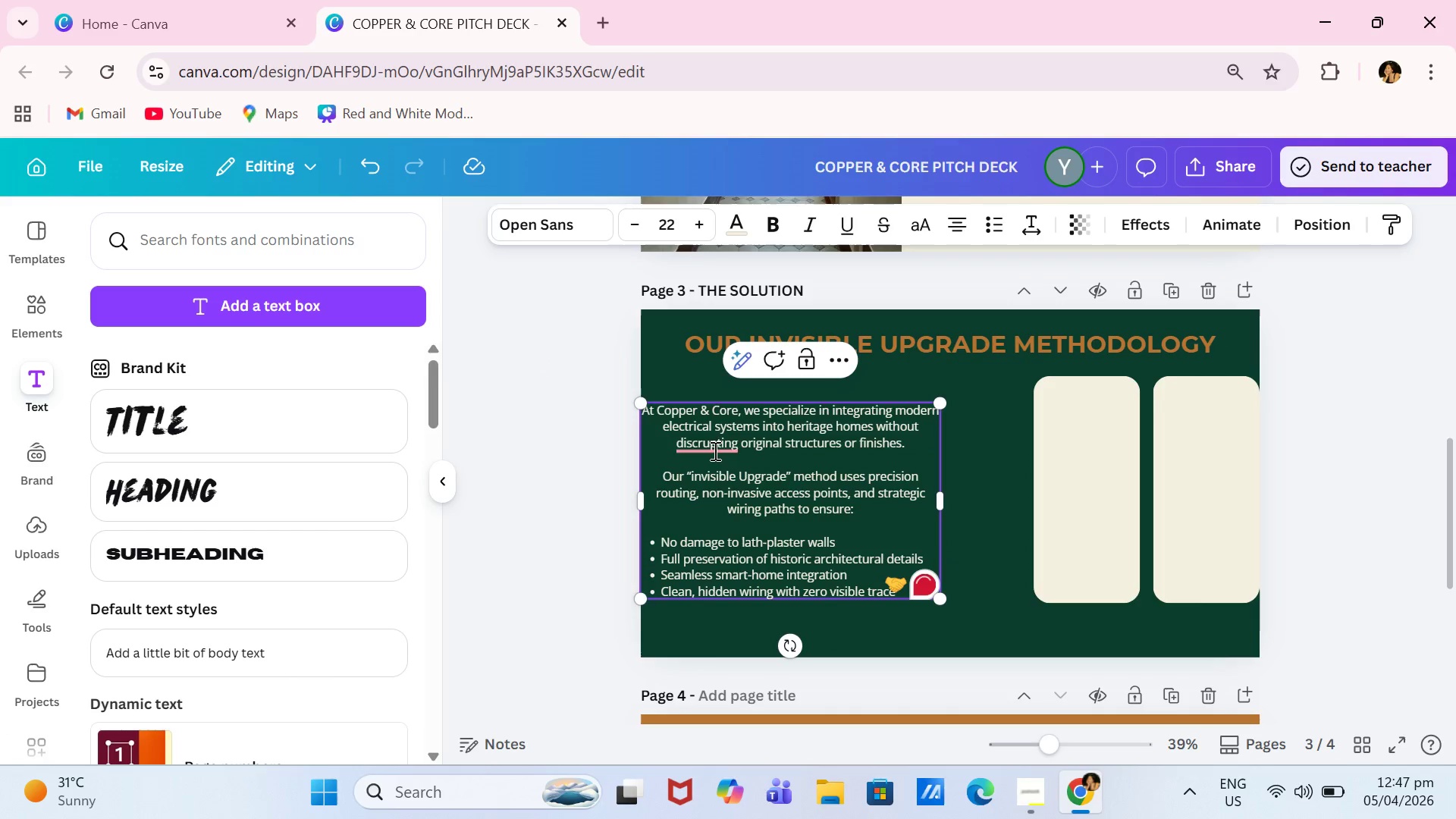 
left_click([711, 453])
 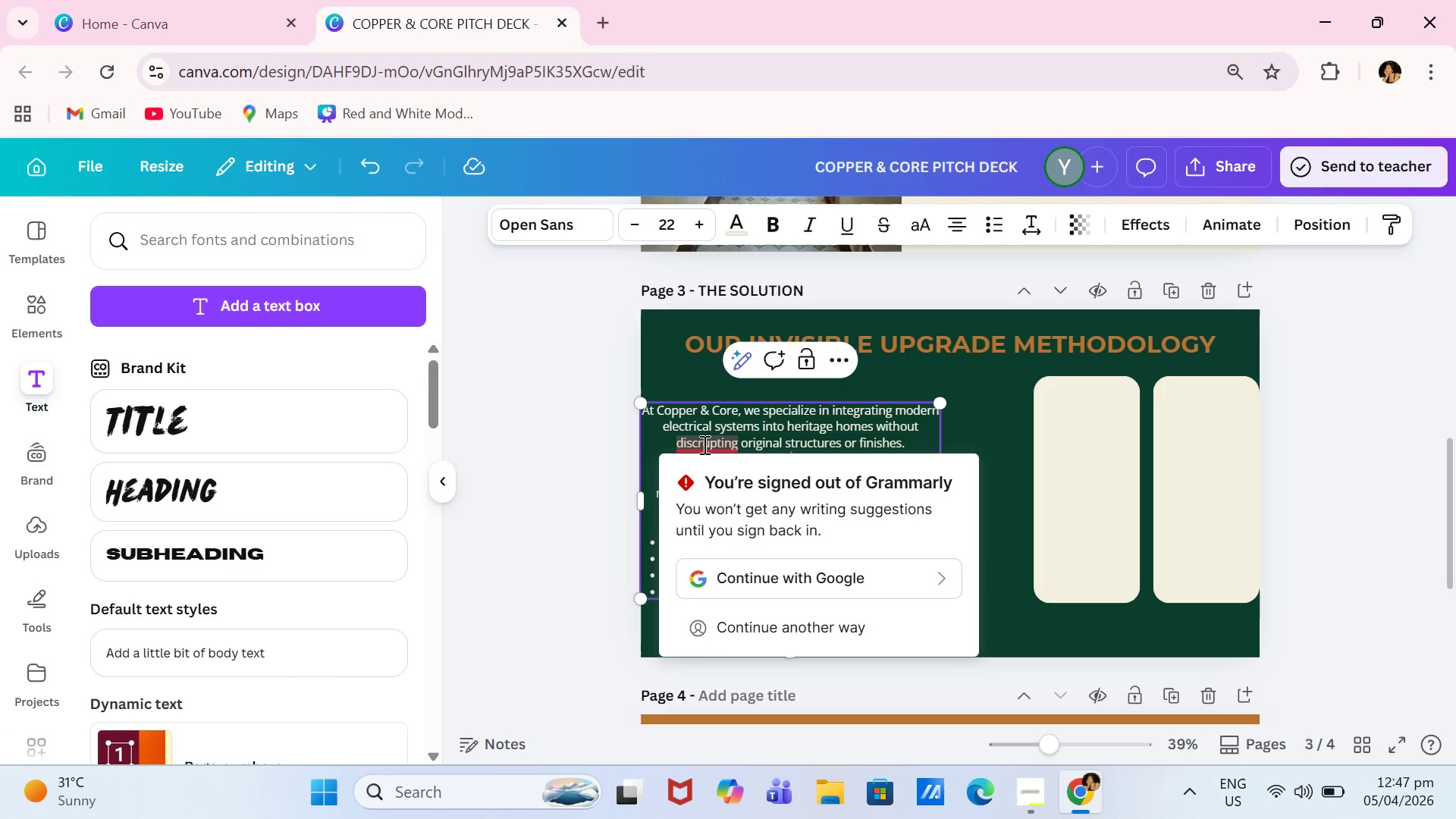 
wait(6.08)
 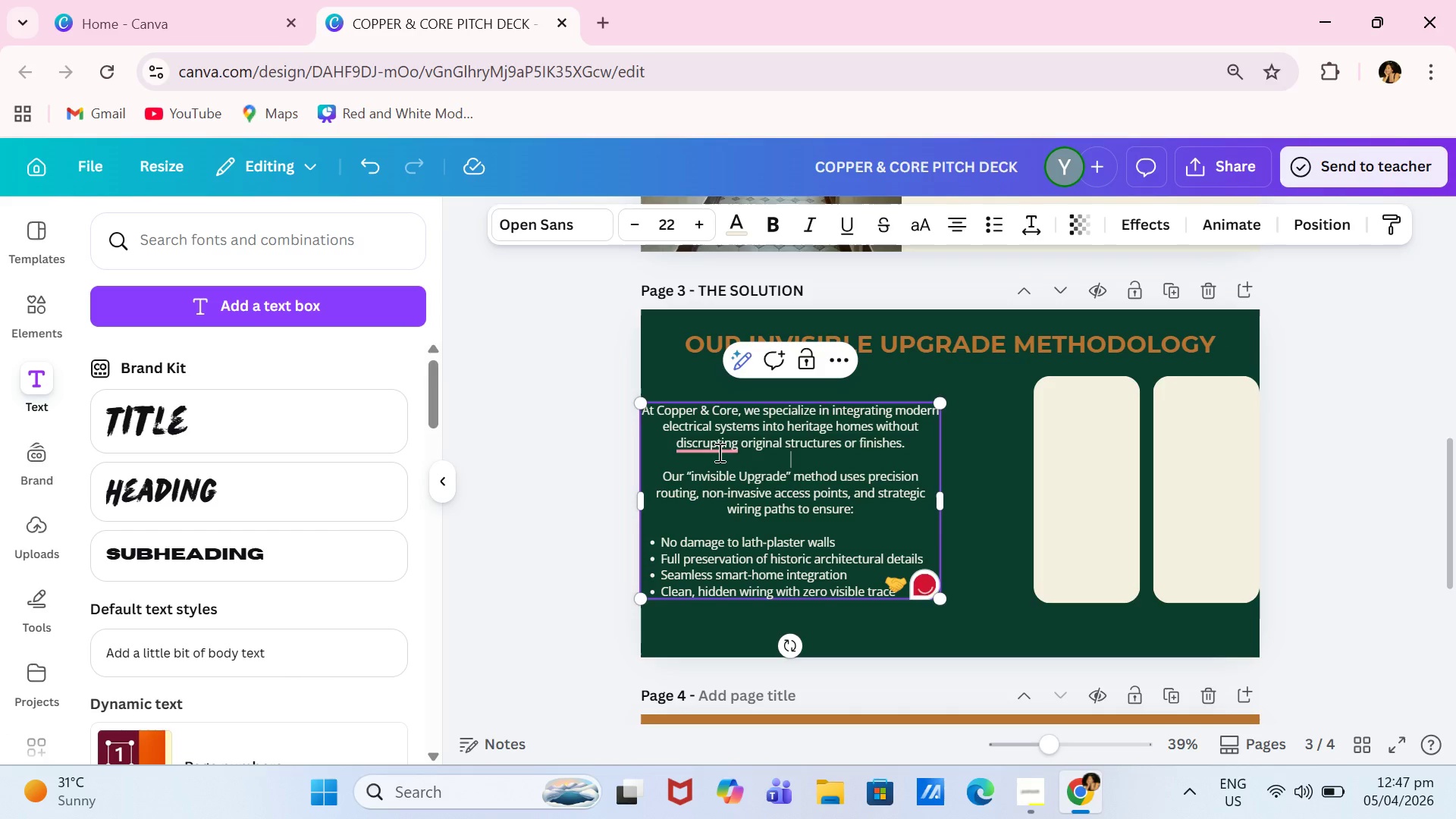 
left_click([702, 447])
 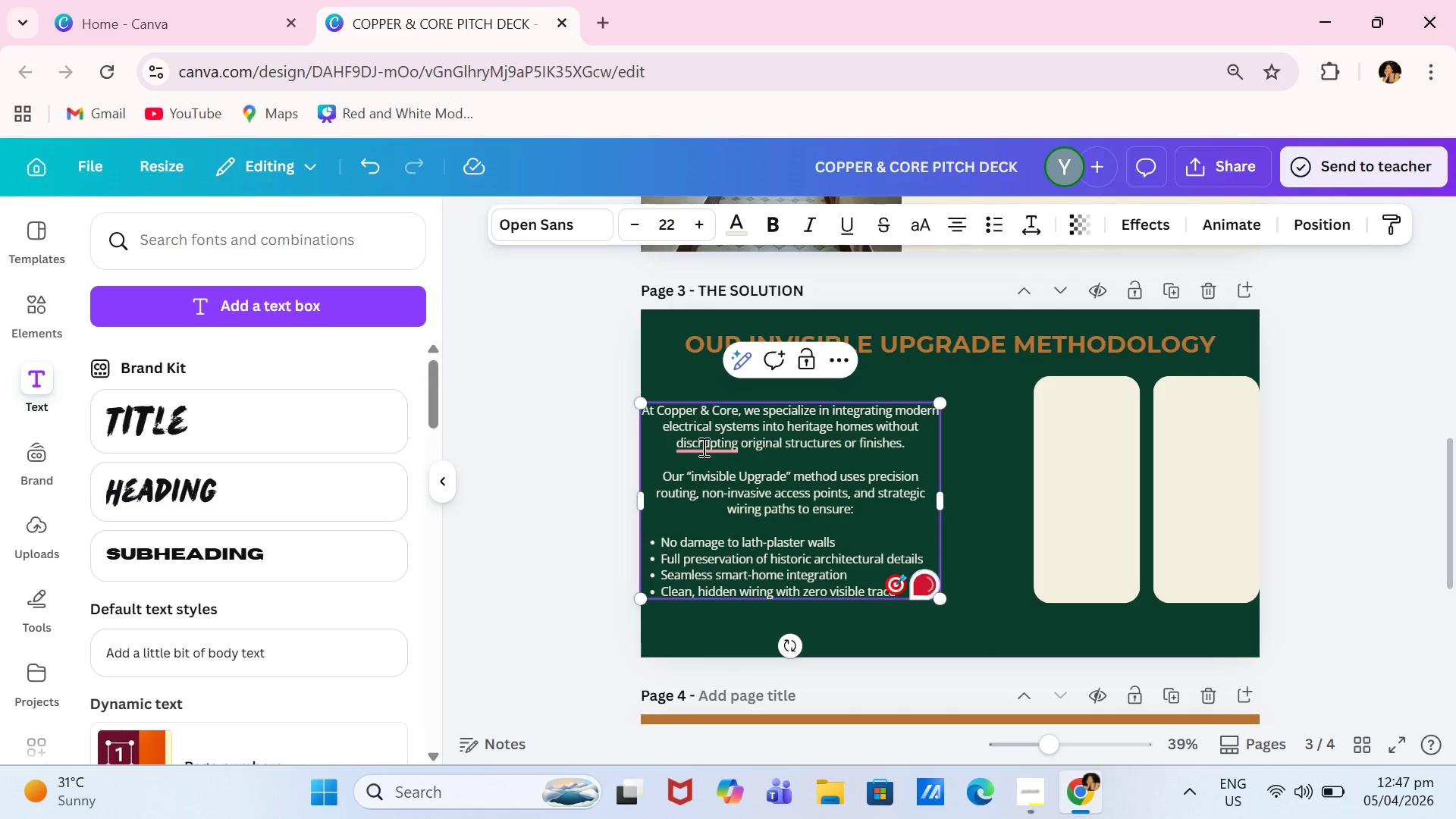 
key(ArrowLeft)
 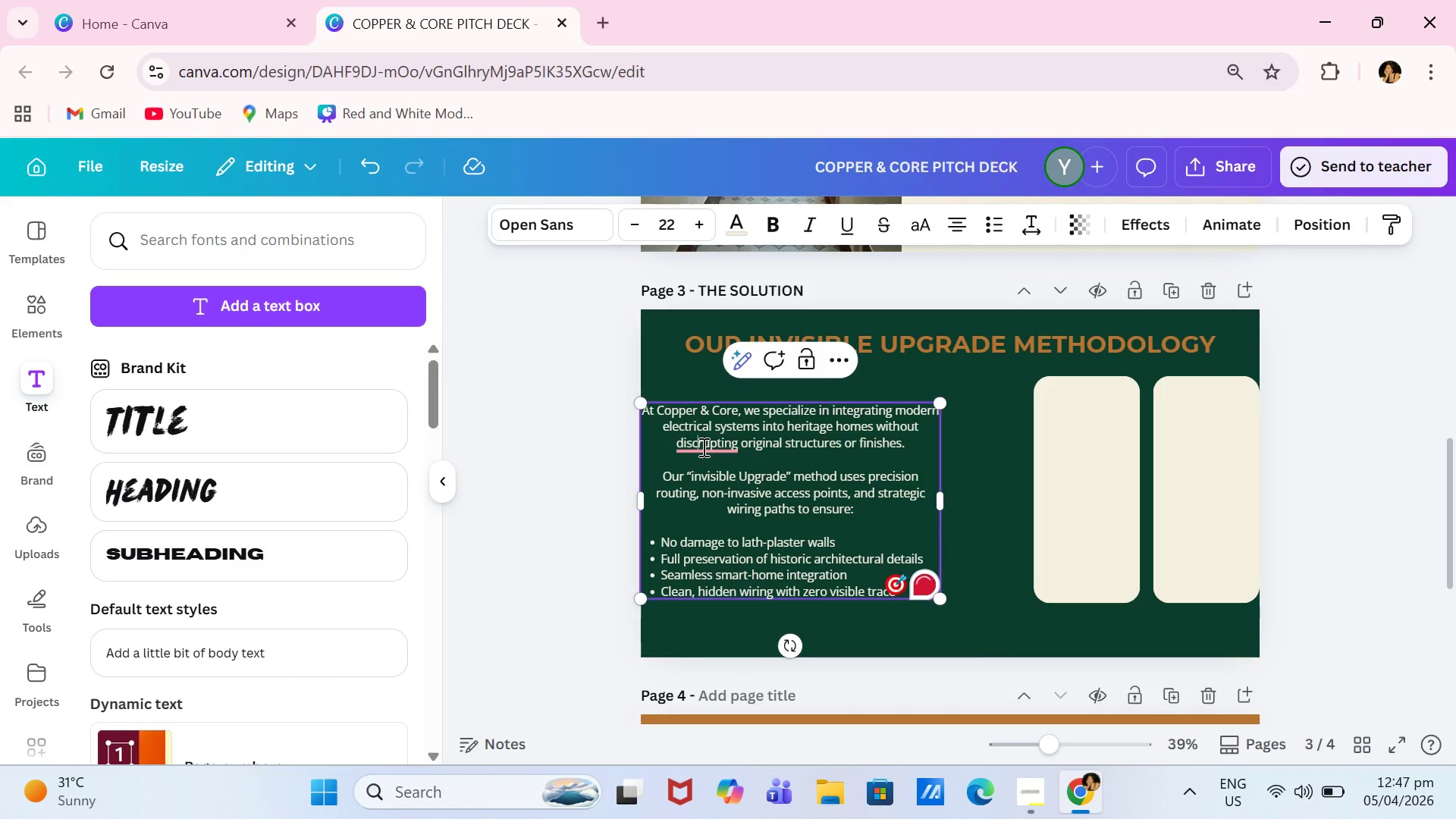 
key(Backspace)
 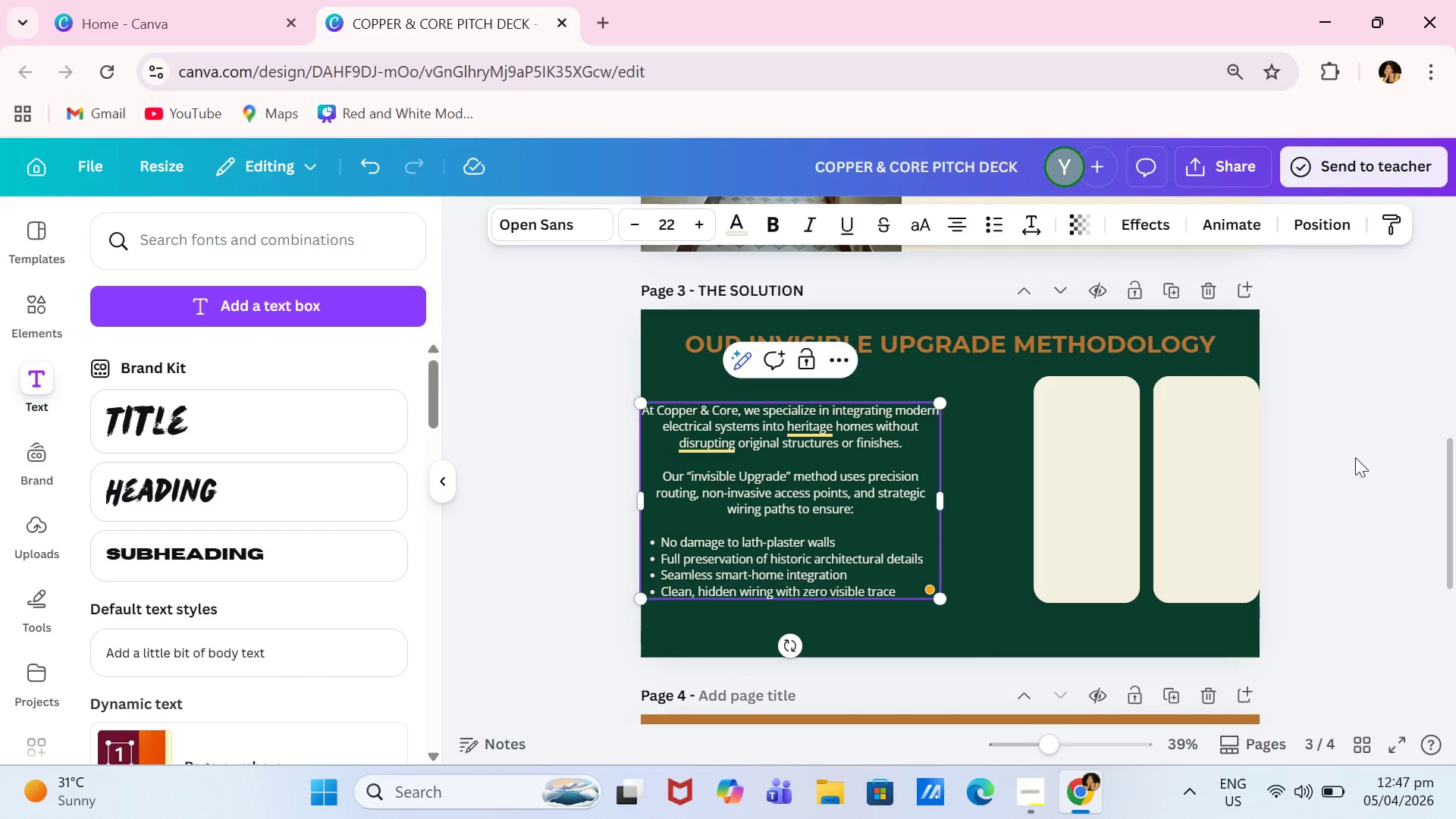 
left_click([1385, 452])
 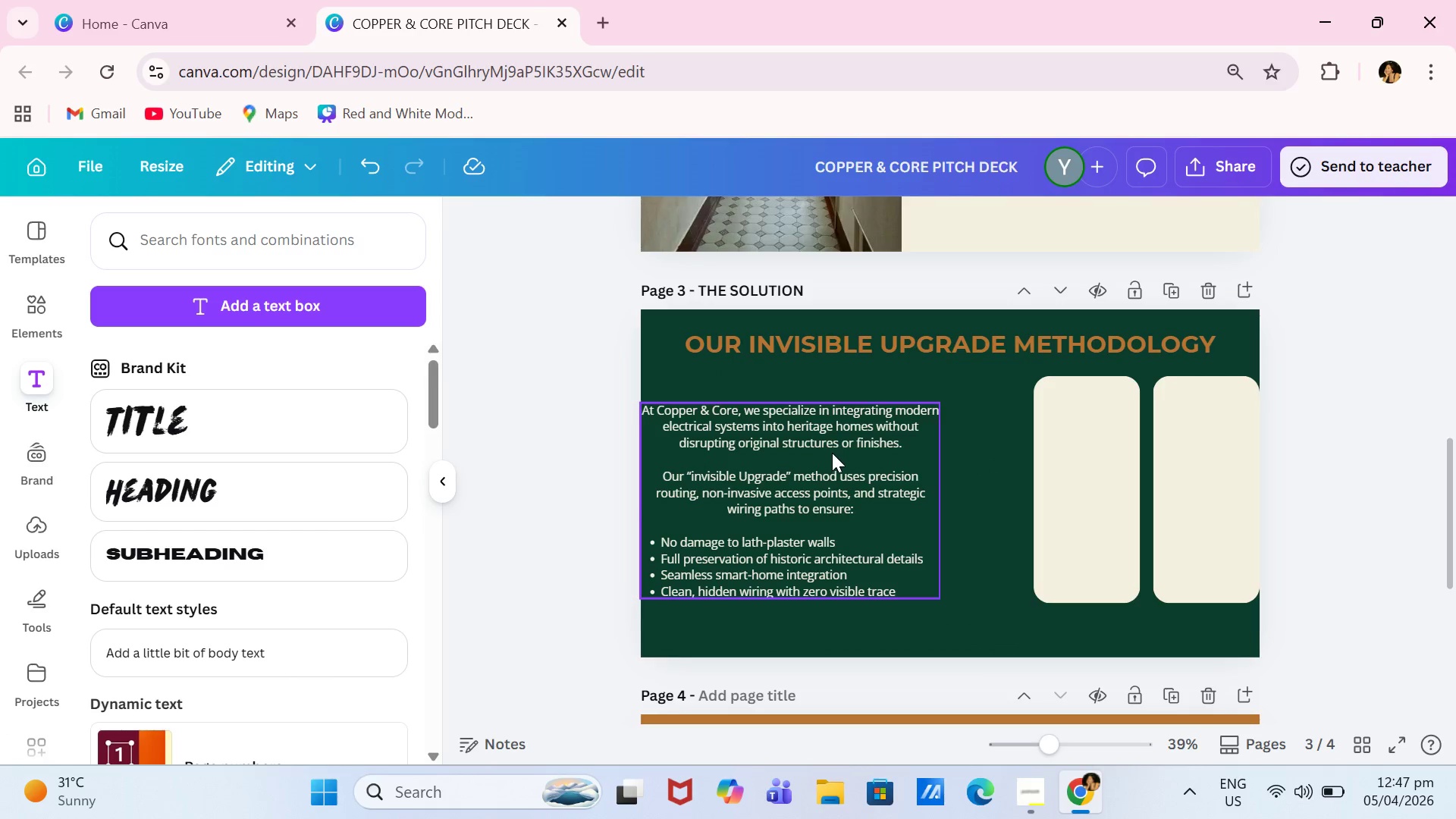 
left_click_drag(start_coordinate=[831, 453], to_coordinate=[850, 448])
 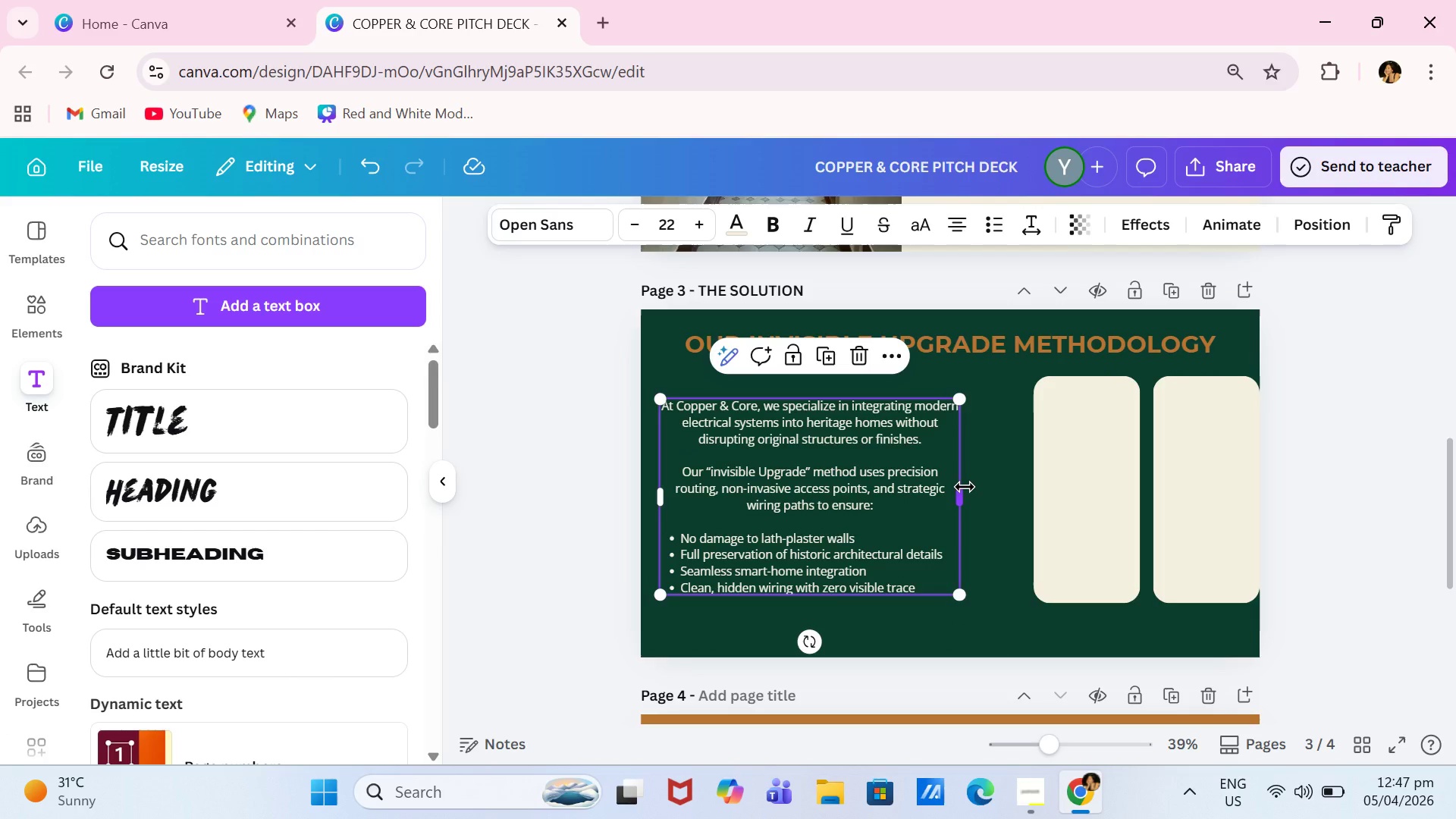 
left_click_drag(start_coordinate=[965, 487], to_coordinate=[897, 479])
 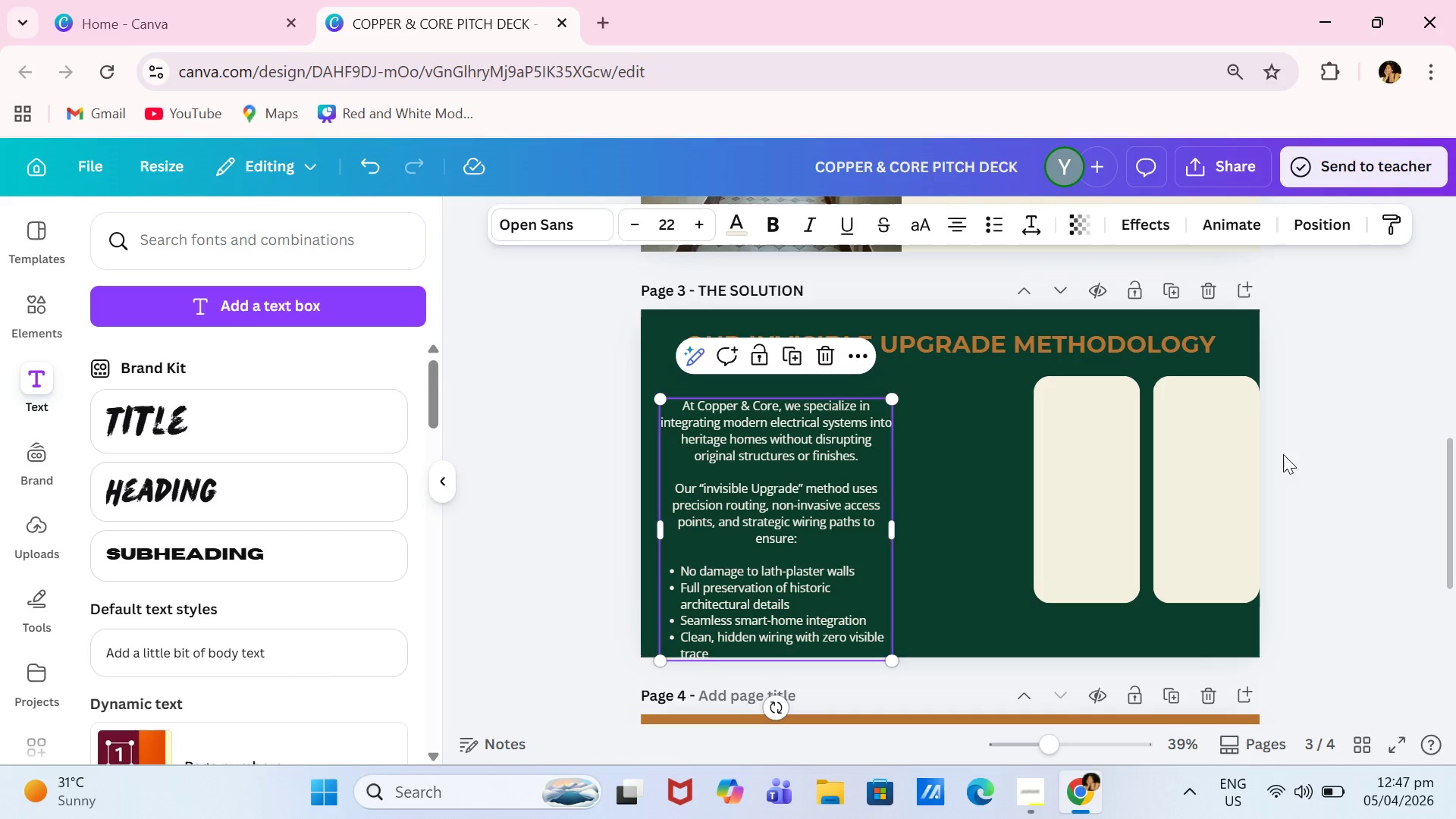 
left_click([1290, 454])
 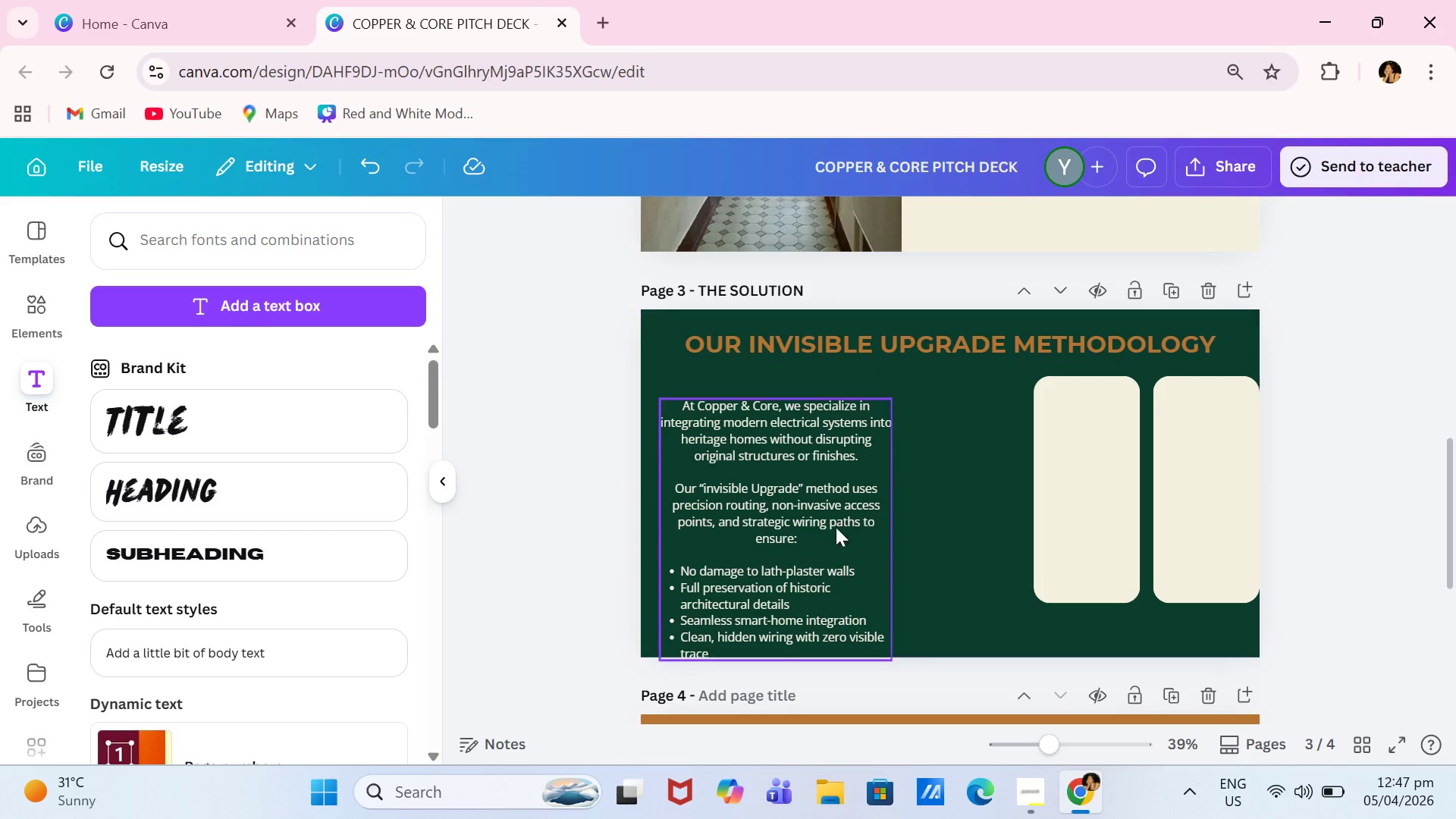 
left_click_drag(start_coordinate=[819, 532], to_coordinate=[817, 504])
 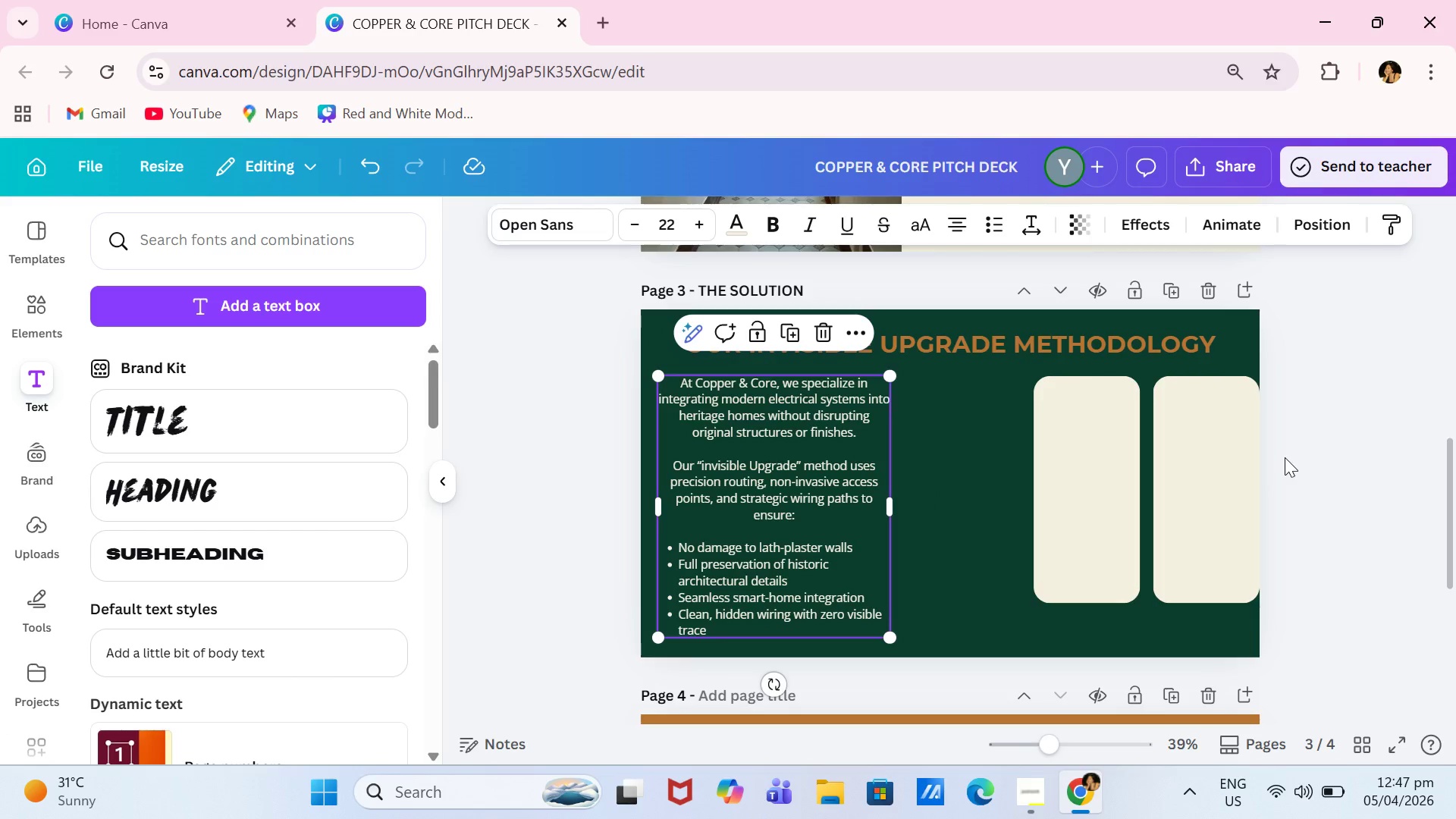 
wait(10.11)
 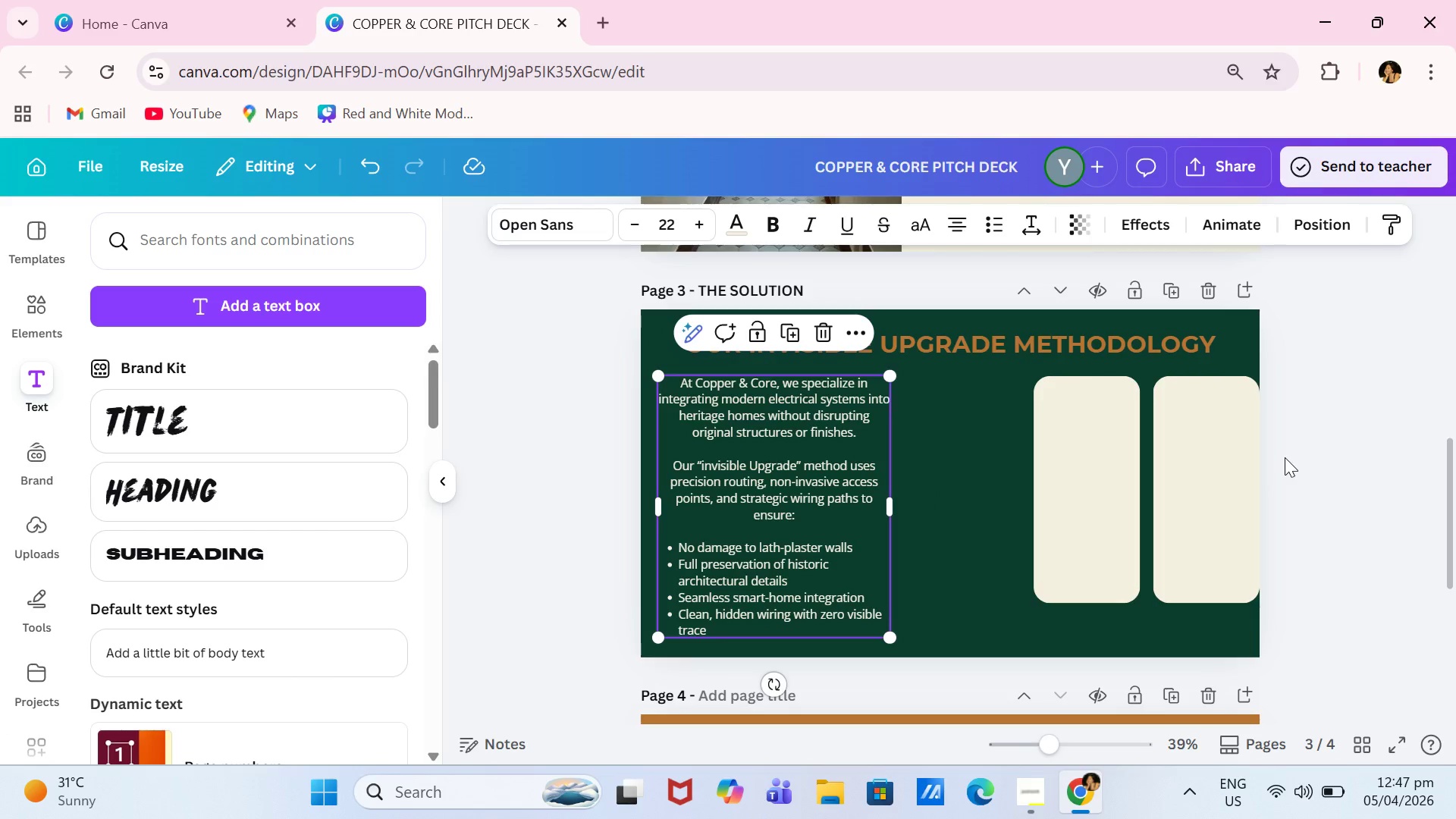 
left_click_drag(start_coordinate=[1069, 480], to_coordinate=[952, 487])
 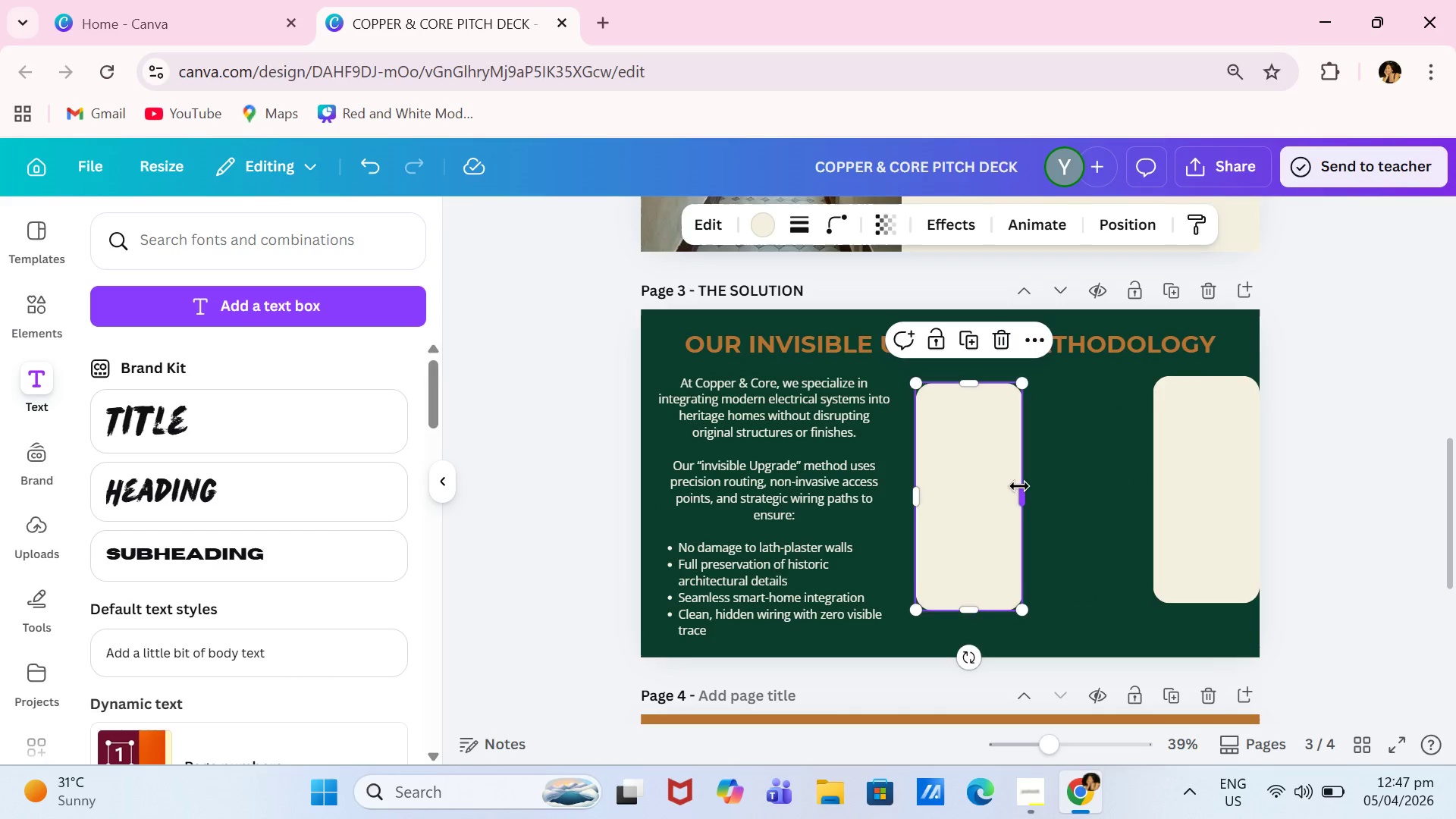 
left_click_drag(start_coordinate=[1019, 486], to_coordinate=[1057, 494])
 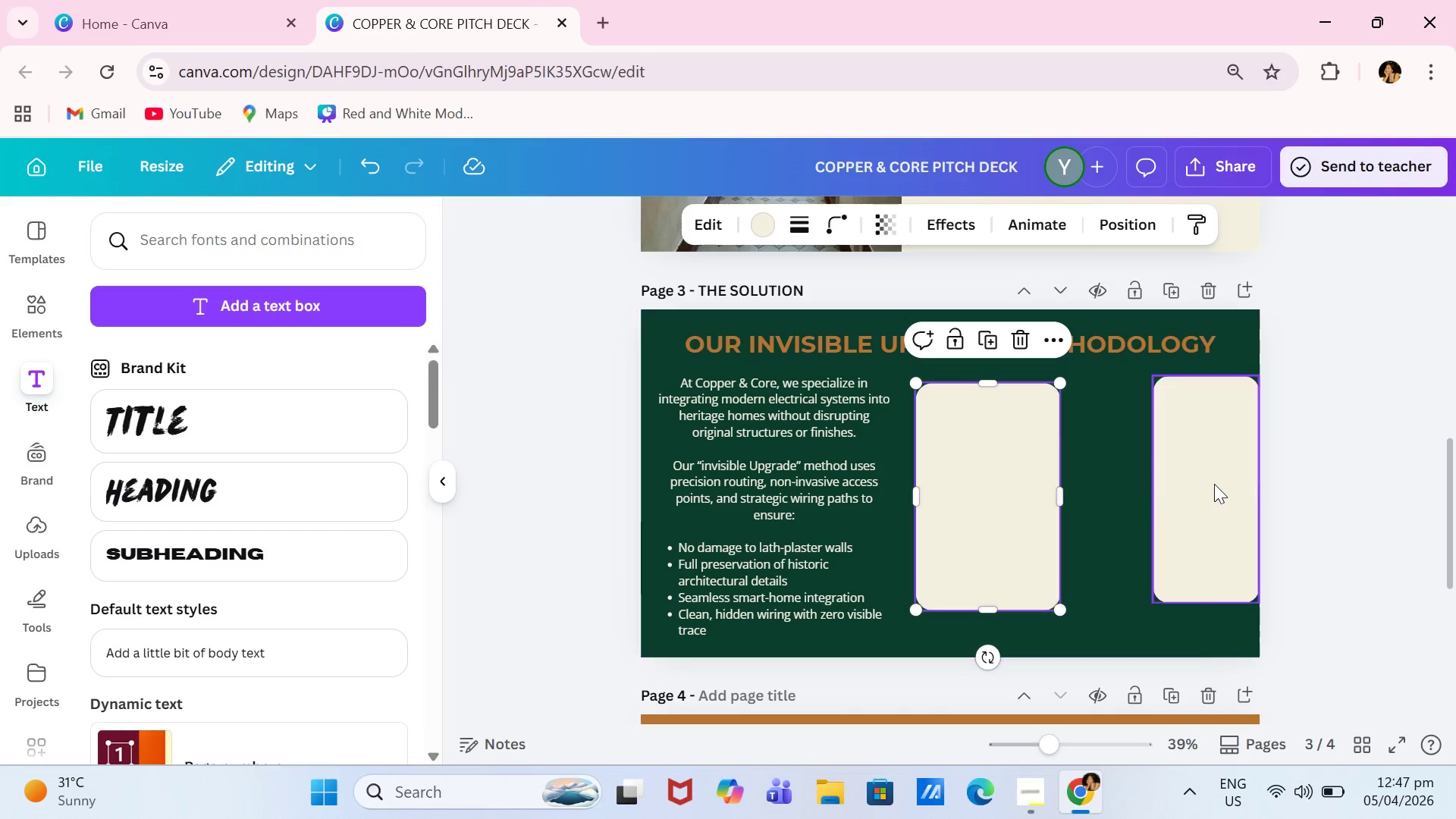 
left_click([1214, 484])
 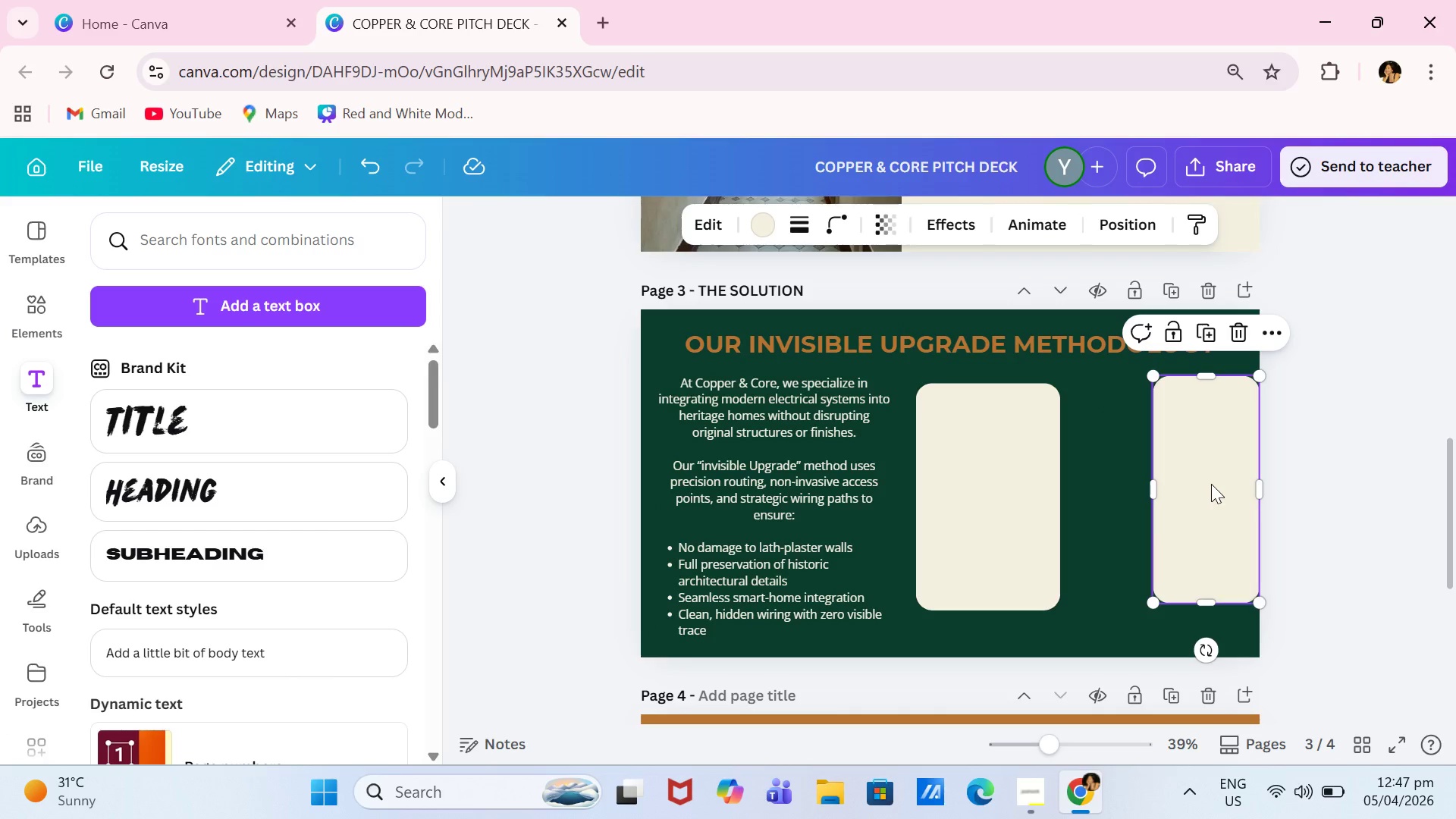 
key(Backspace)
 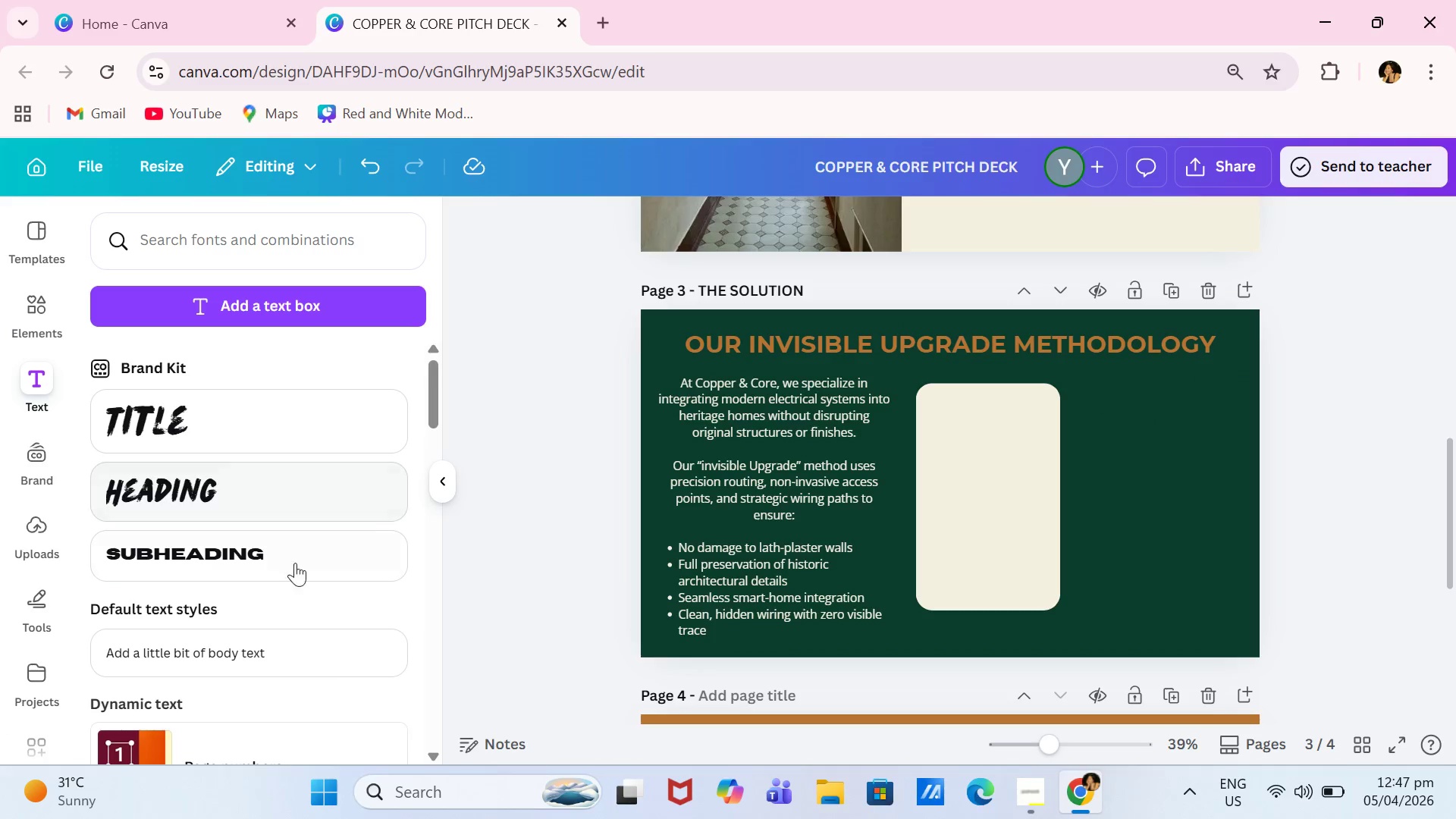 
left_click([189, 654])
 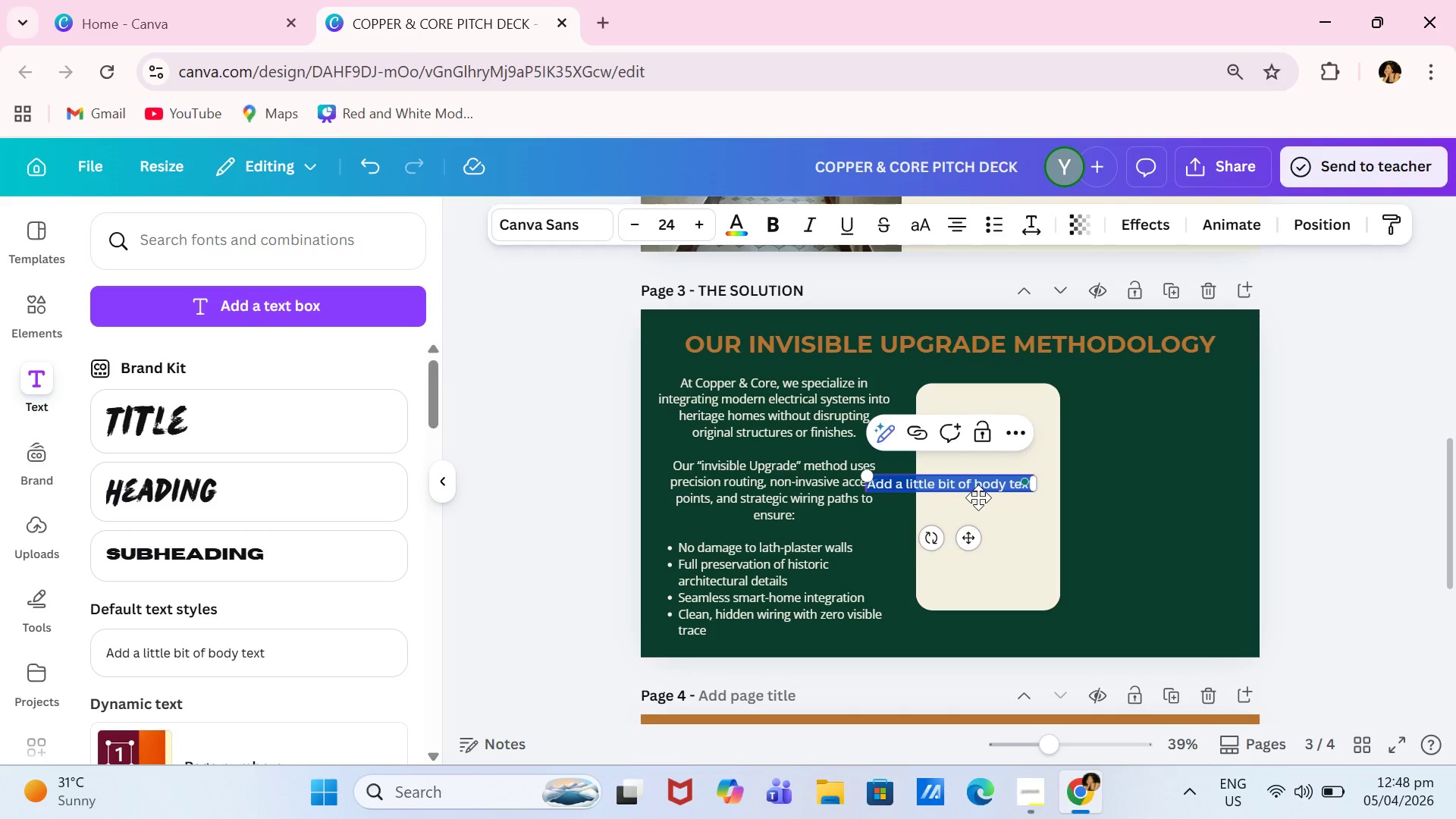 
hold_key(key=ShiftLeft, duration=0.34)
 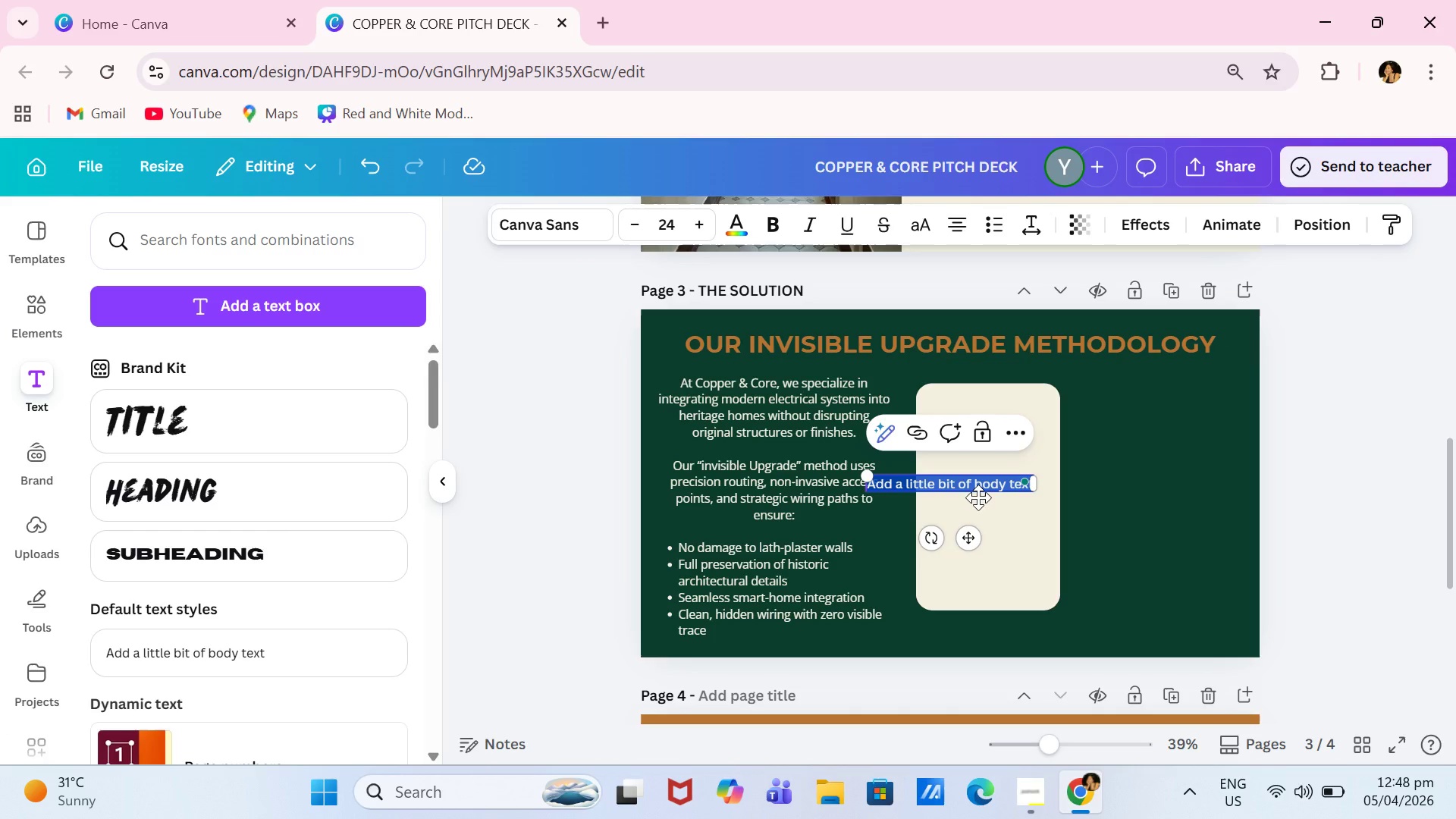 
type(Exposed wiring)
 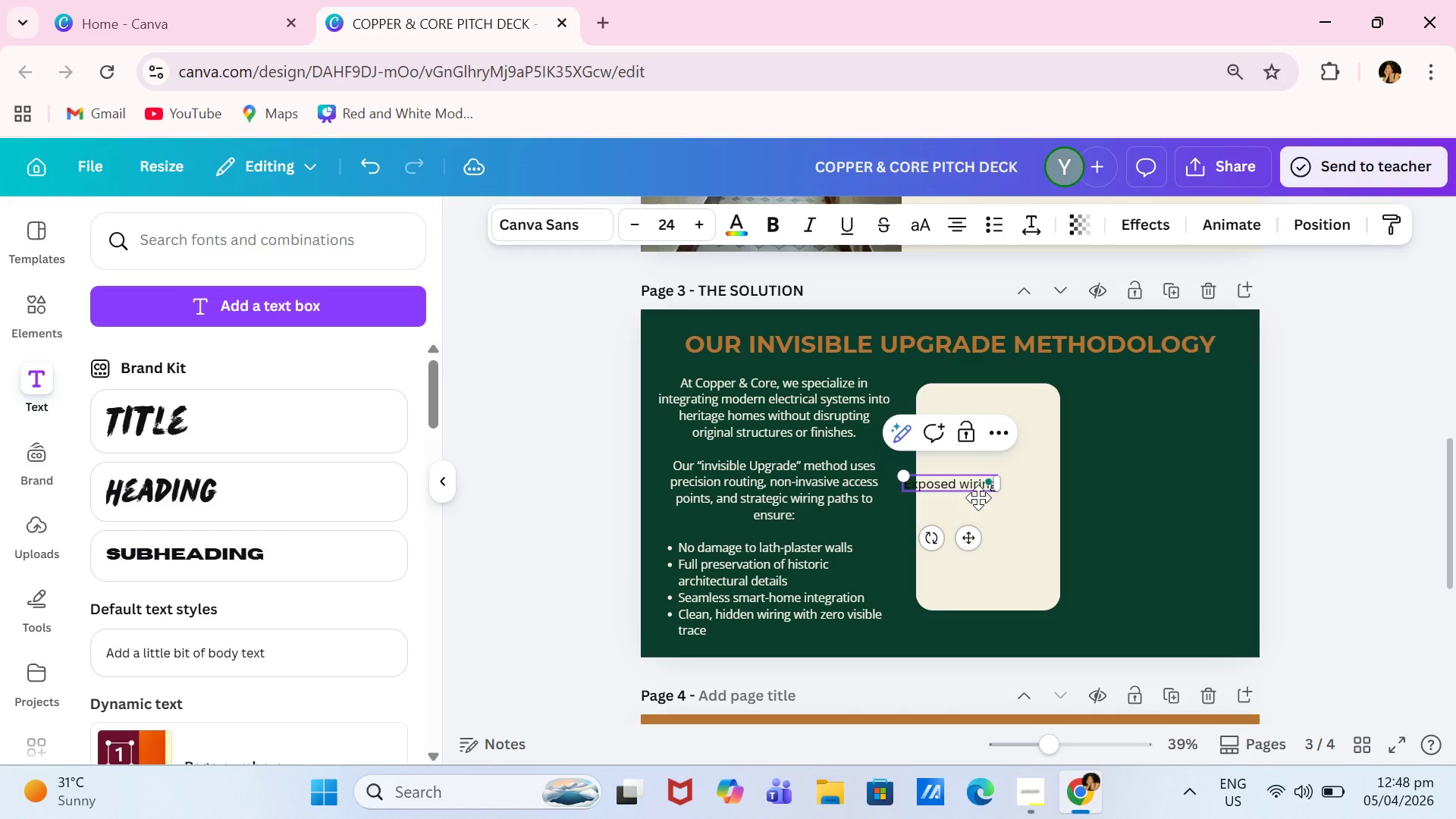 
key(Enter)
 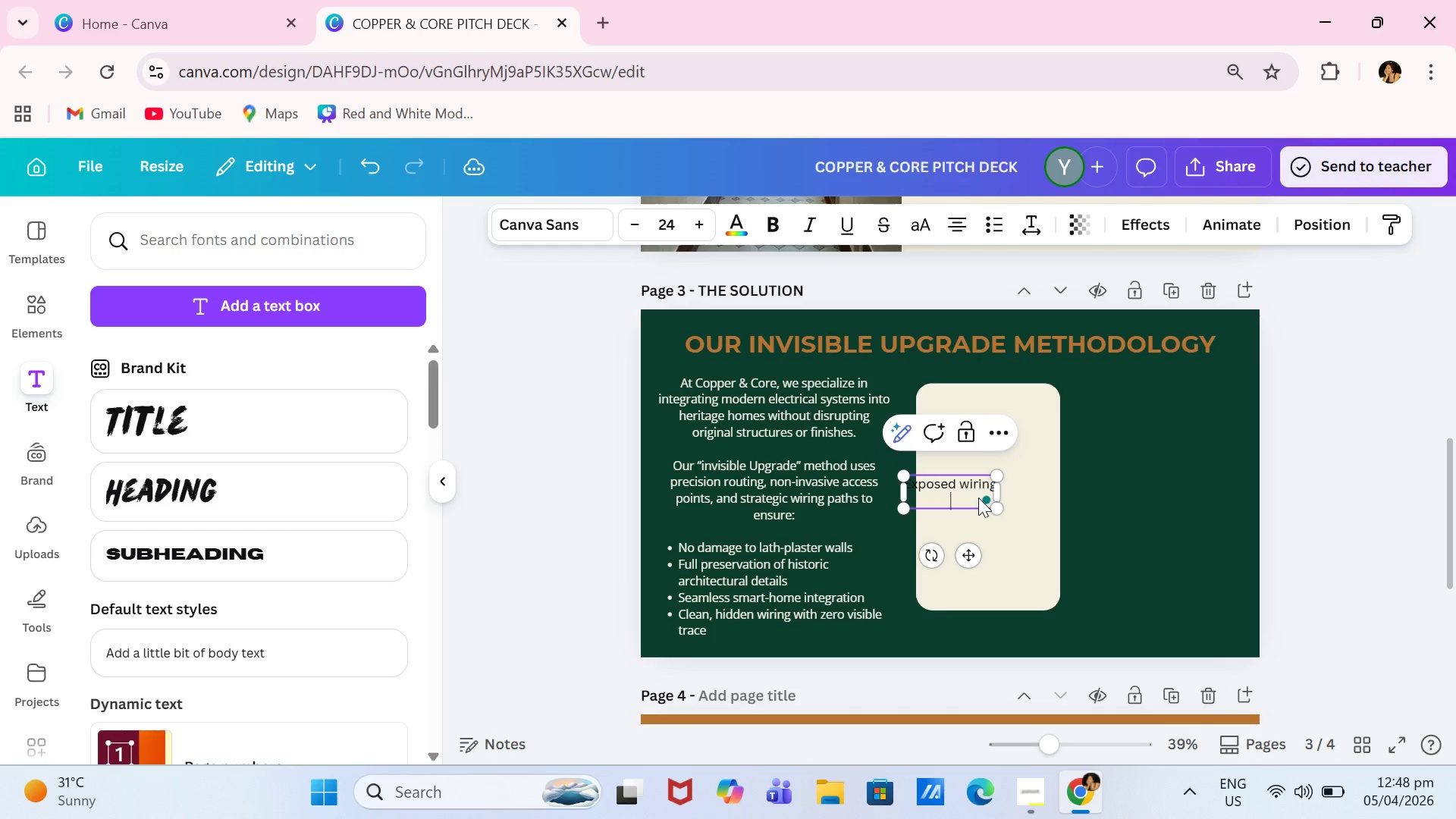 
type(Q)
key(Backspace)
type(Wall damages)
 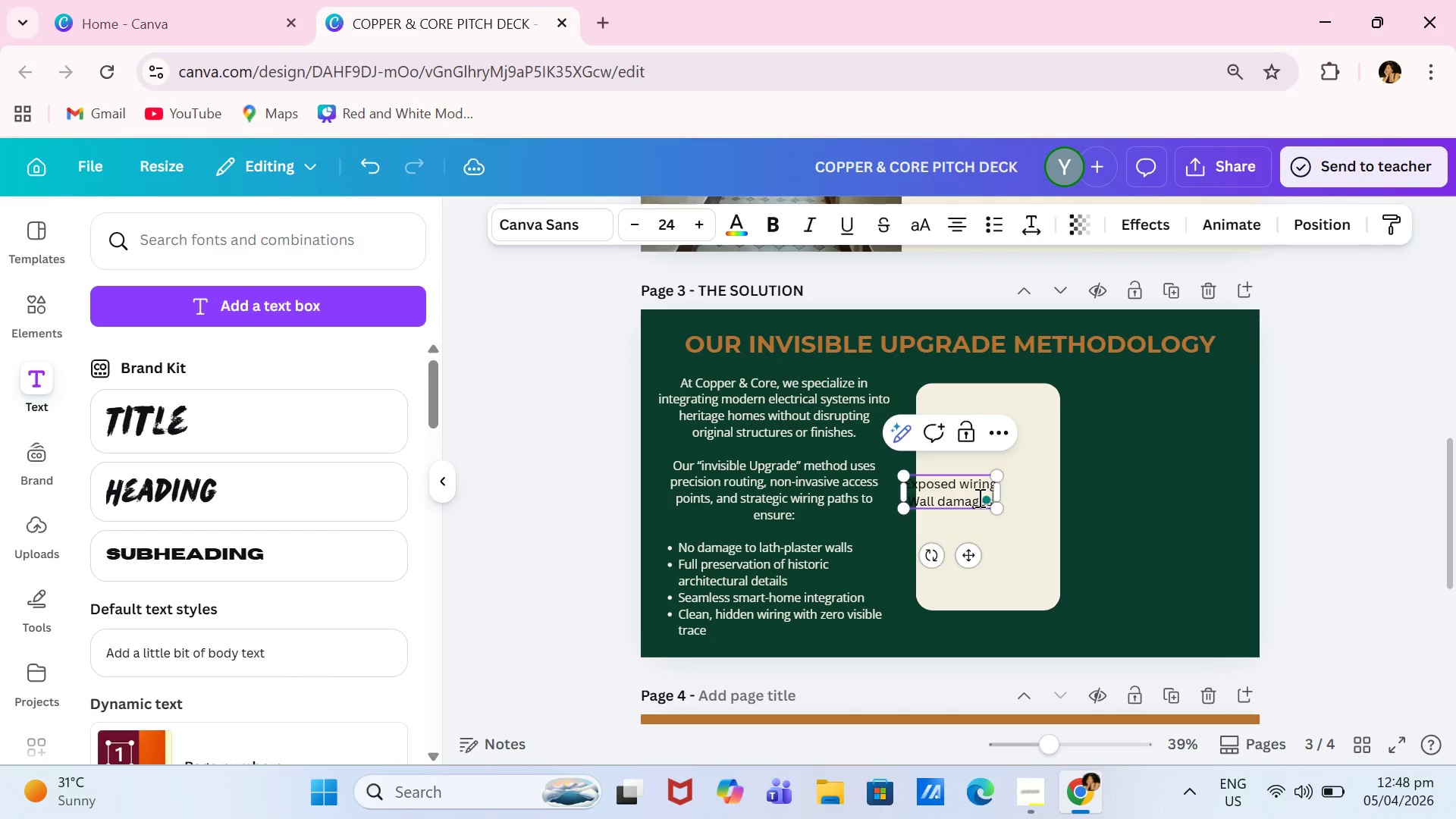 
key(Enter)
 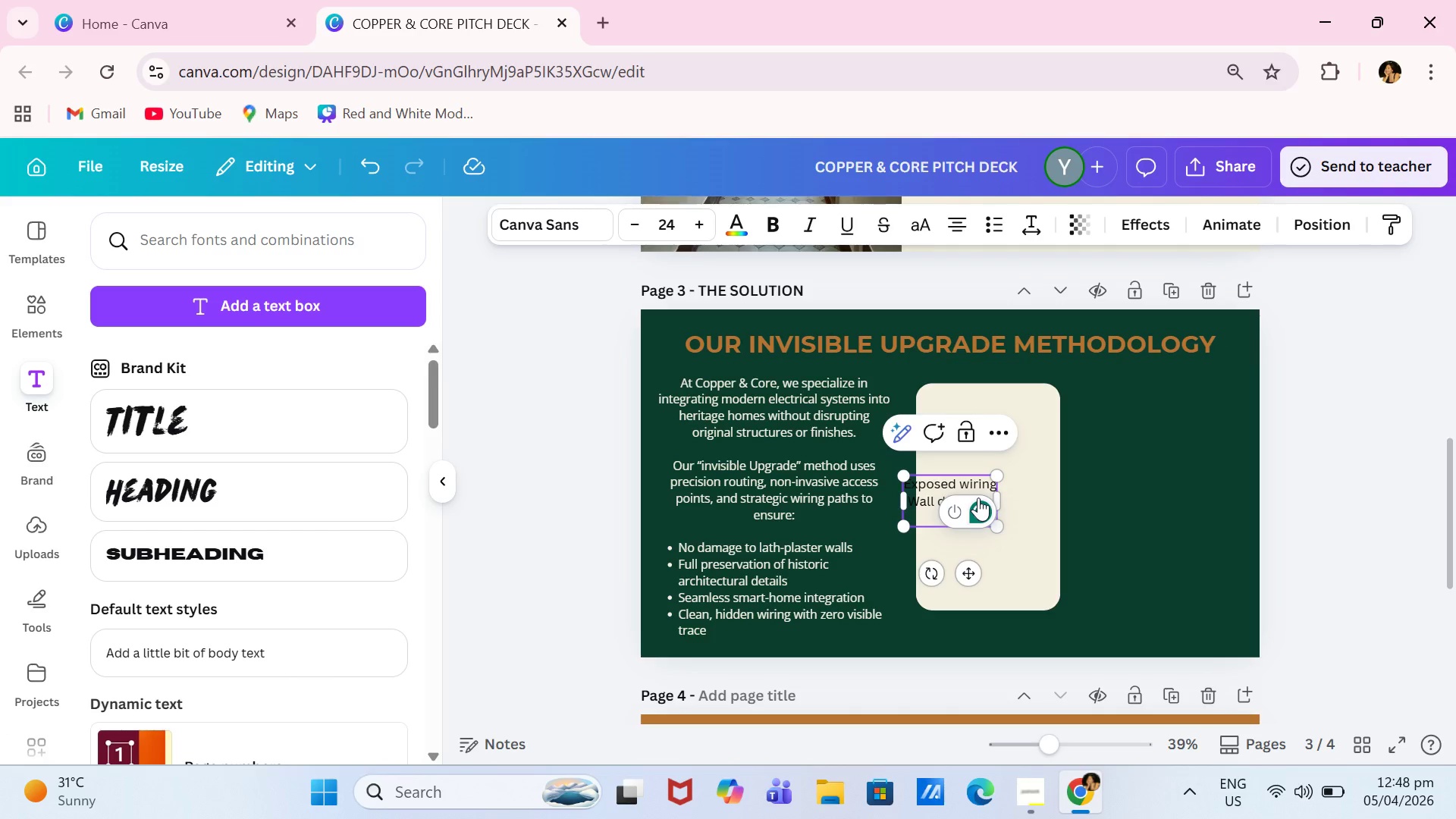 
key(Backspace)
type( required)
 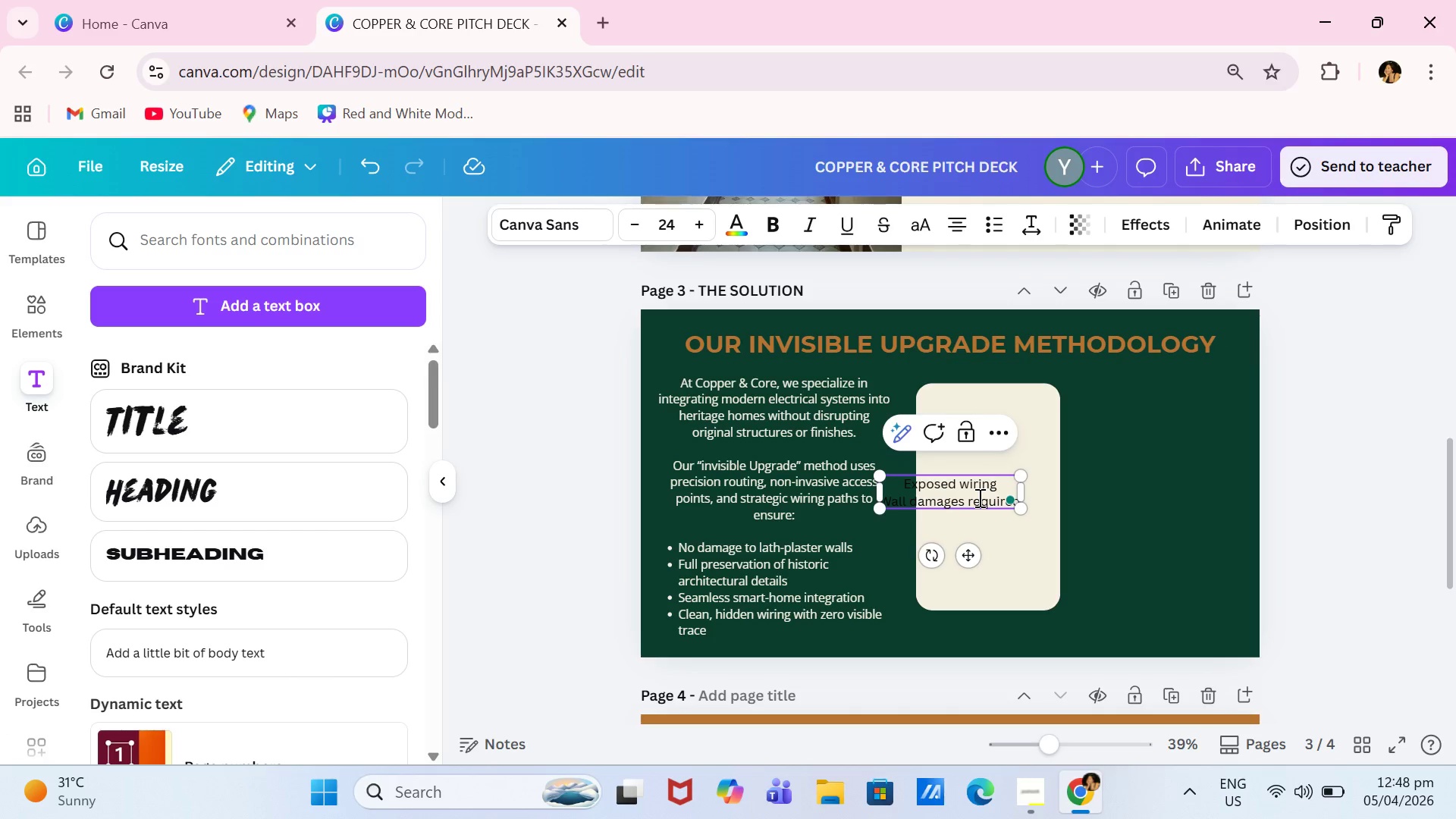 
key(Enter)
 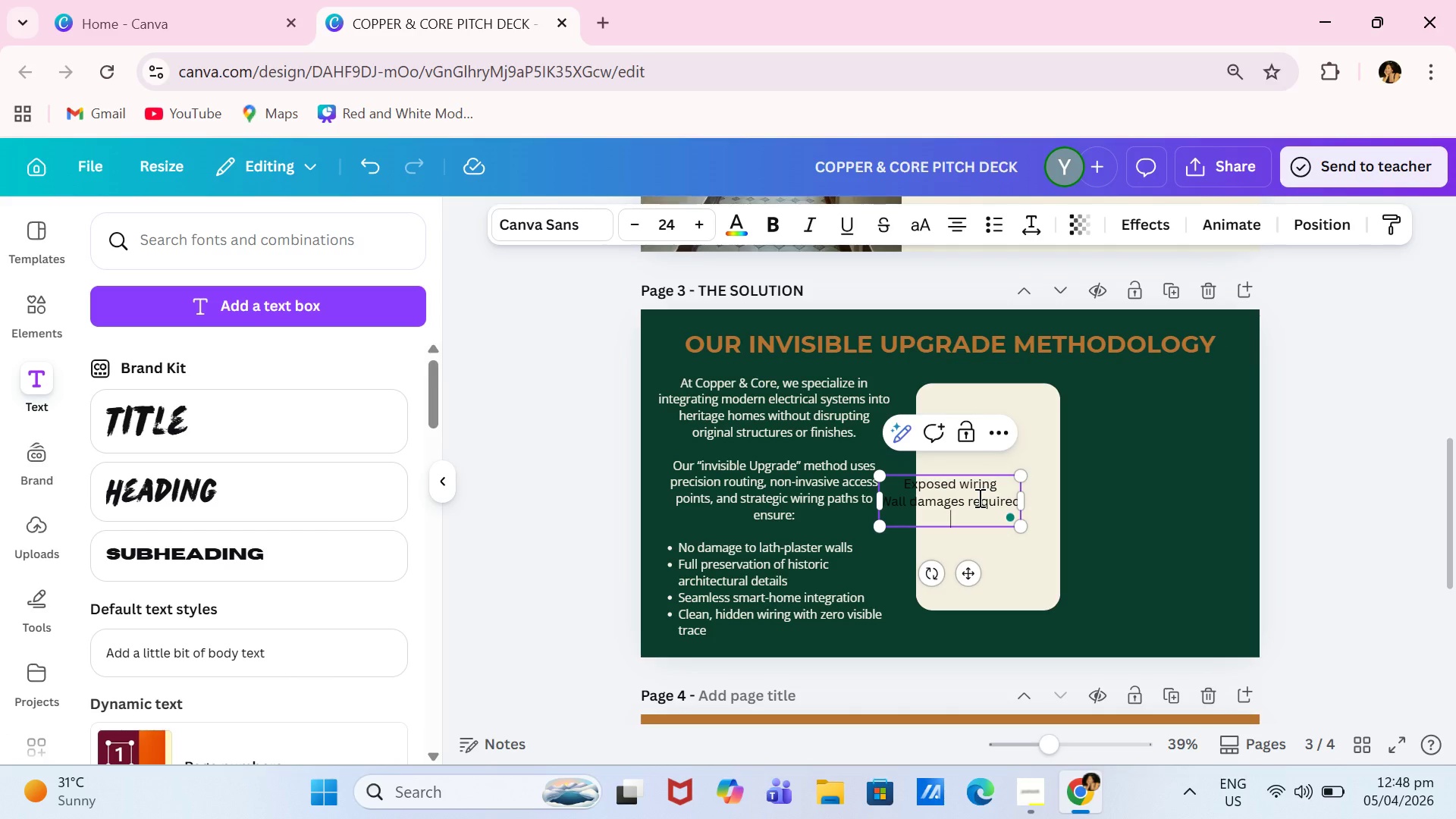 
type(Visible conduits)
 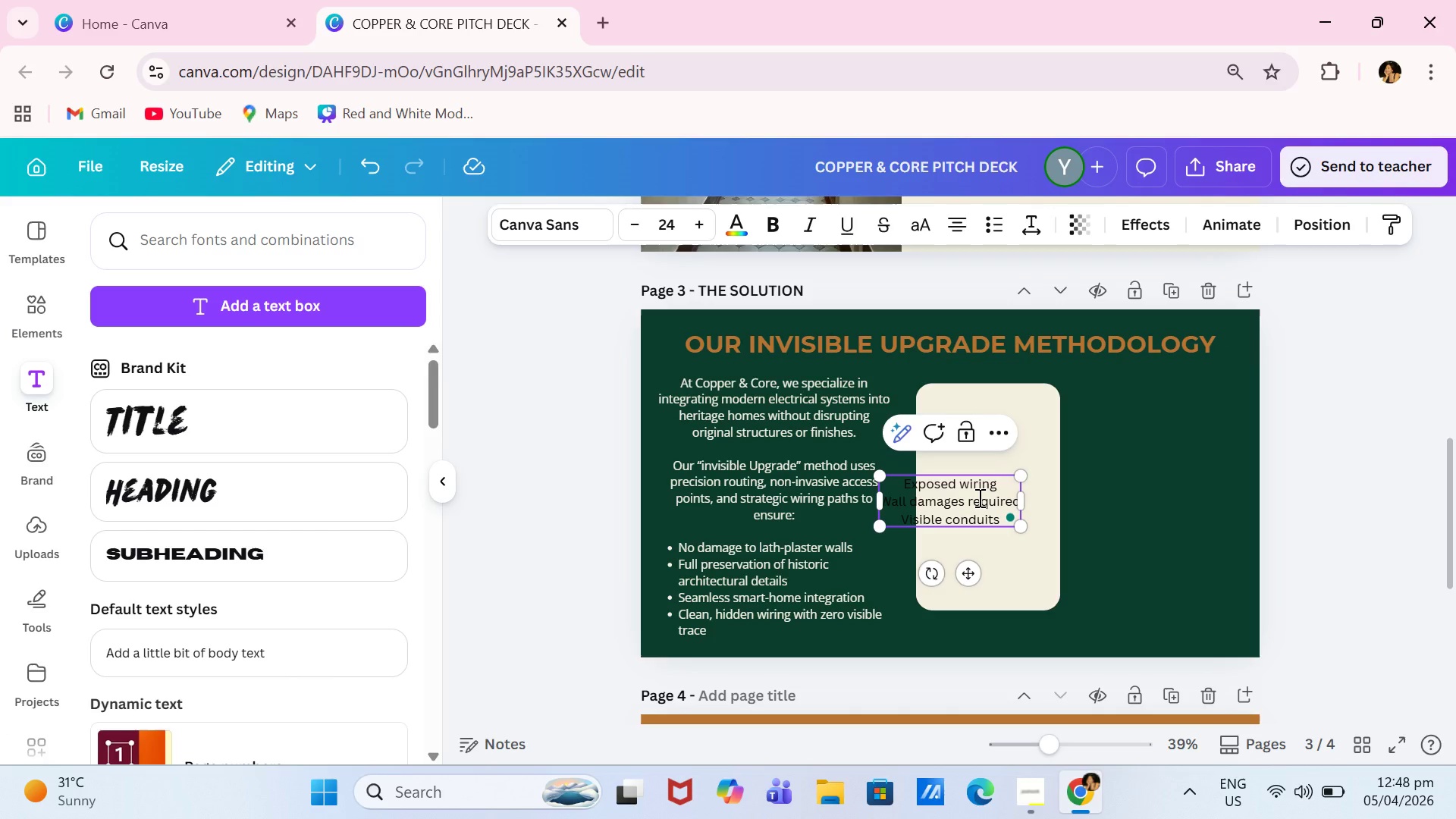 
key(Enter)
 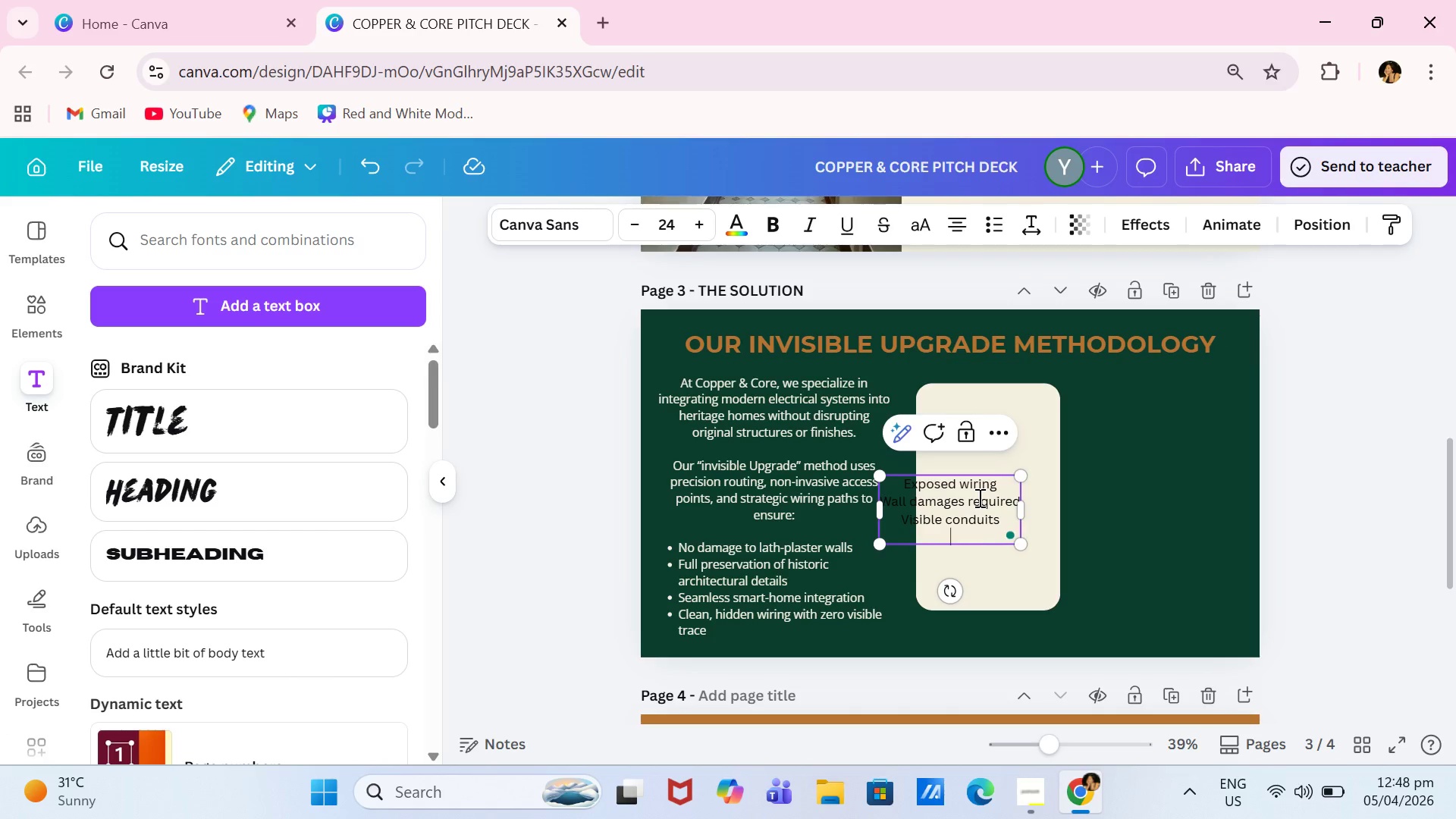 
type(Limited smart capability)
 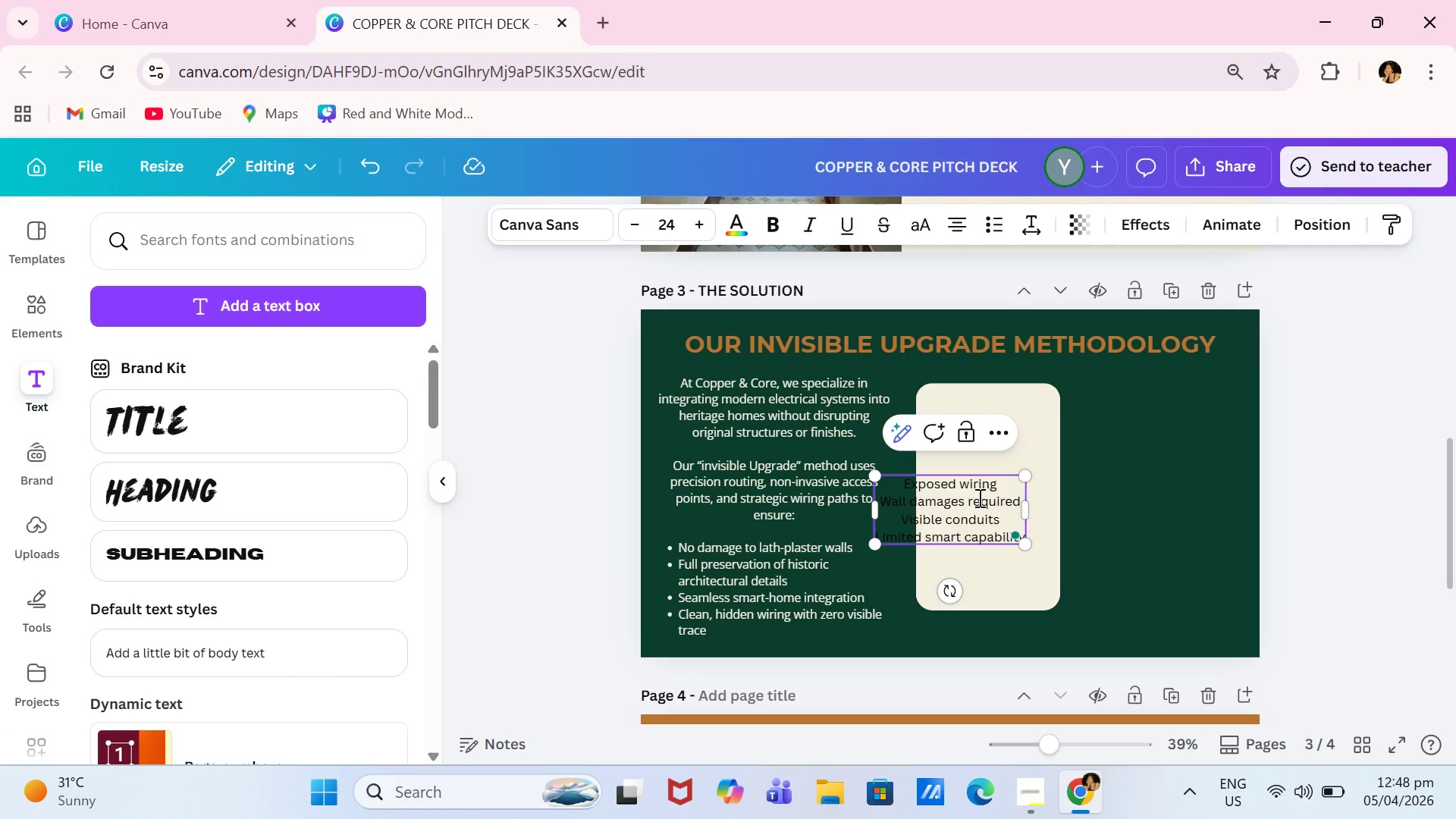 
left_click([978, 497])
 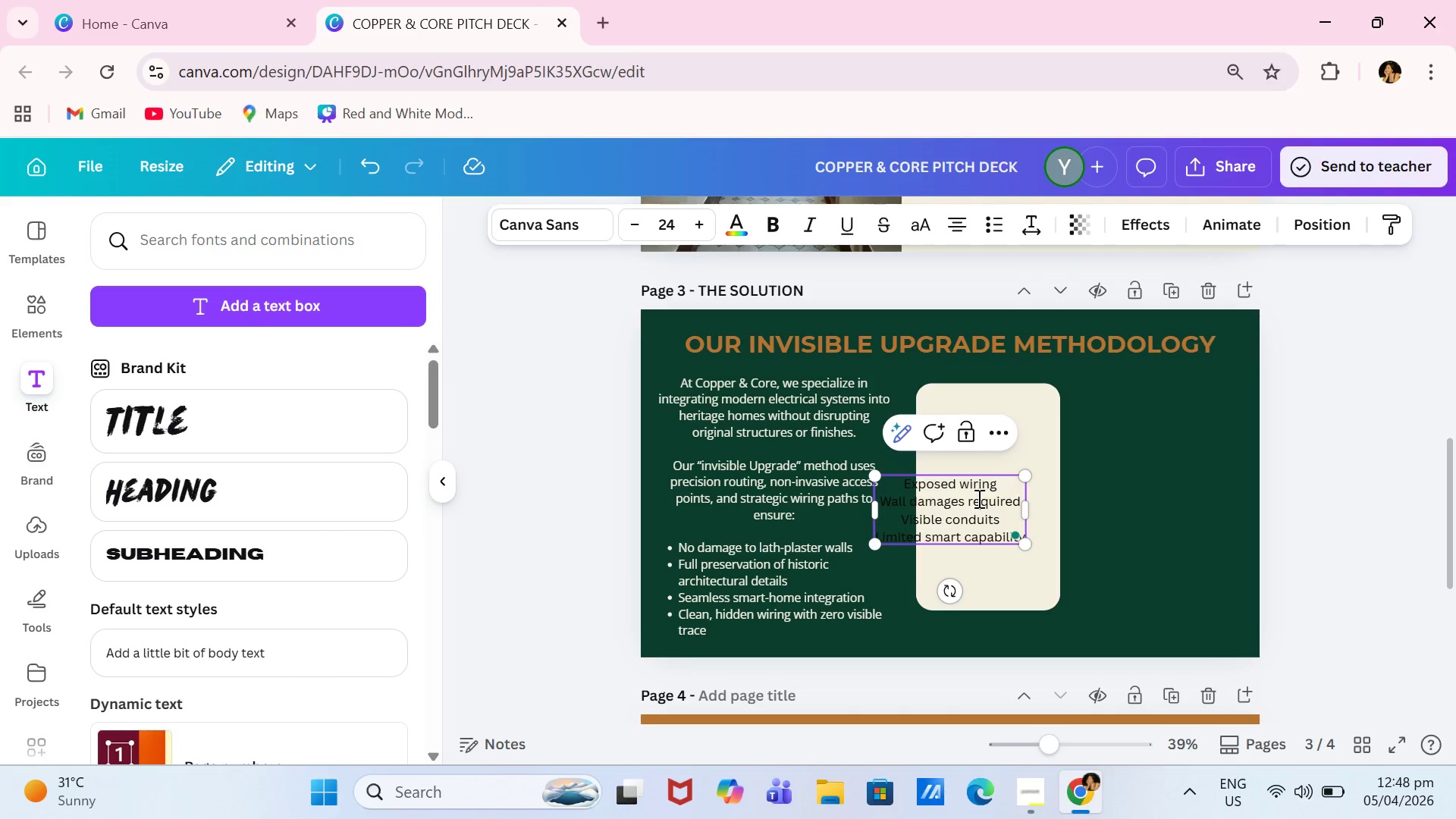 
key(Control+ControlLeft)
 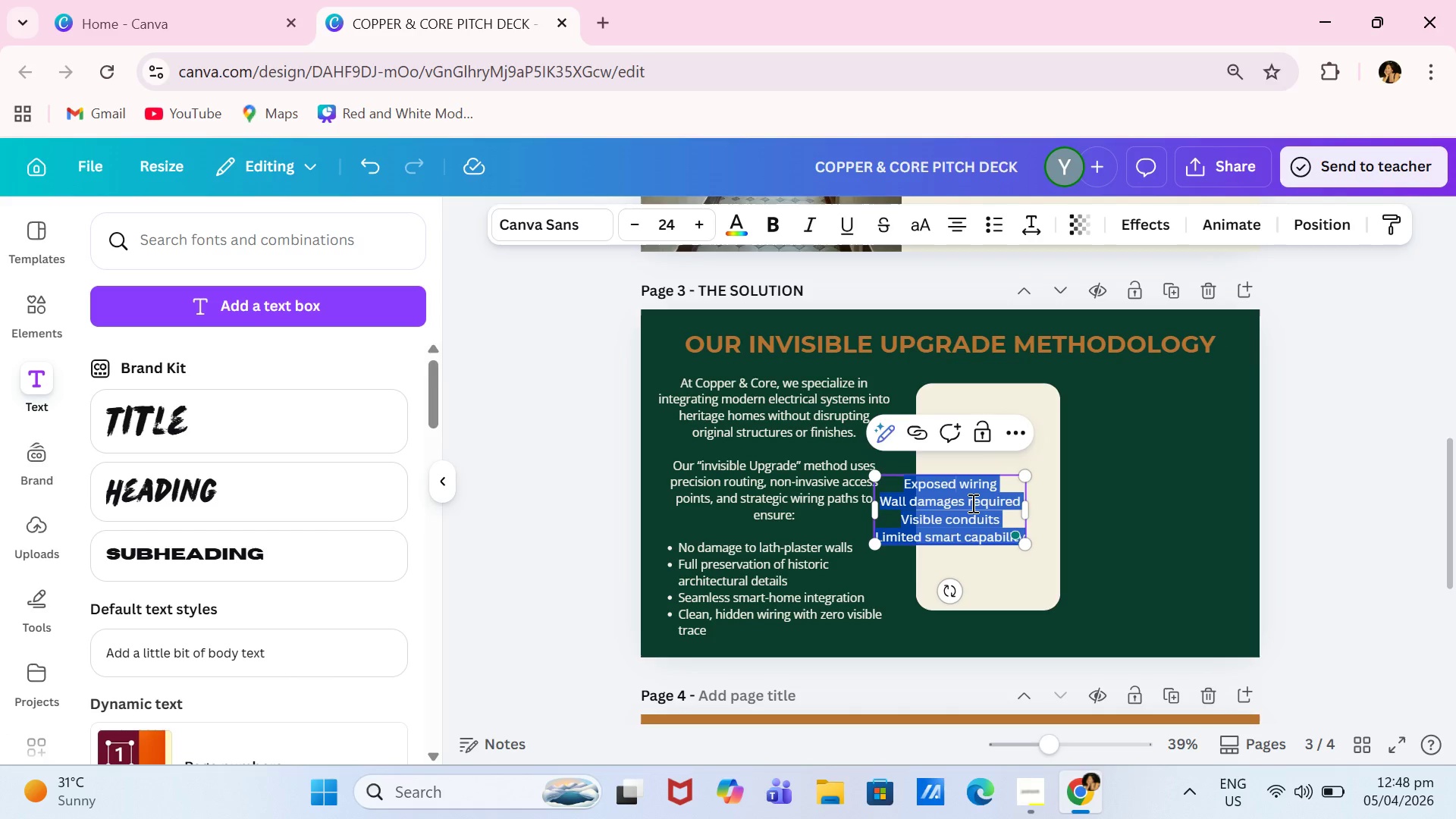 
key(Control+A)
 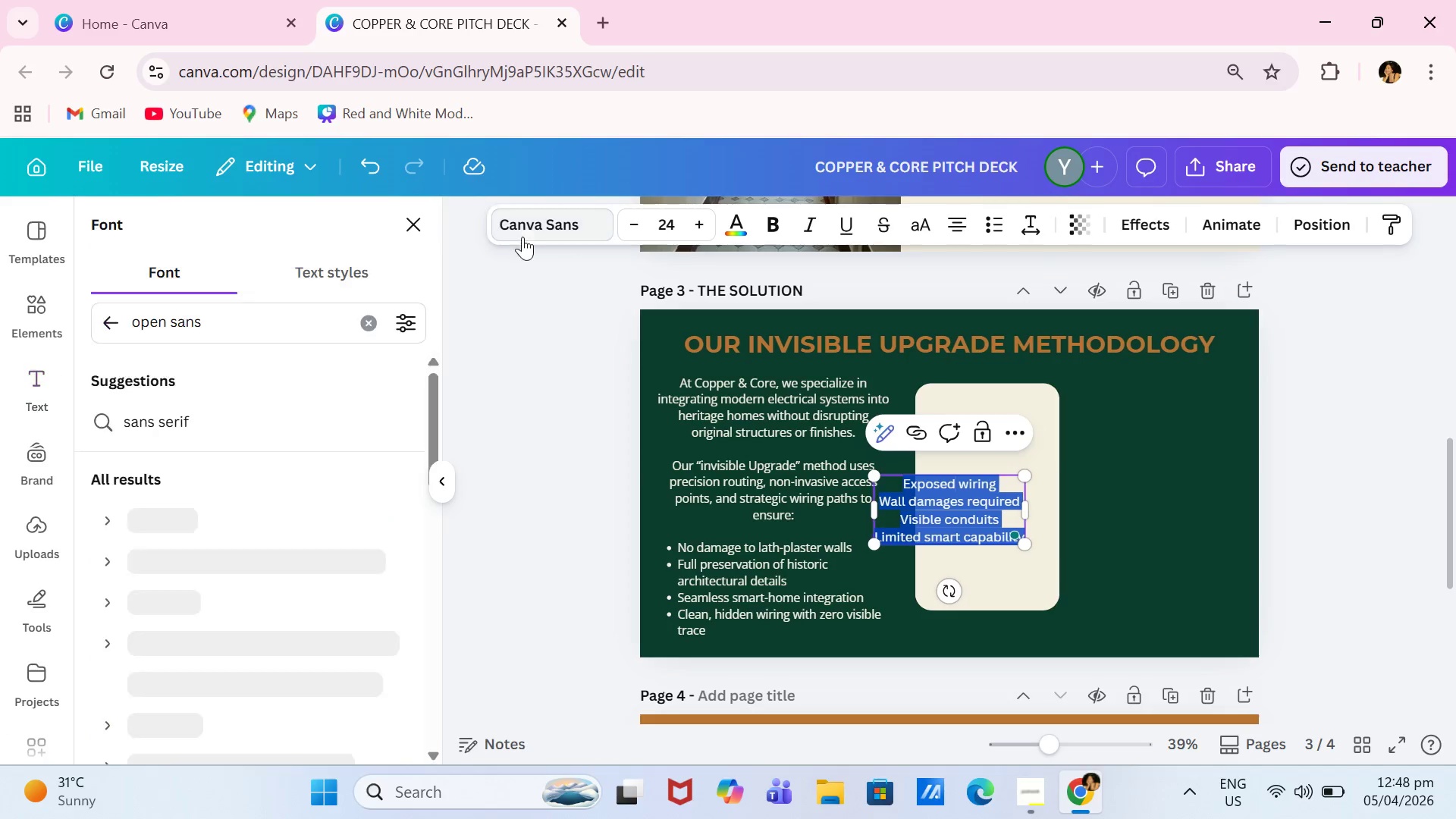 
left_click([381, 320])
 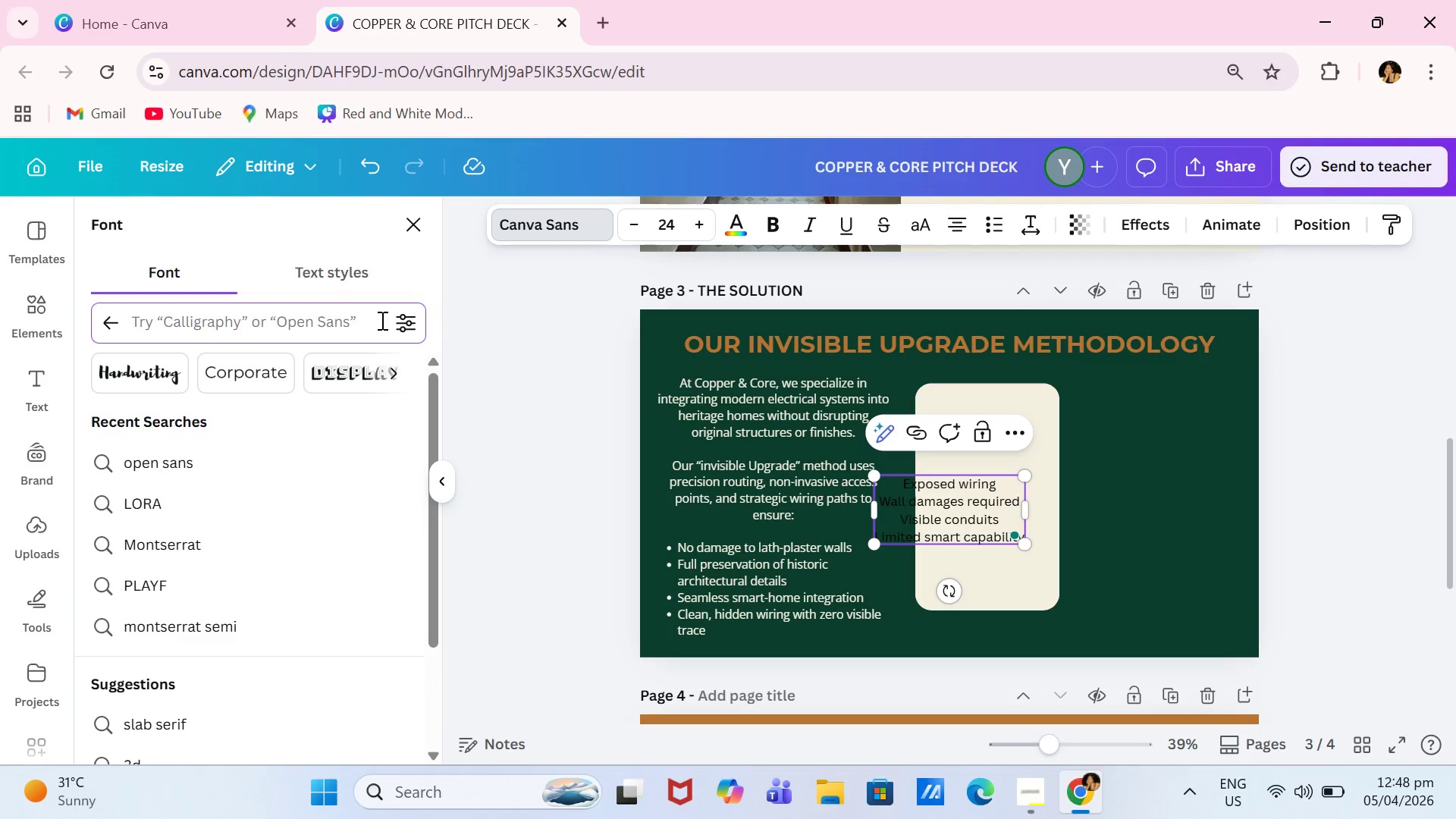 
type(lora semi)
 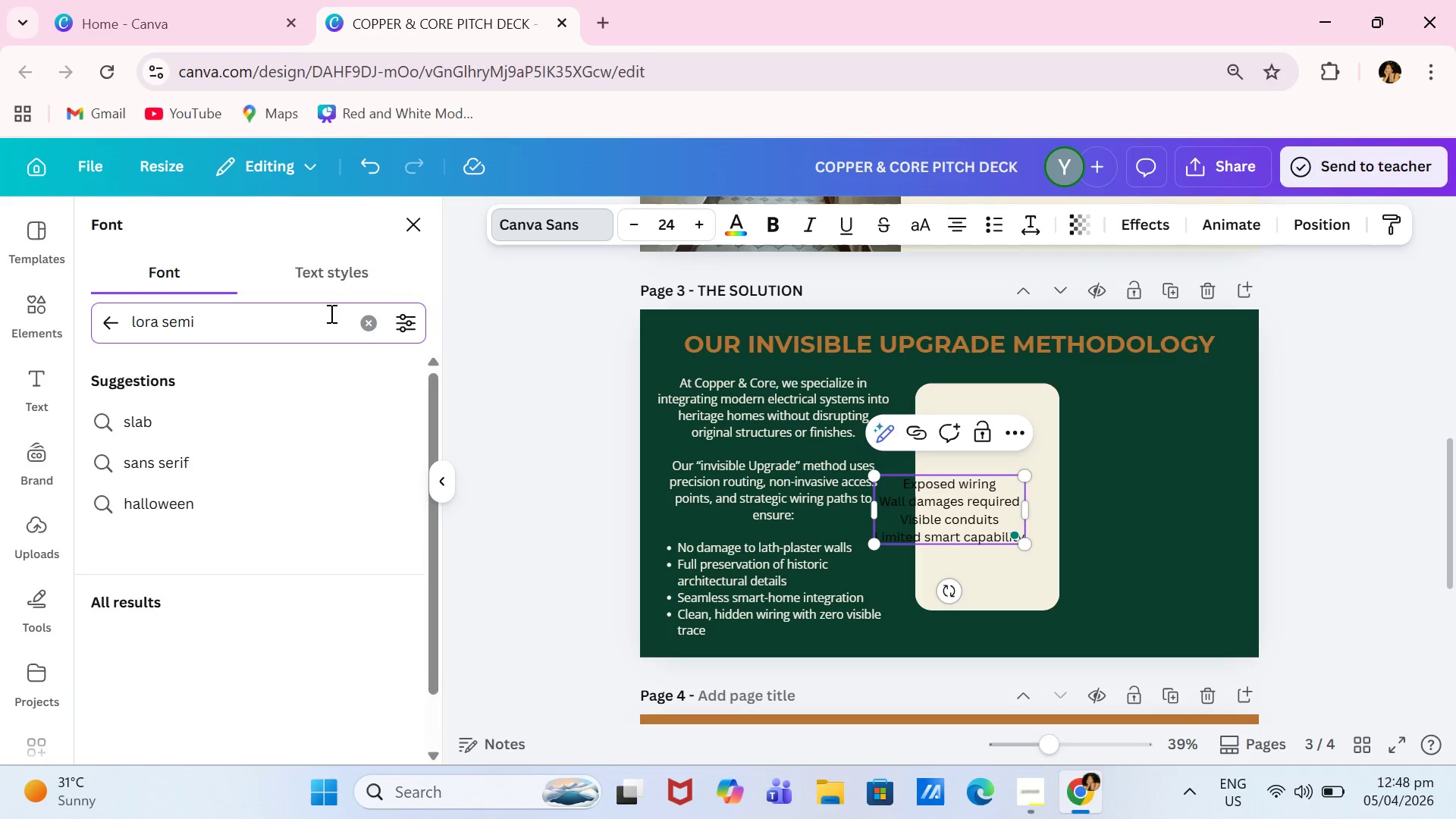 
mouse_move([239, 346])
 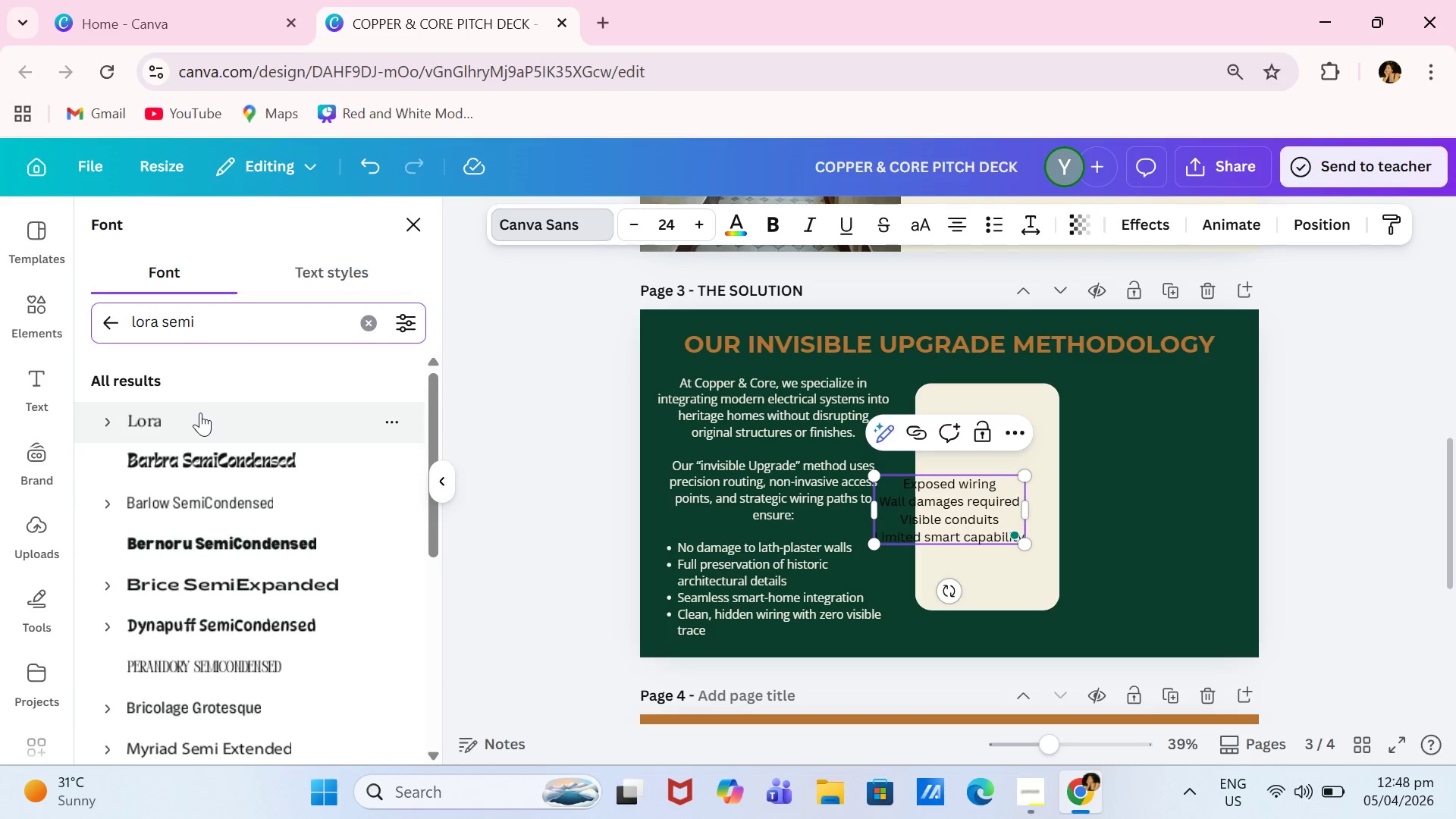 
left_click([200, 413])
 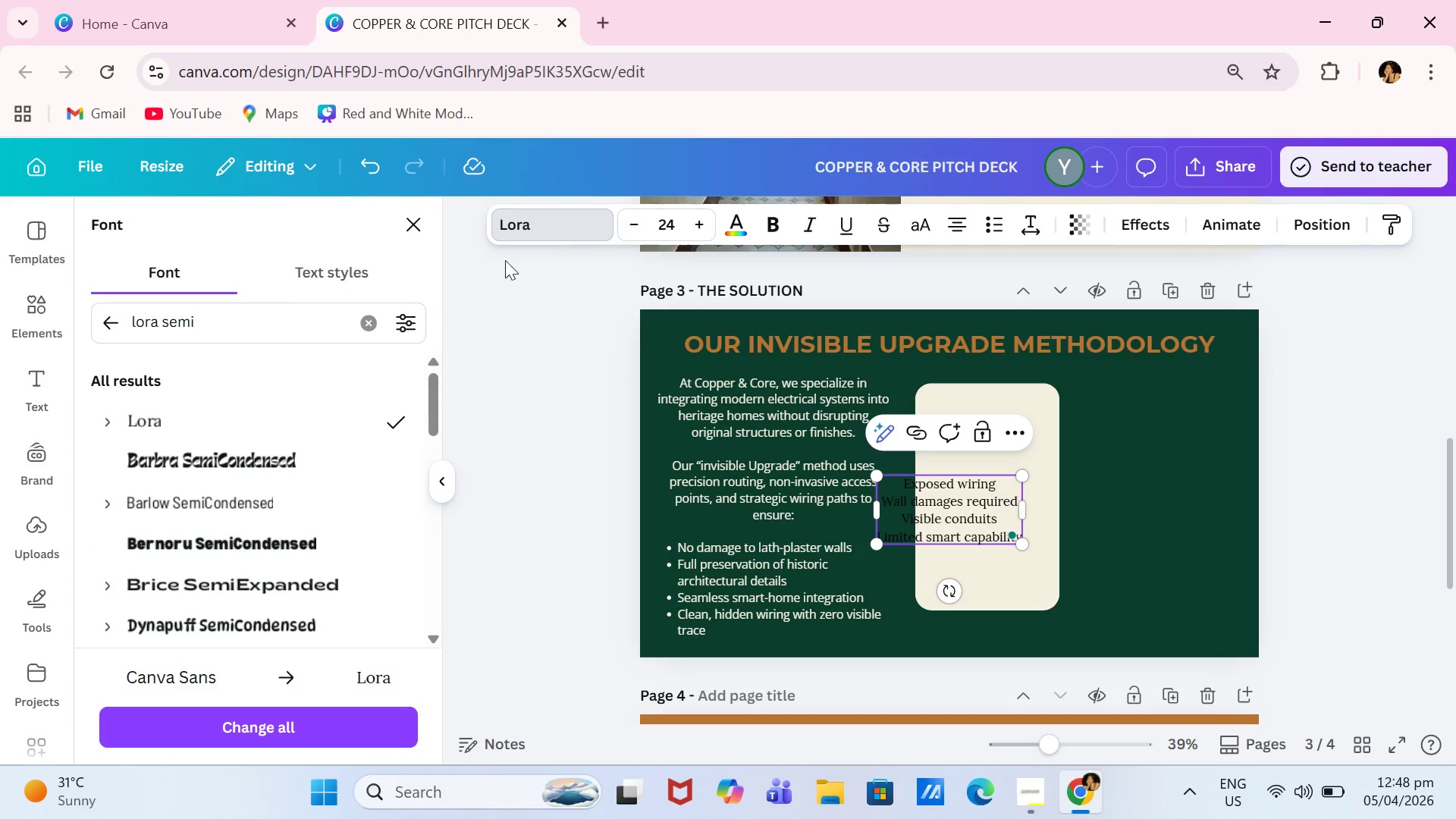 
double_click([635, 224])
 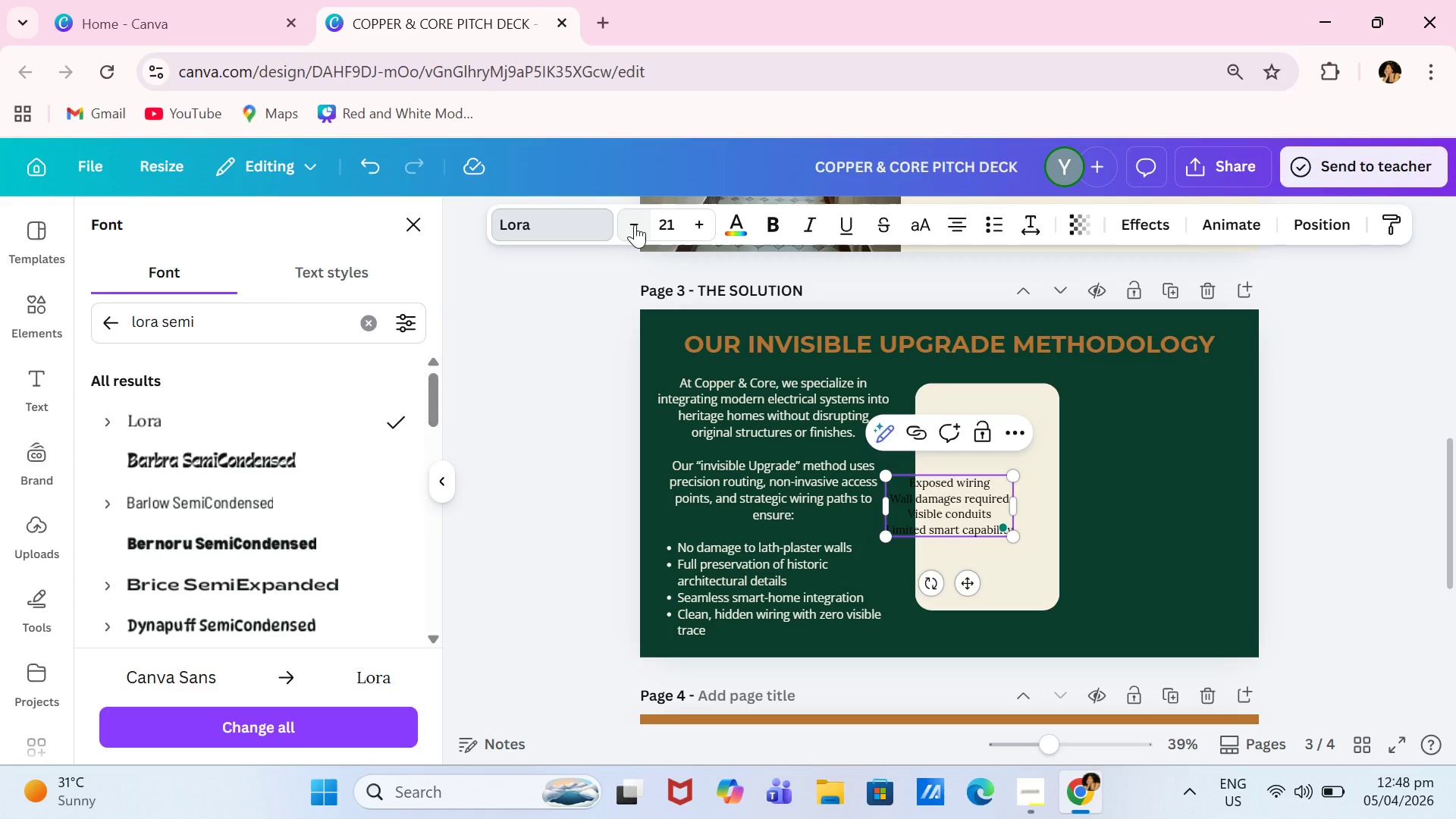 
double_click([635, 224])
 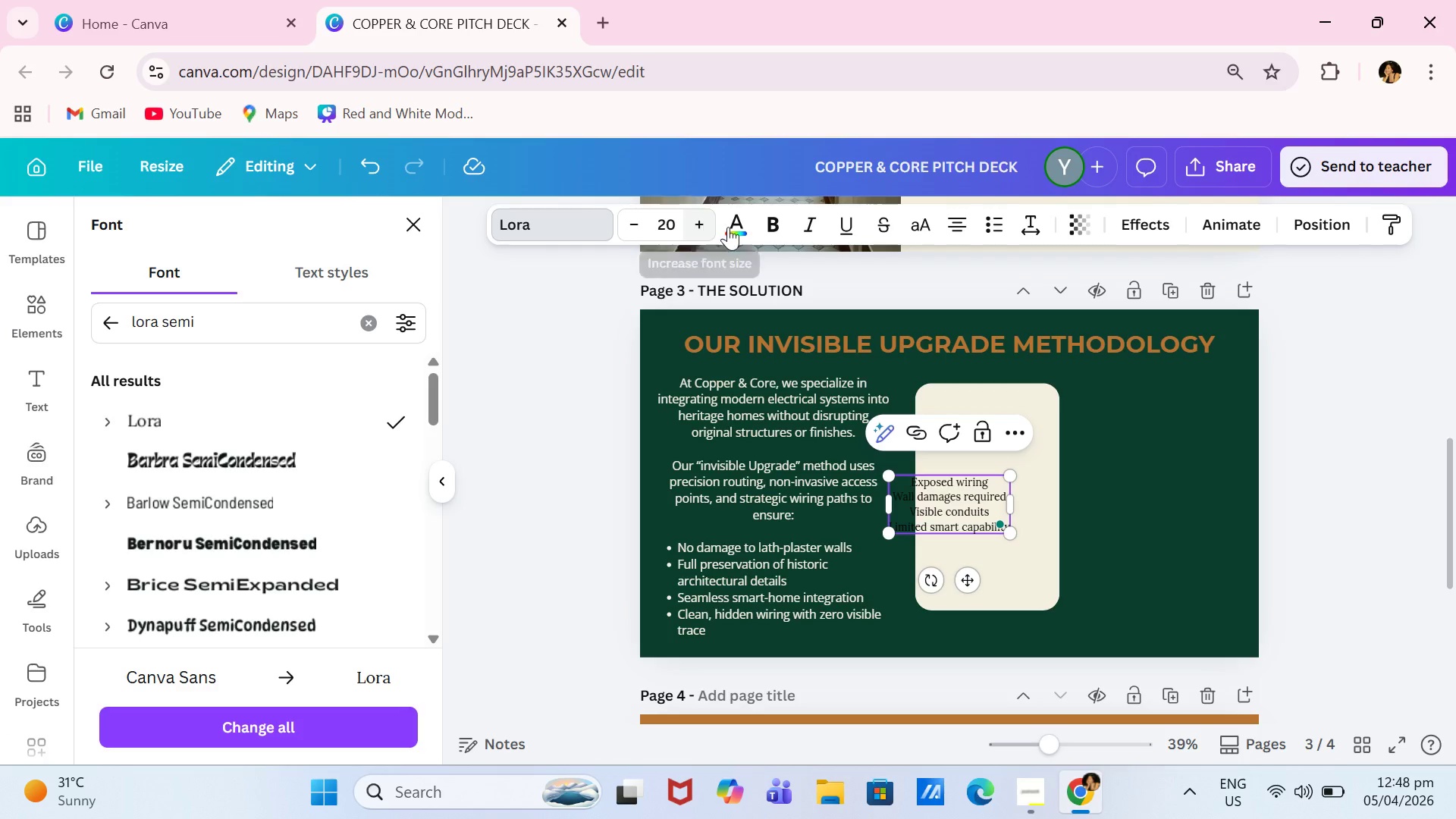 
left_click([736, 228])
 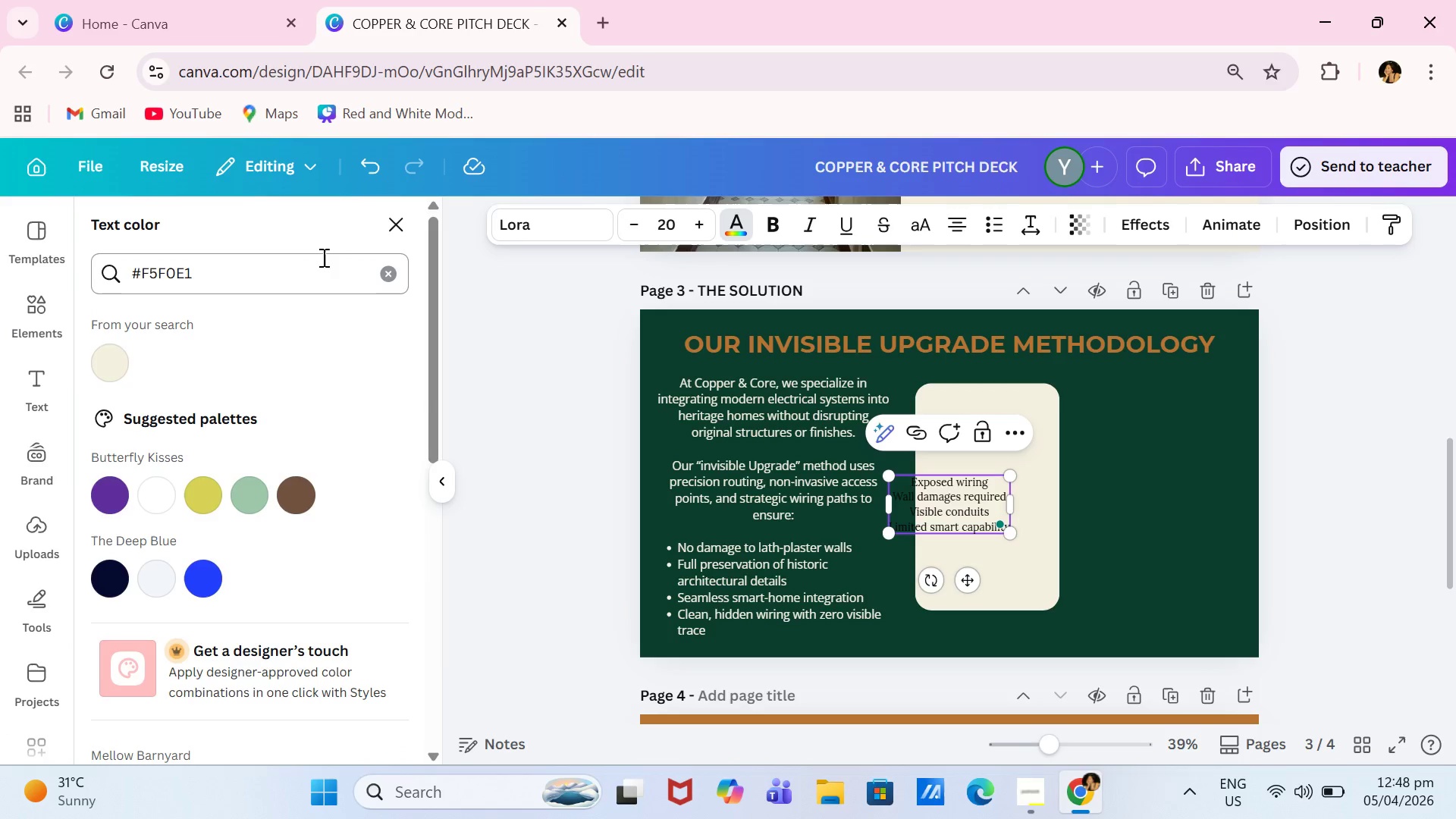 
left_click([317, 262])
 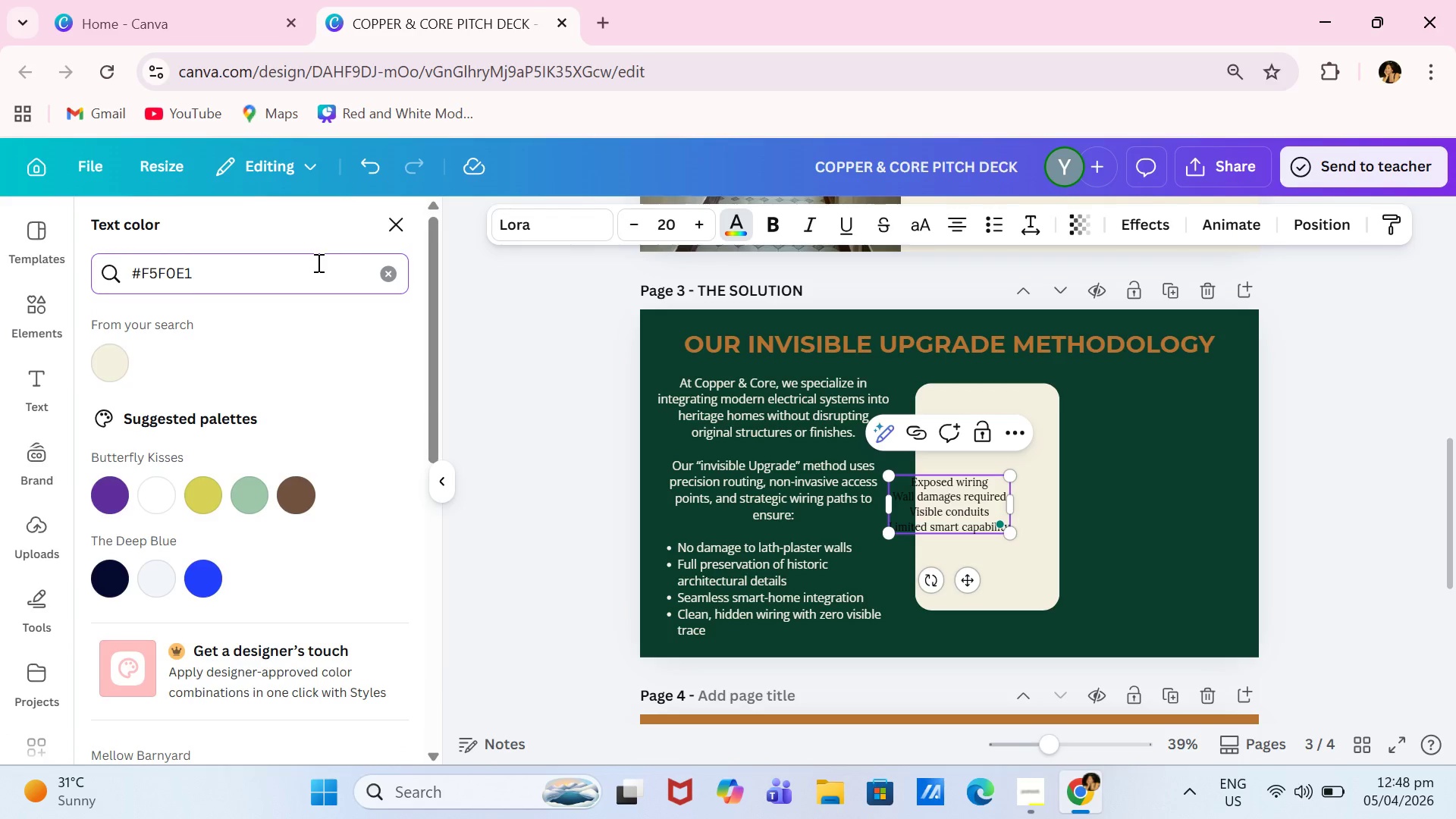 
key(Backspace)
key(Backspace)
key(Backspace)
type(0E1)
 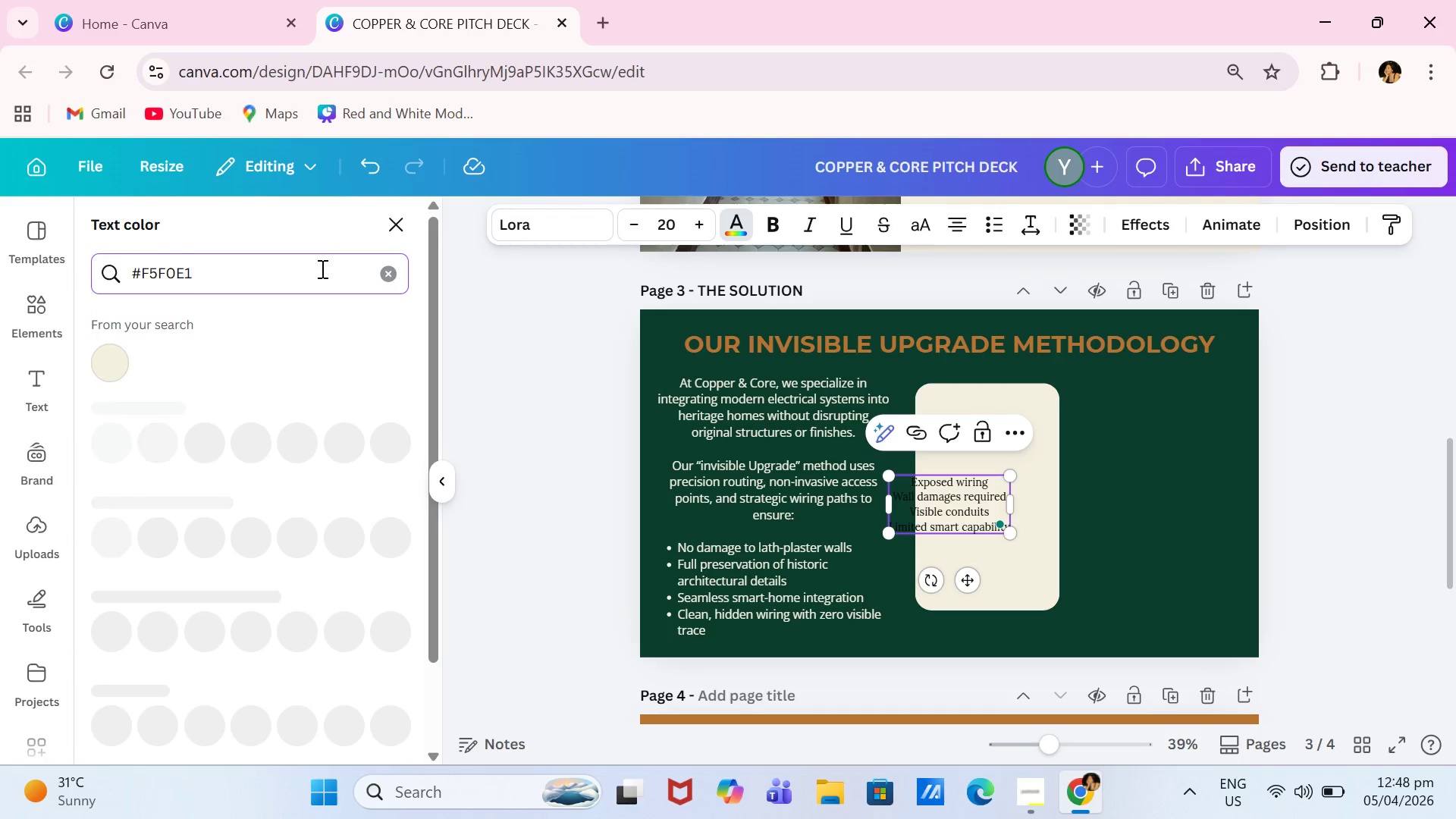 
left_click([102, 364])
 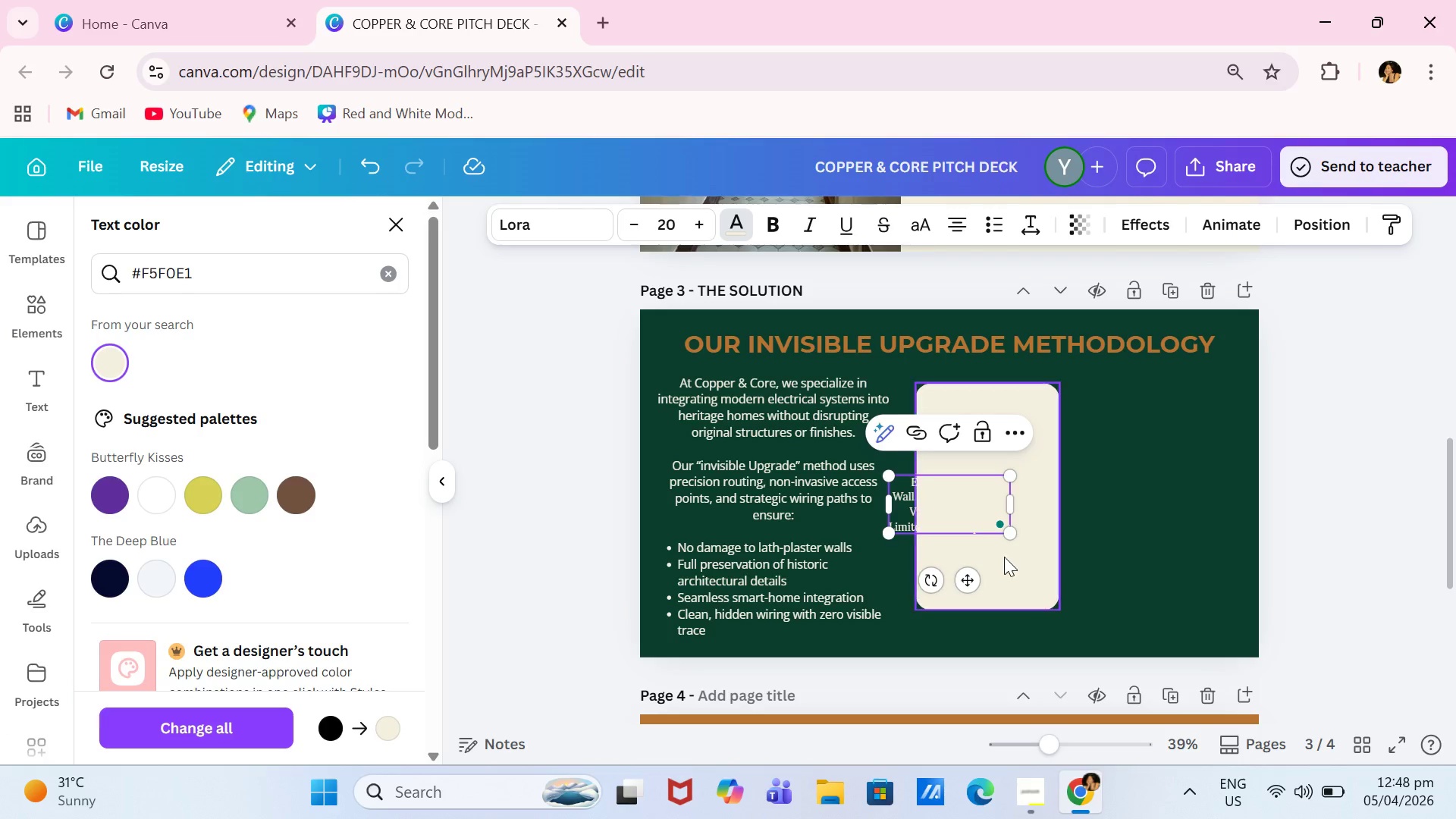 
left_click([1028, 410])
 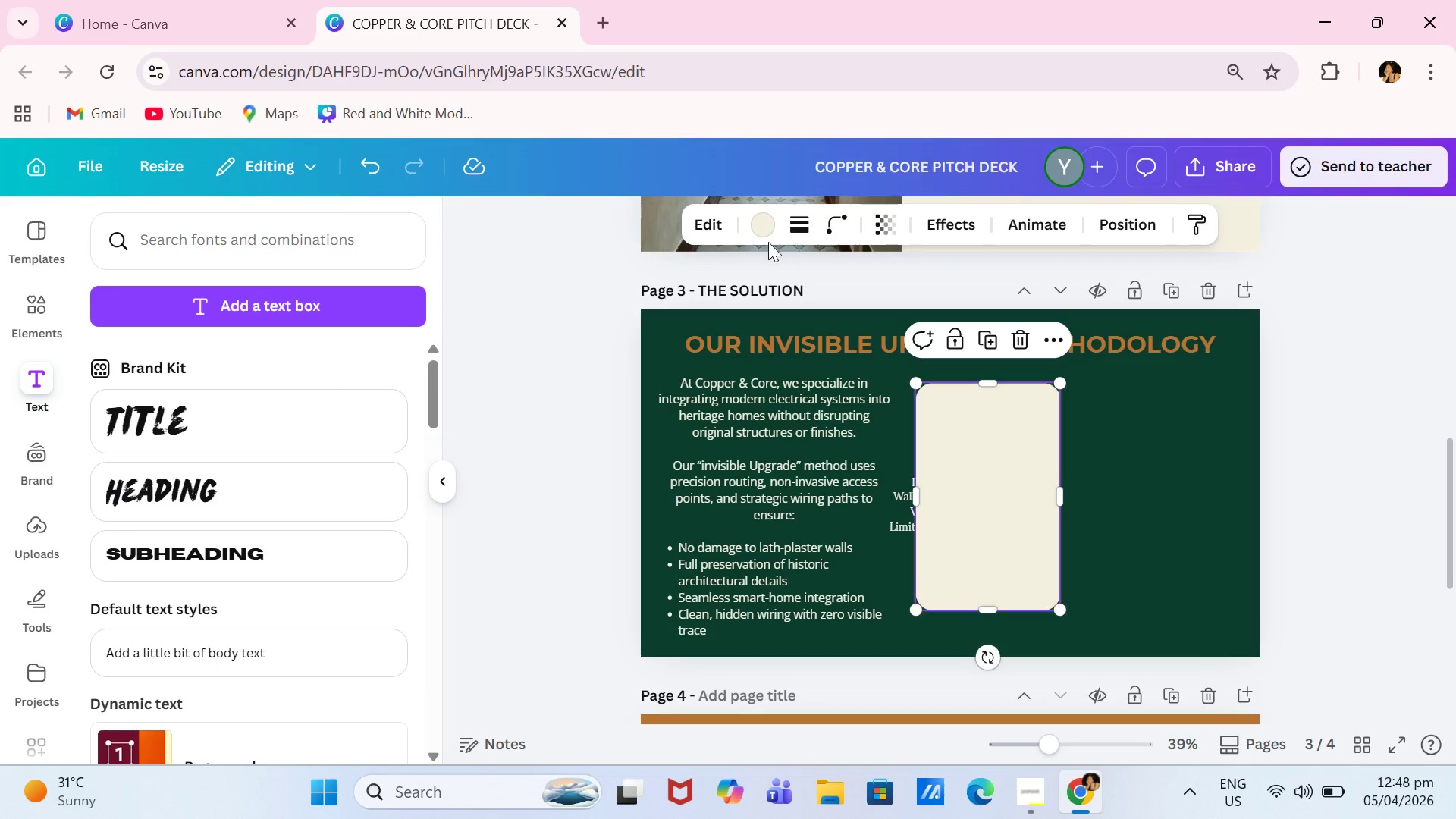 
left_click([767, 229])
 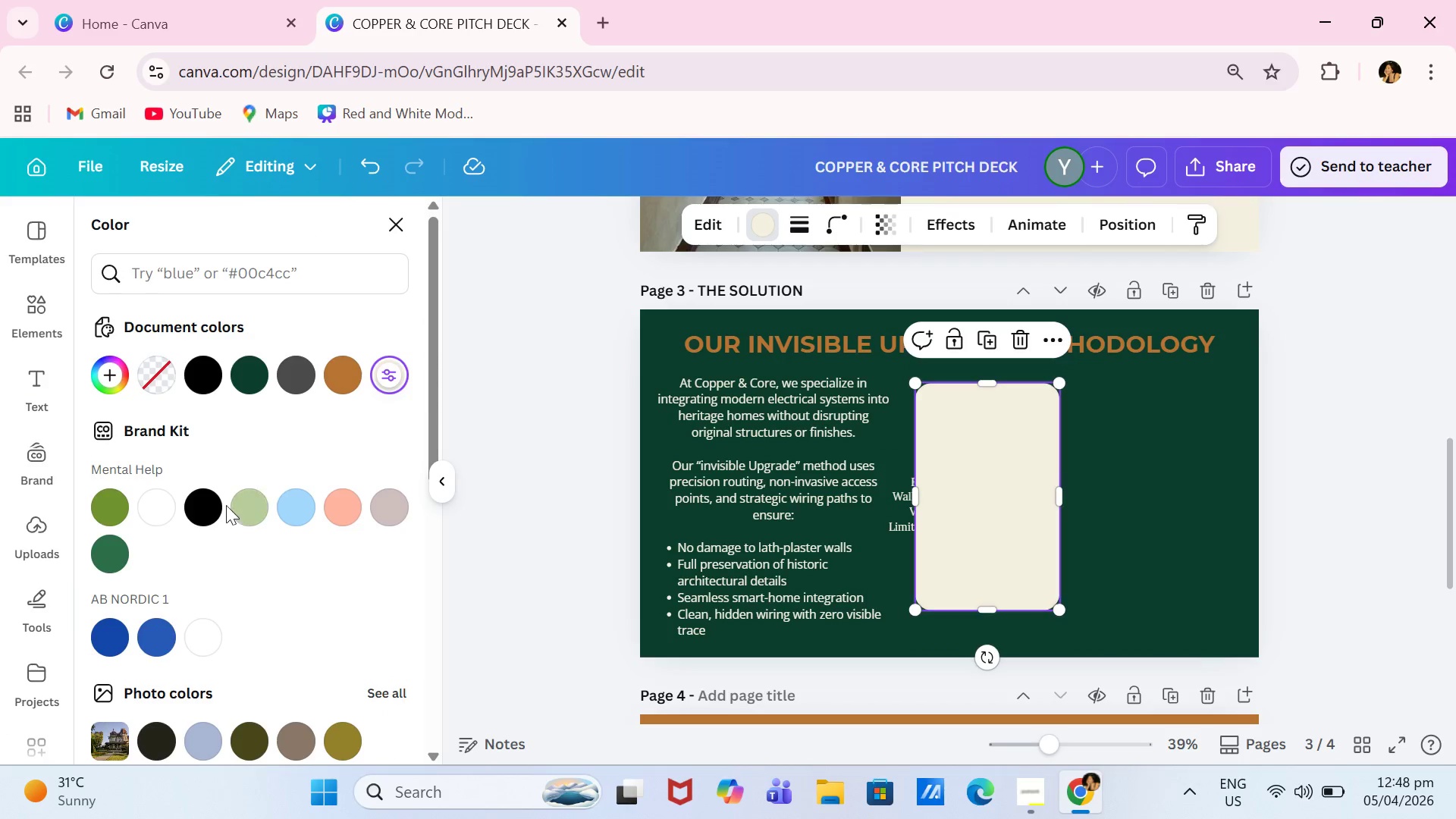 
left_click([162, 510])
 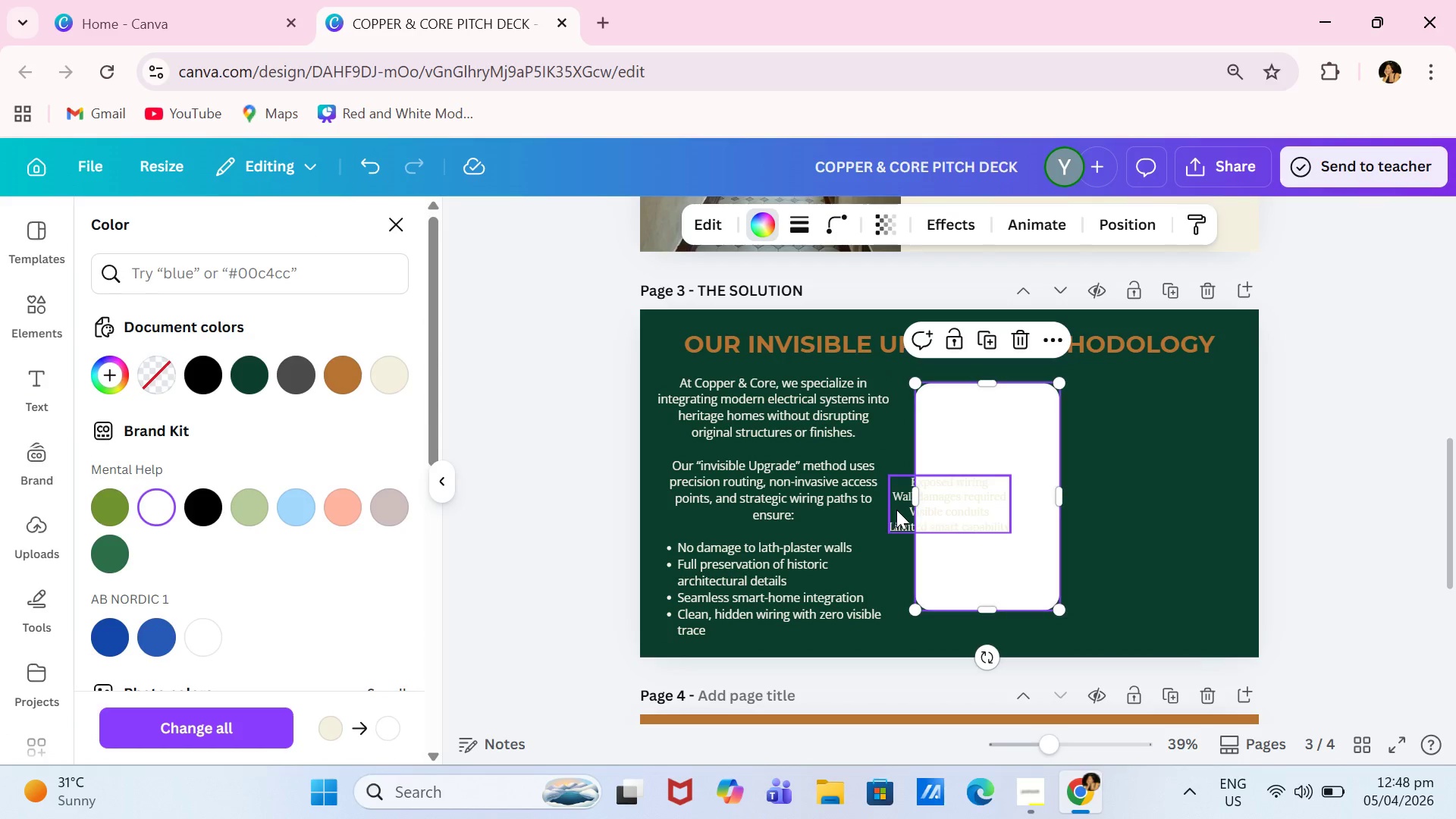 
left_click([896, 510])
 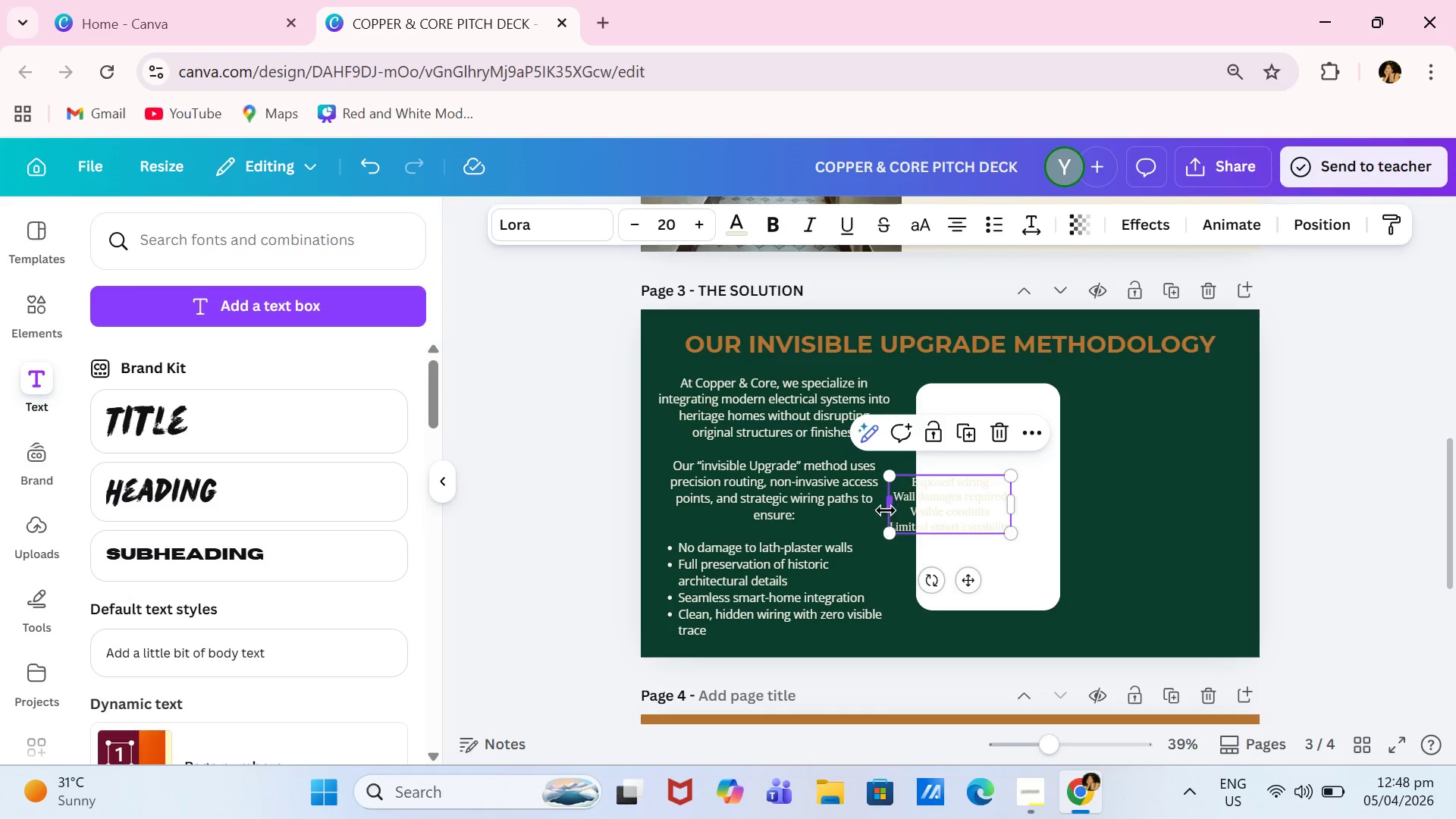 
left_click_drag(start_coordinate=[886, 510], to_coordinate=[965, 499])
 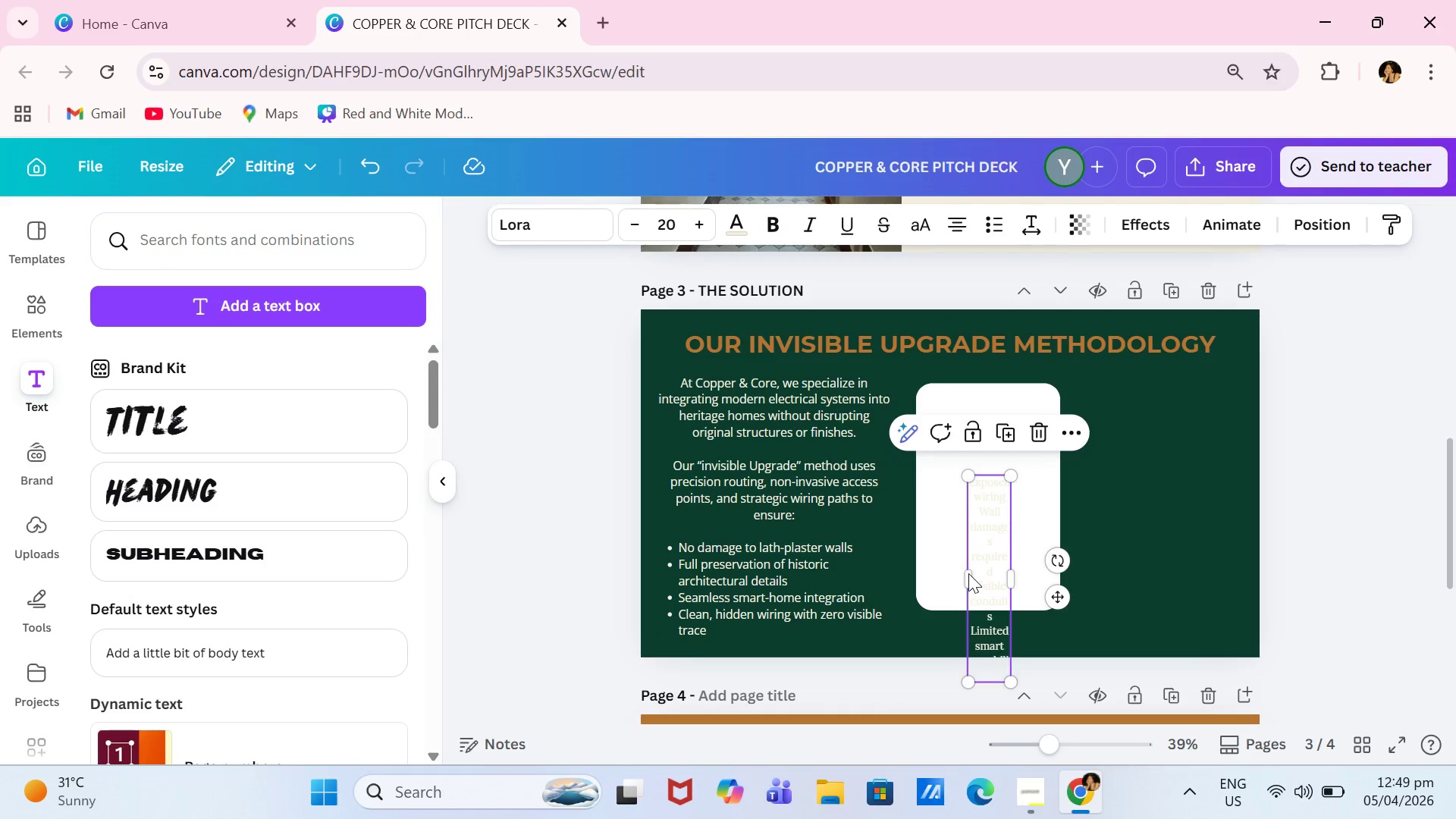 
left_click_drag(start_coordinate=[967, 577], to_coordinate=[895, 556])
 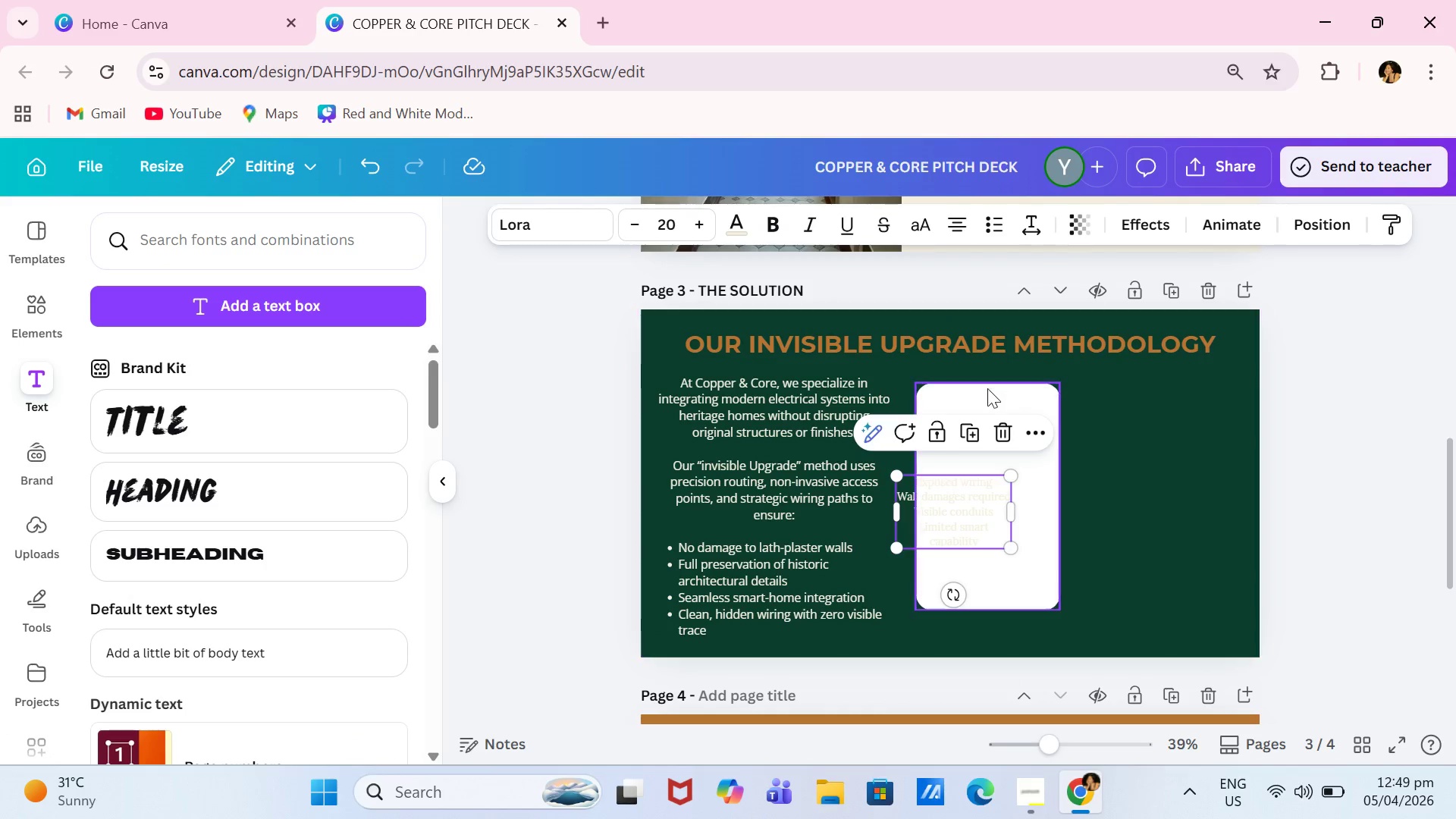 
left_click([987, 388])
 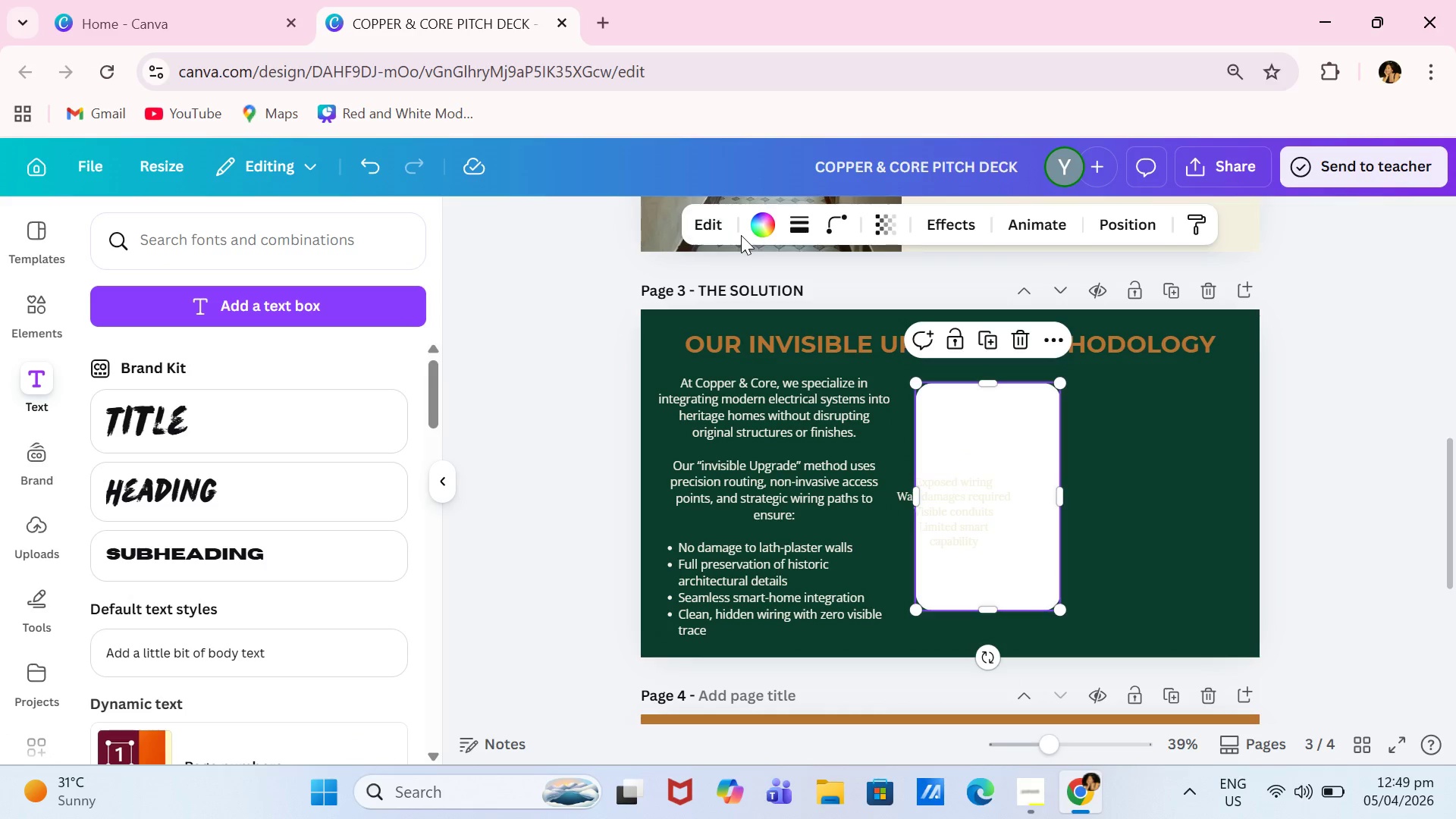 
left_click([757, 227])
 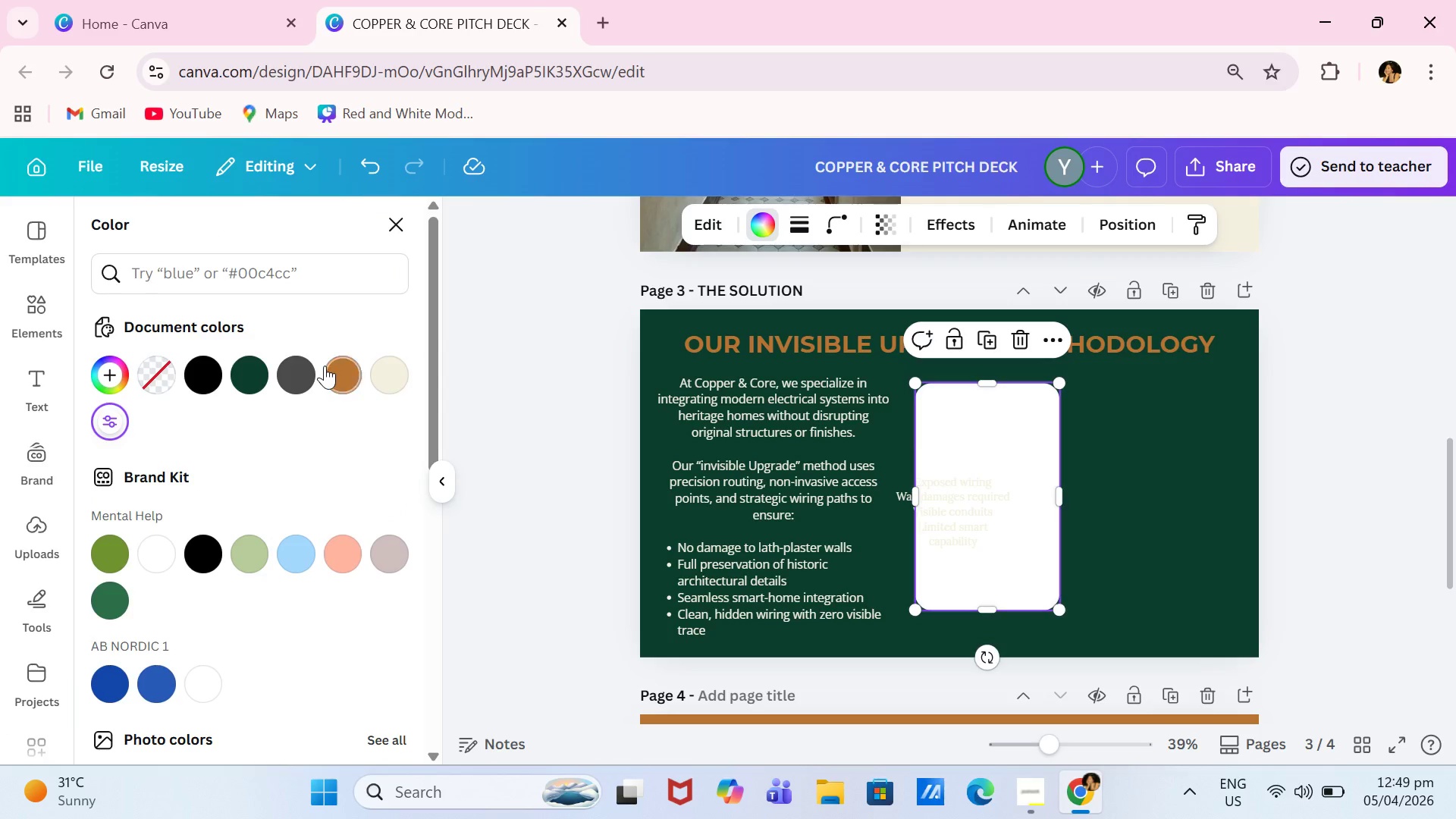 
left_click([340, 369])
 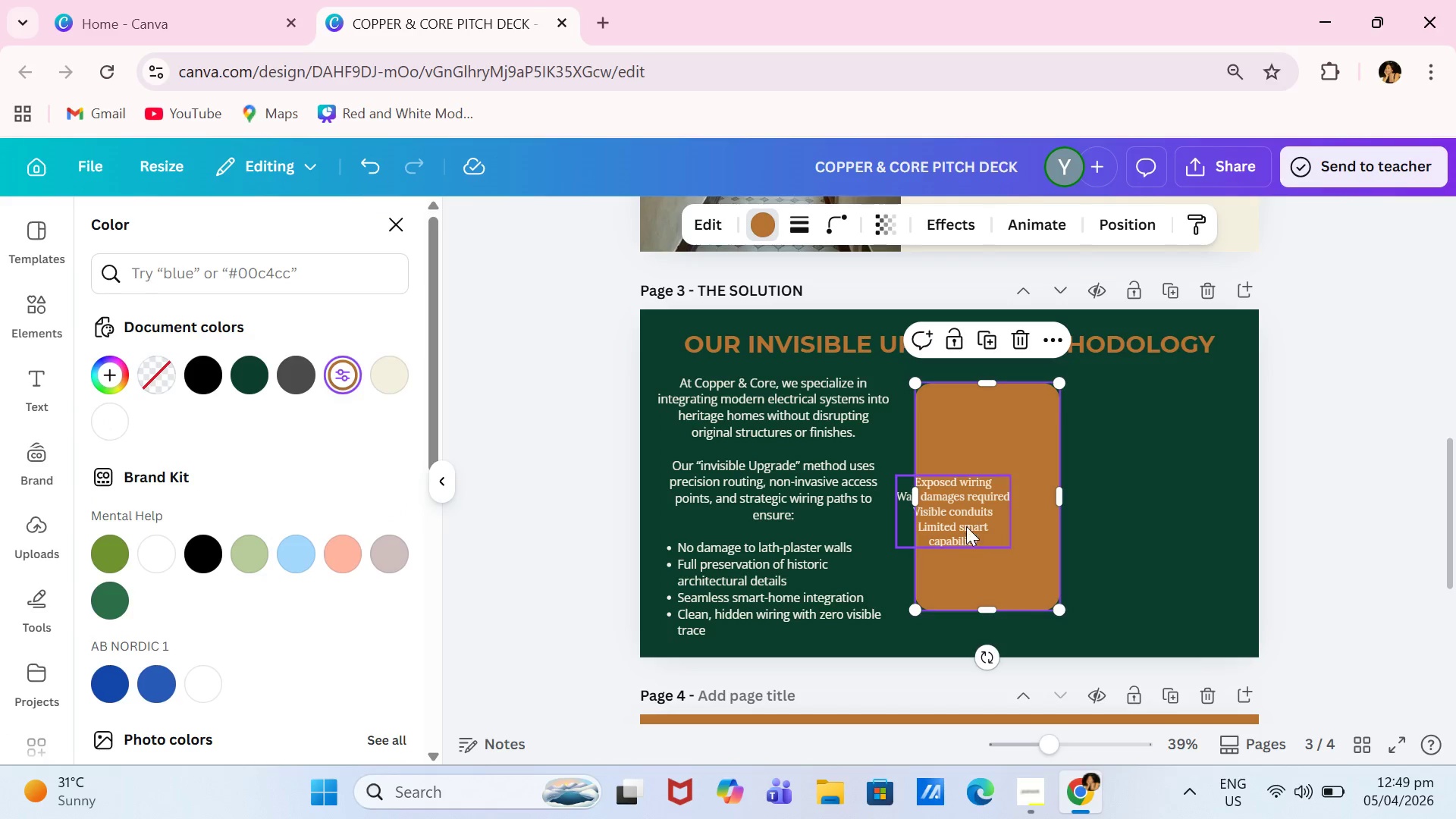 
left_click_drag(start_coordinate=[969, 523], to_coordinate=[965, 522])
 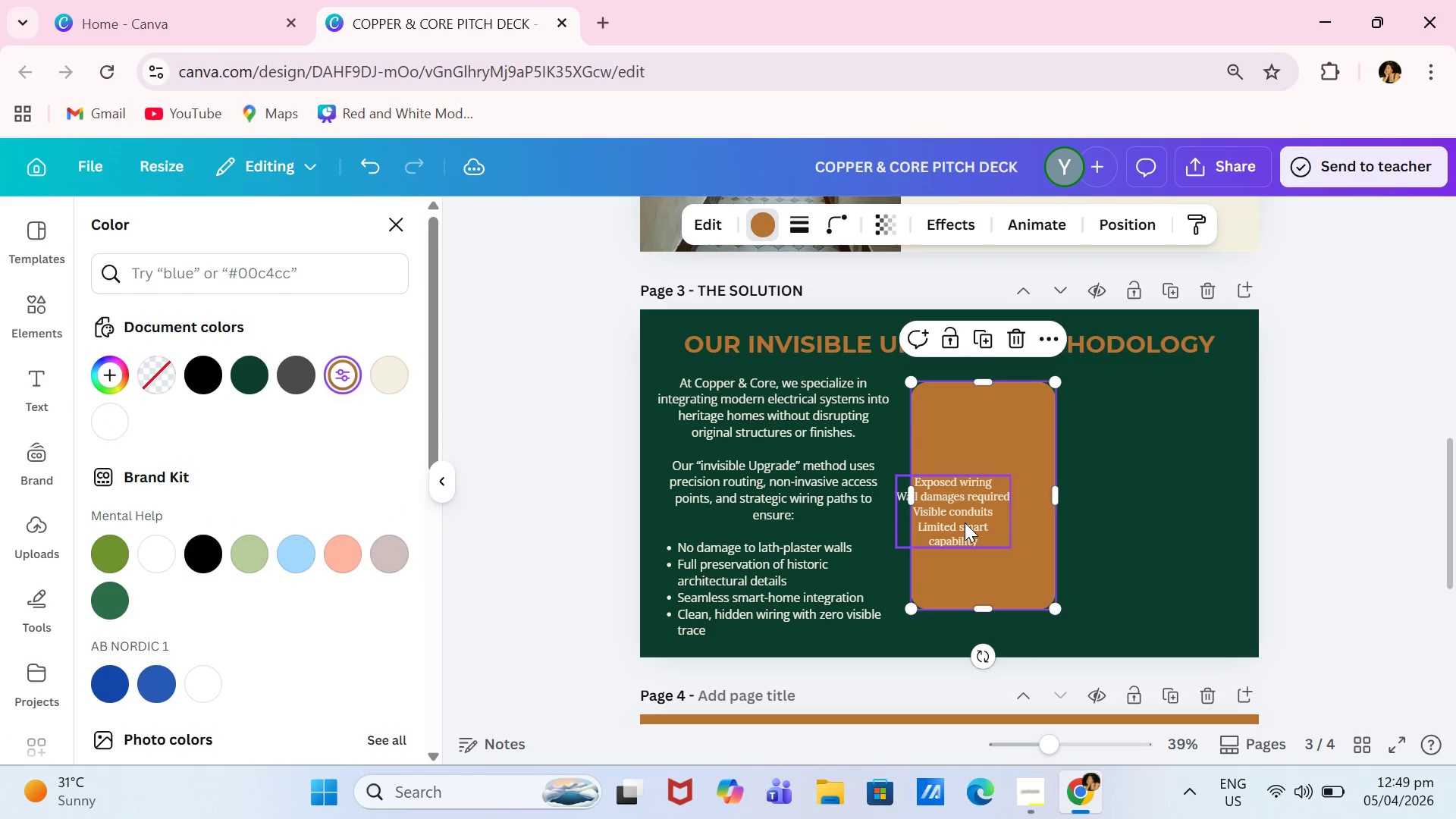 
left_click([965, 522])
 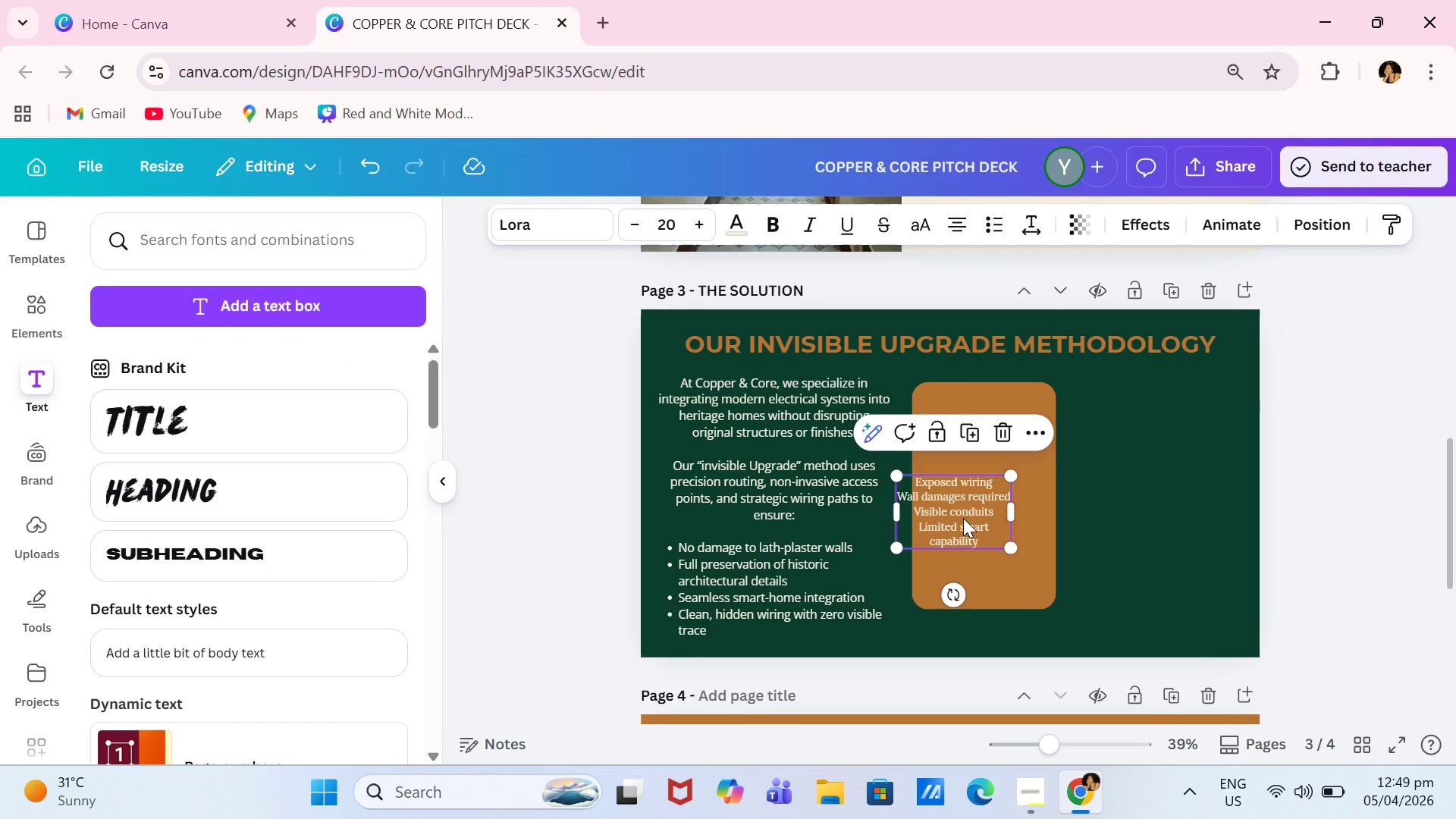 
left_click_drag(start_coordinate=[963, 518], to_coordinate=[988, 514])
 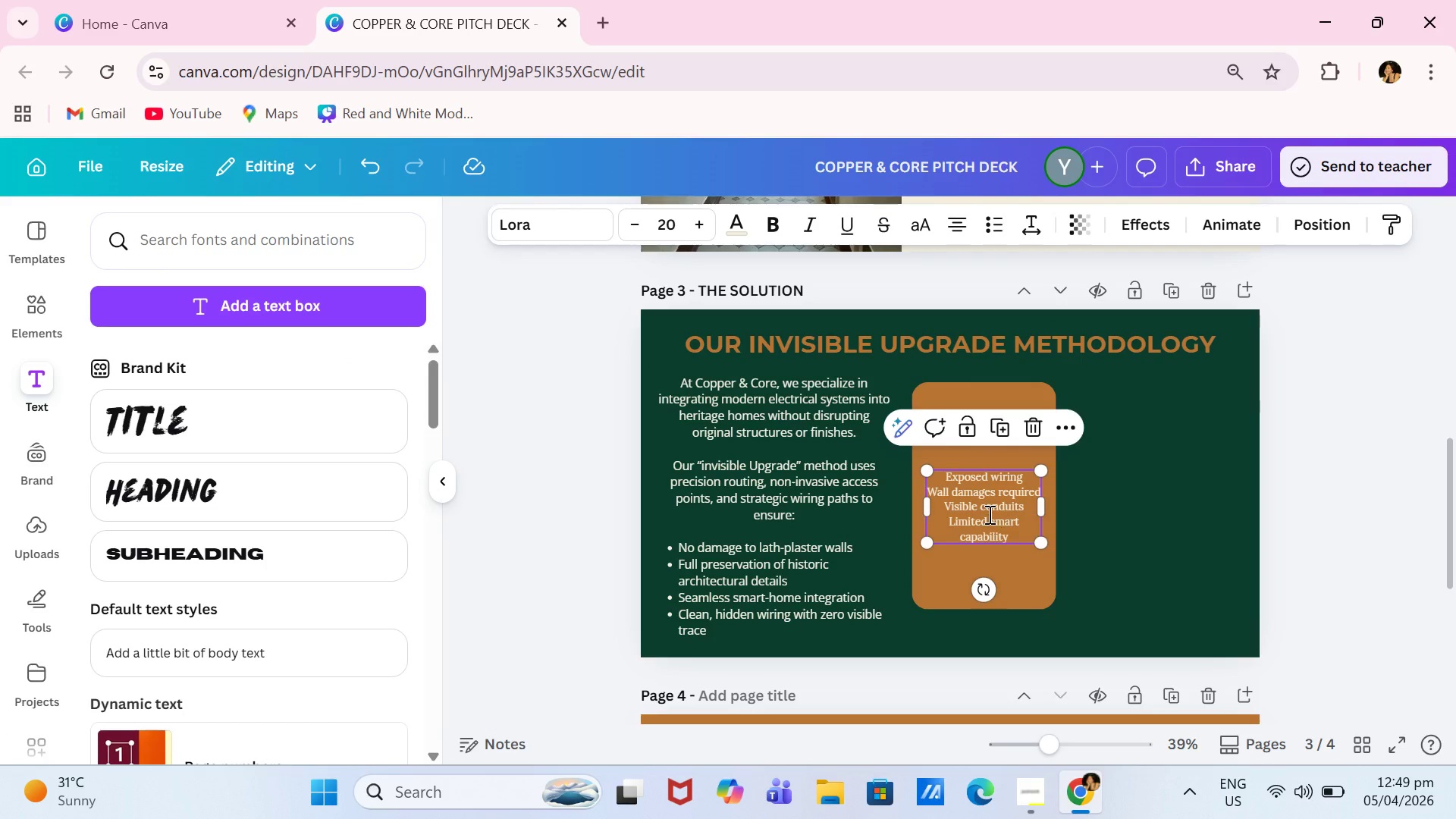 
left_click([988, 514])
 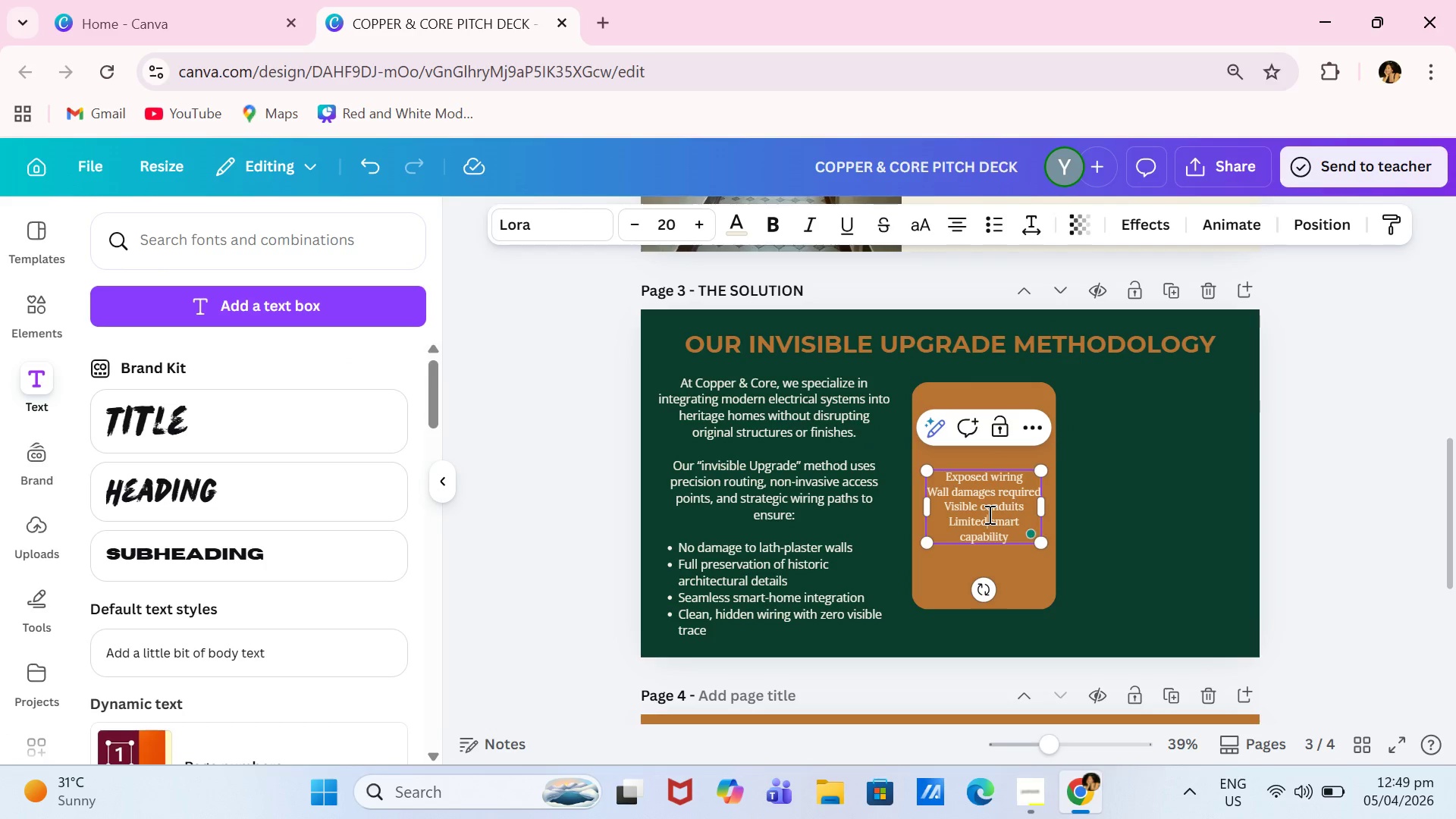 
key(Control+A)
 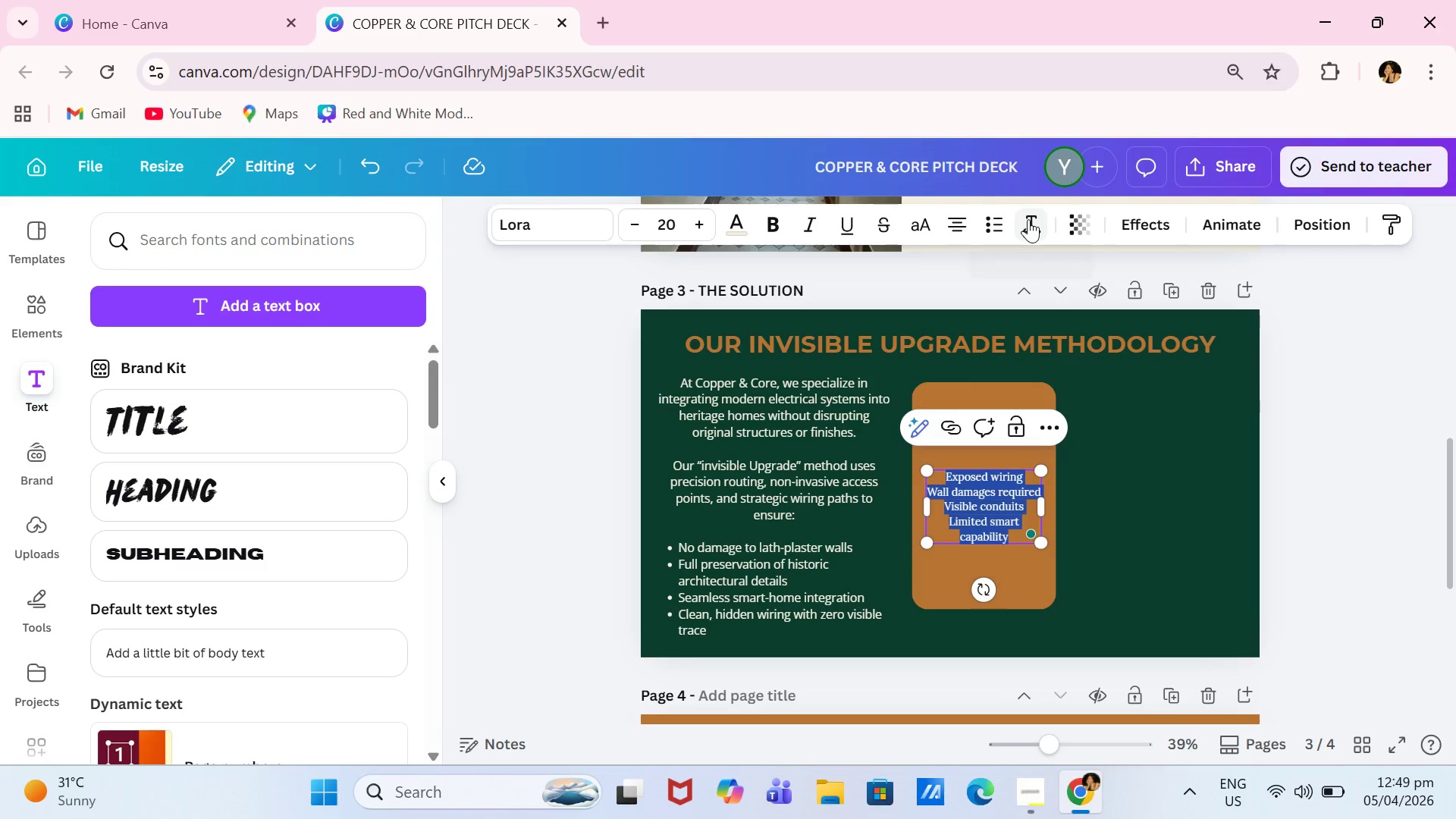 
left_click([1028, 219])
 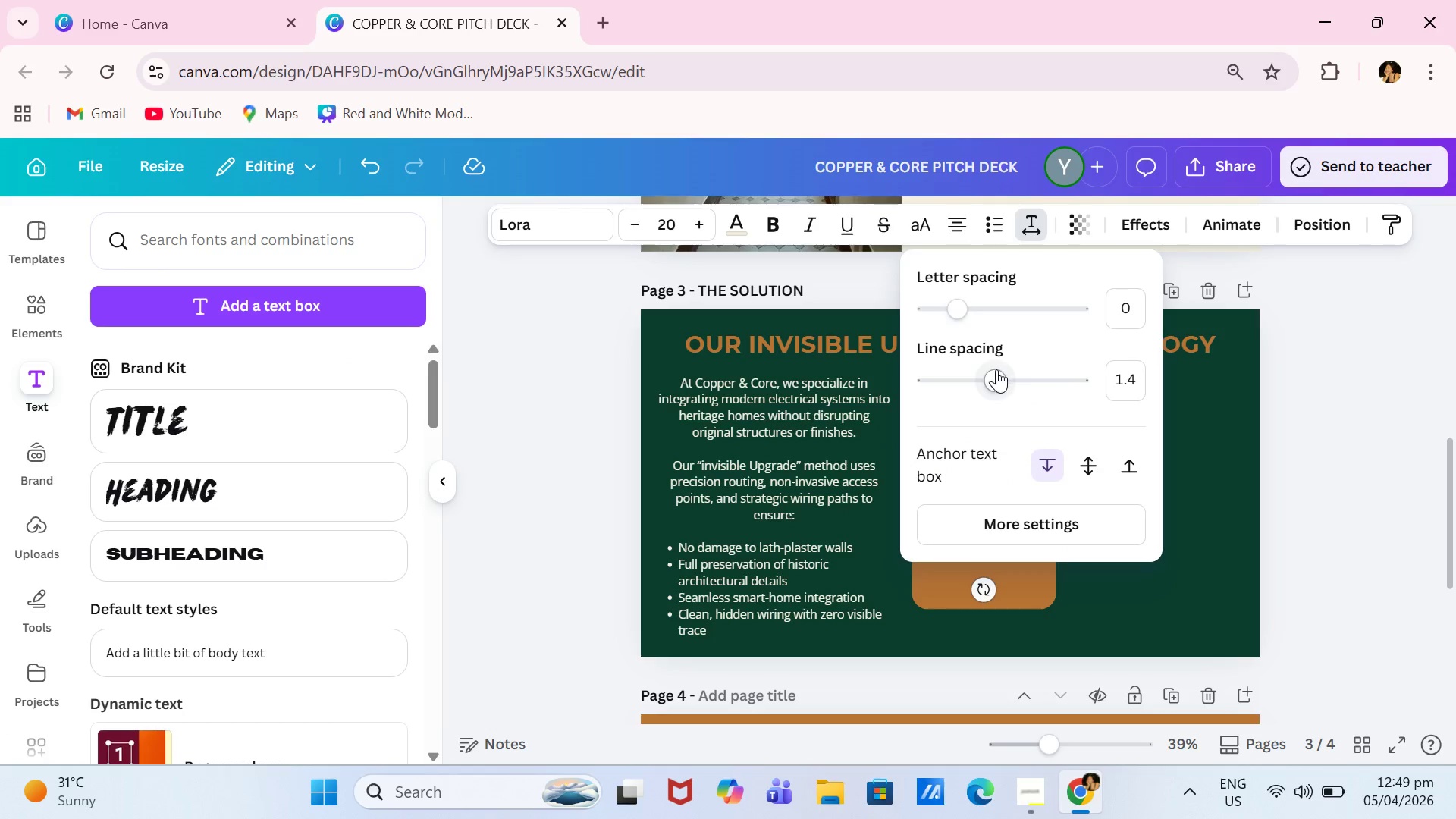 
left_click_drag(start_coordinate=[997, 370], to_coordinate=[1006, 381])
 